 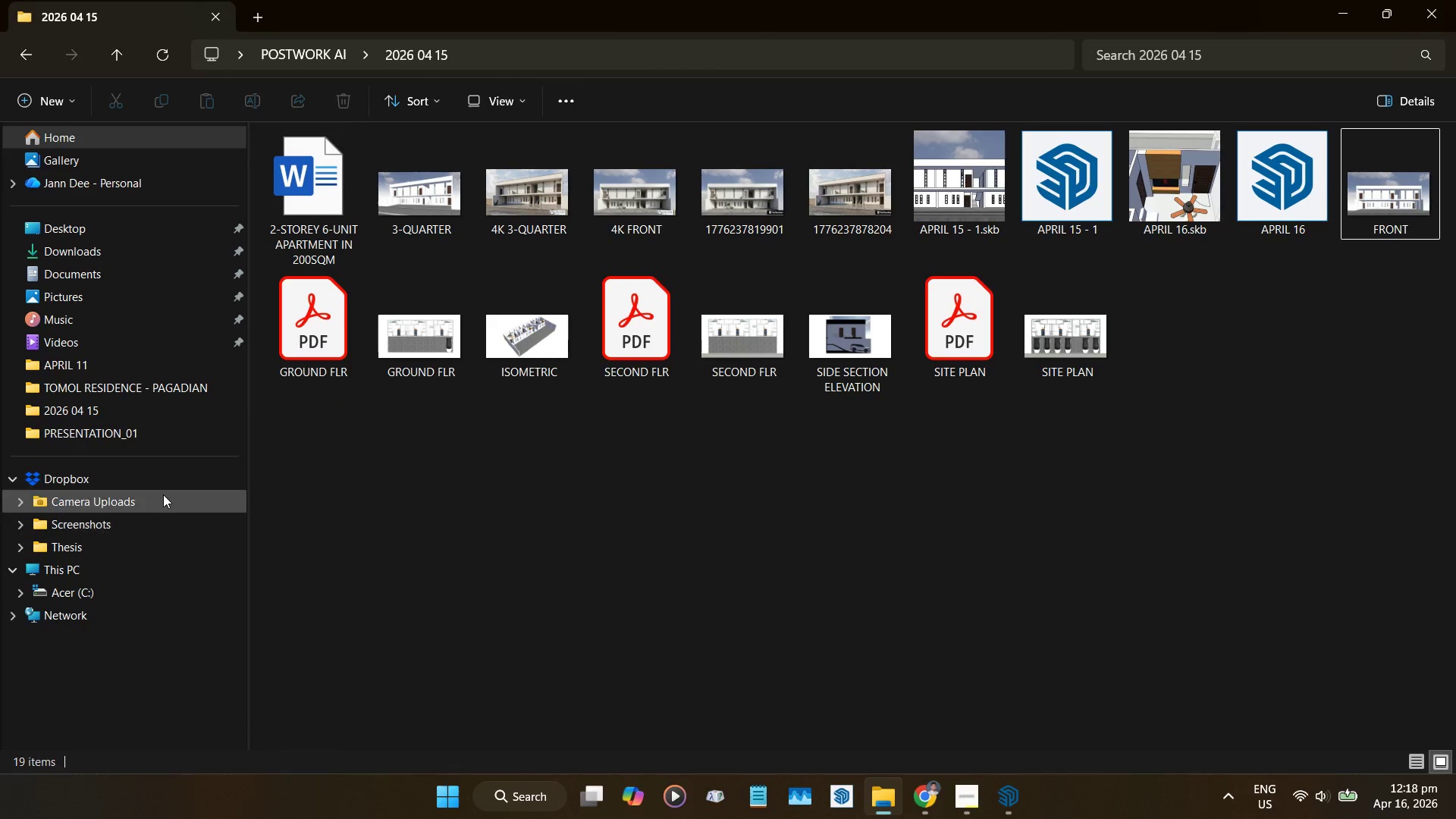 
double_click([132, 382])
 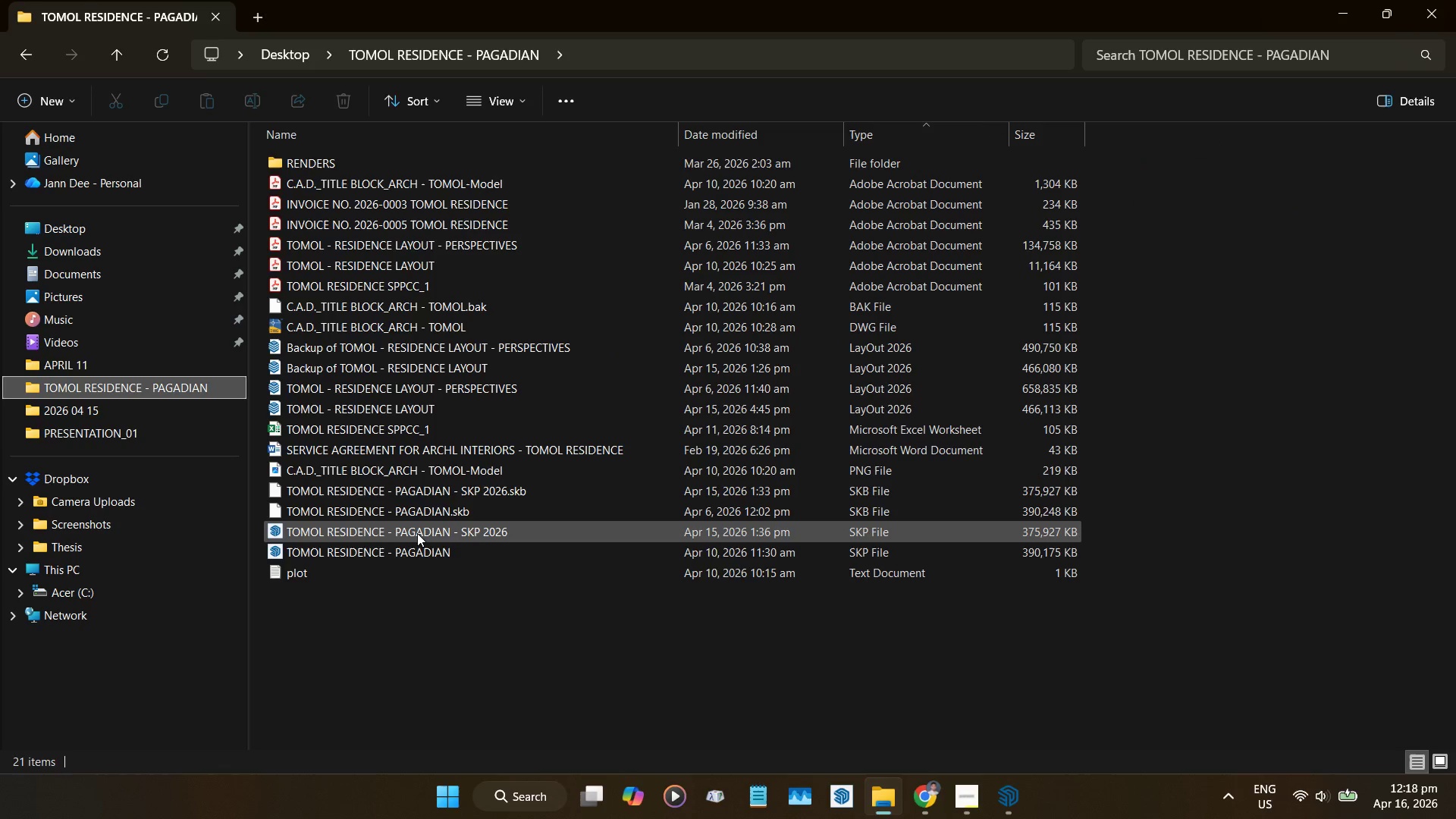 
double_click([417, 533])
 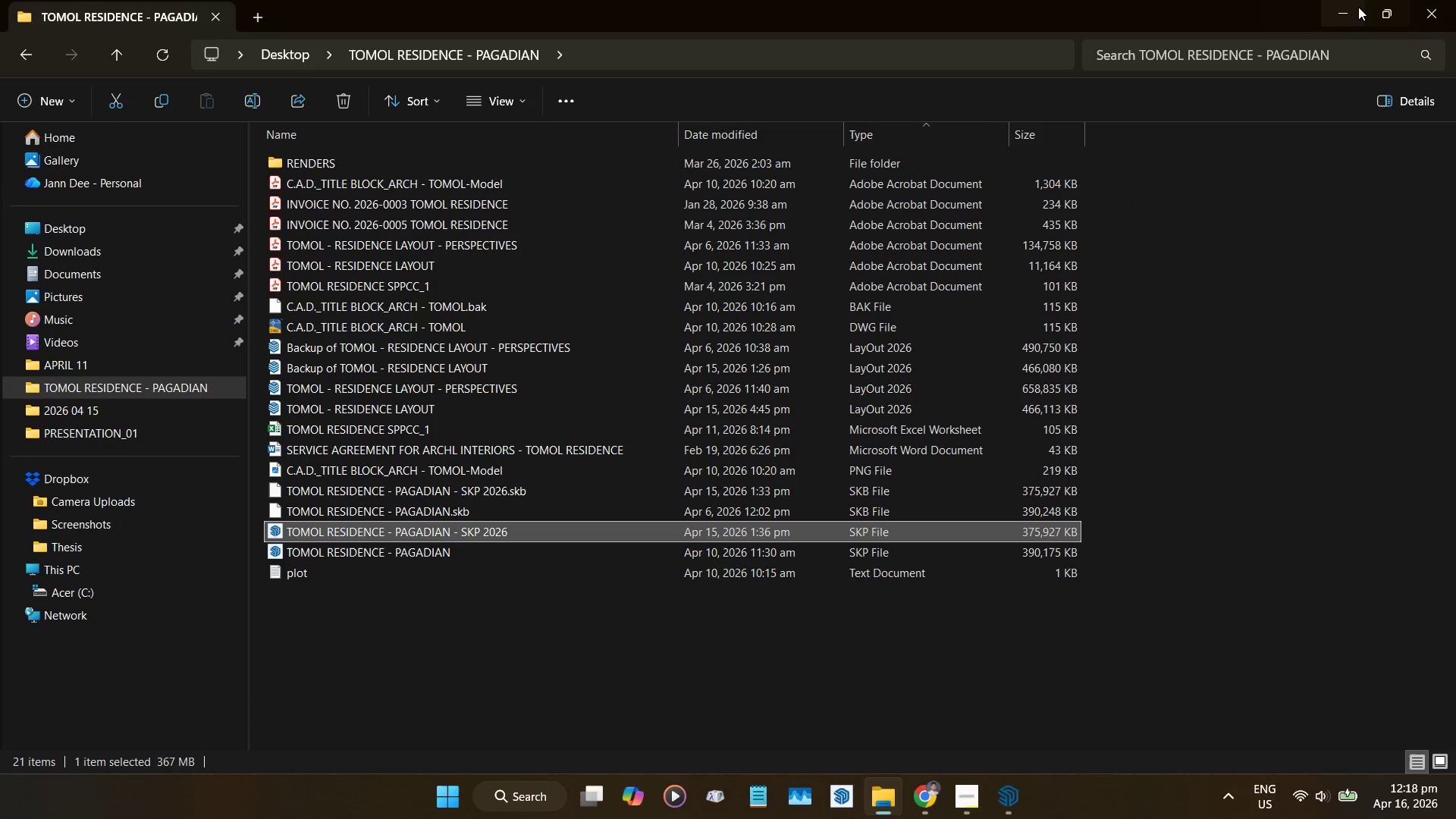 
left_click([1352, 6])
 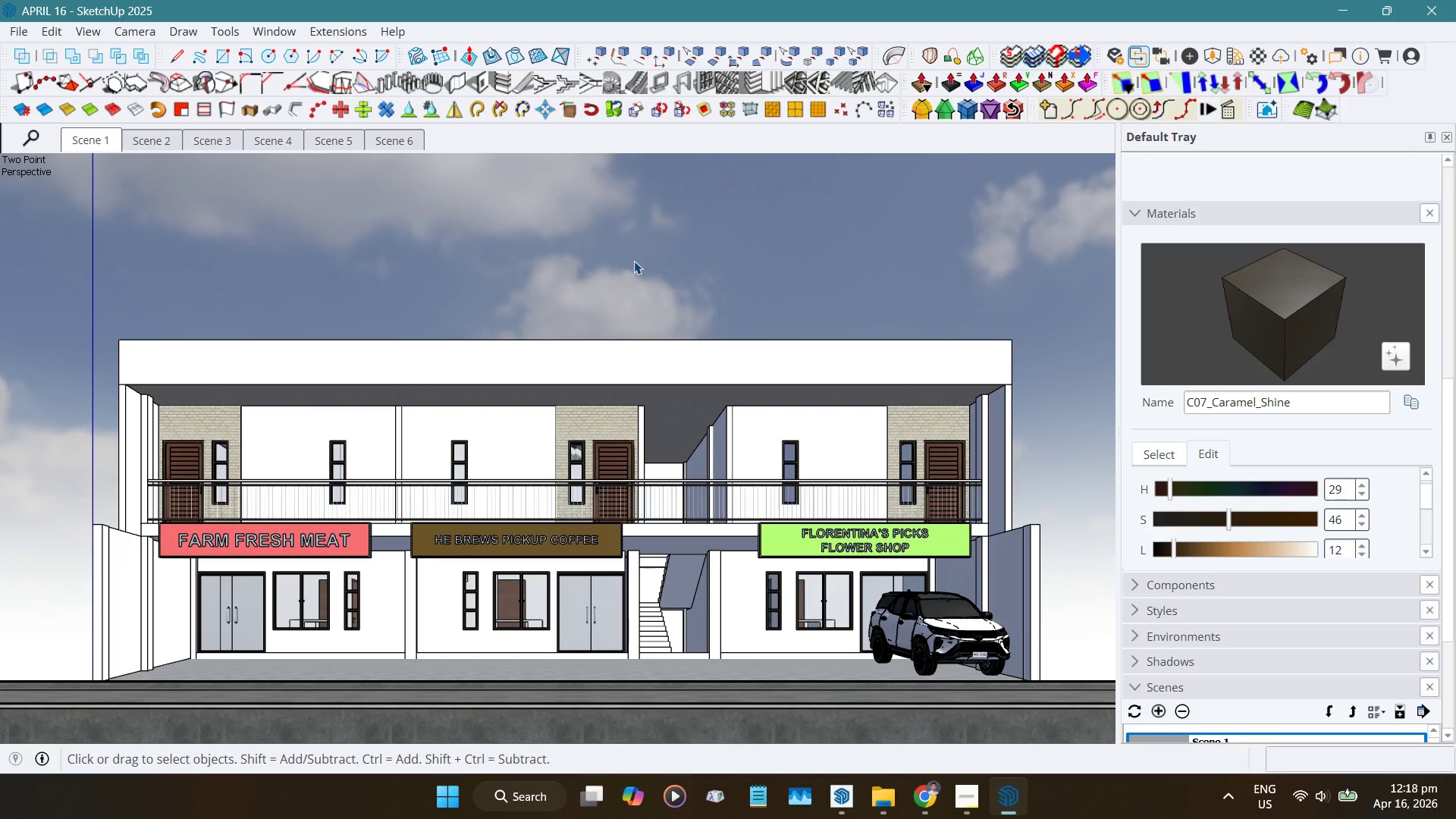 
wait(34.24)
 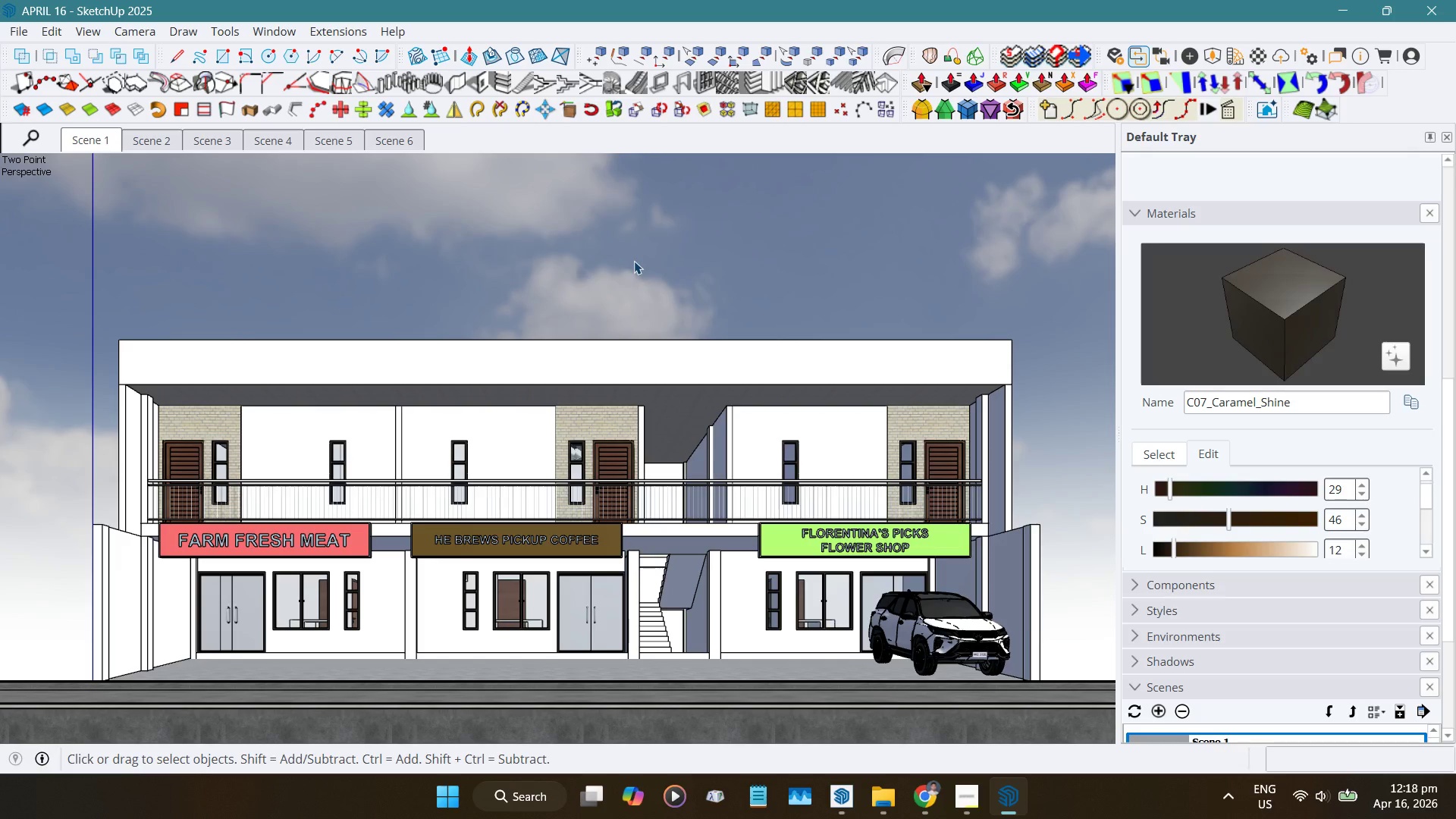 
mouse_move([827, 777])
 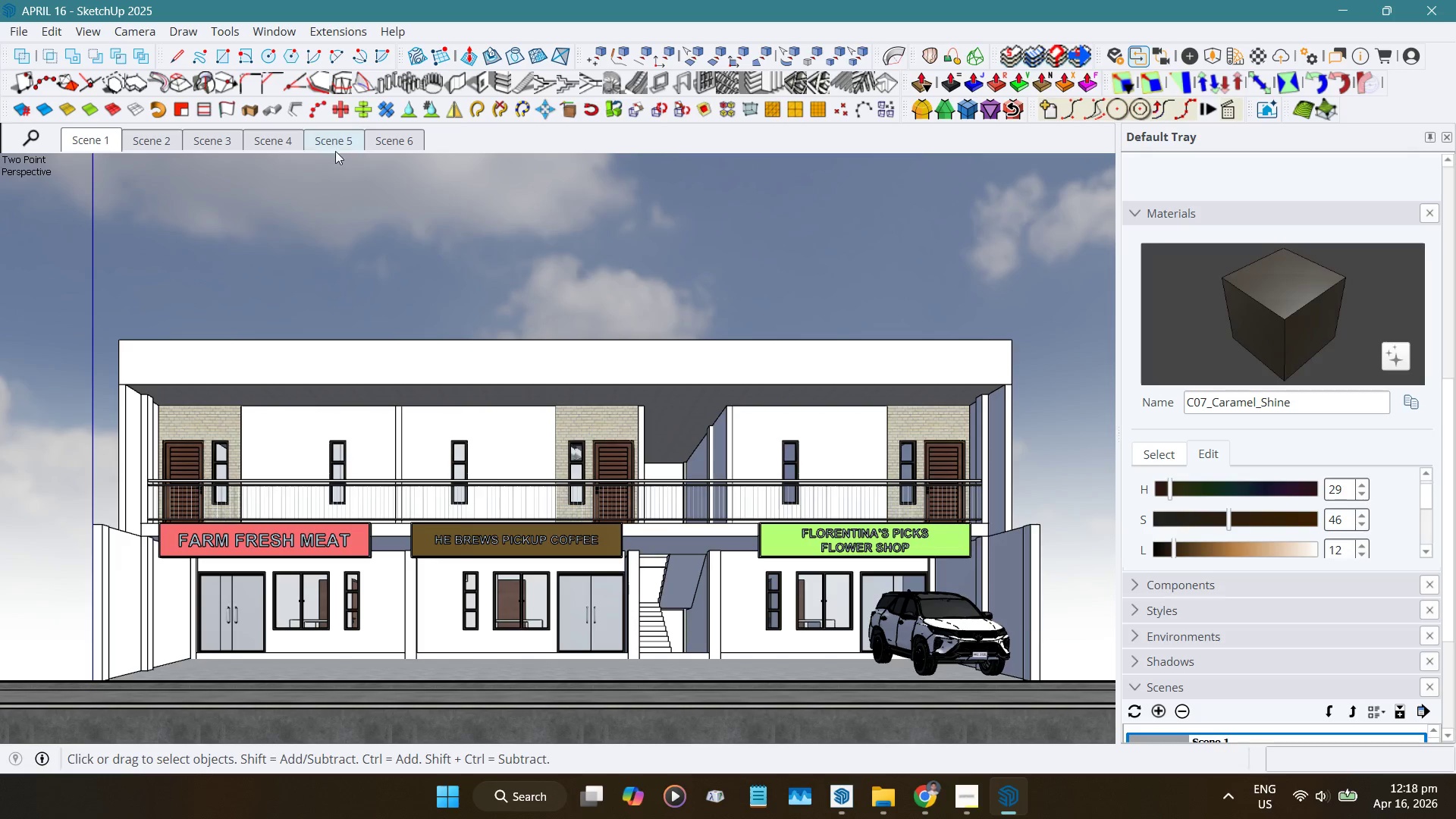 
left_click([145, 143])
 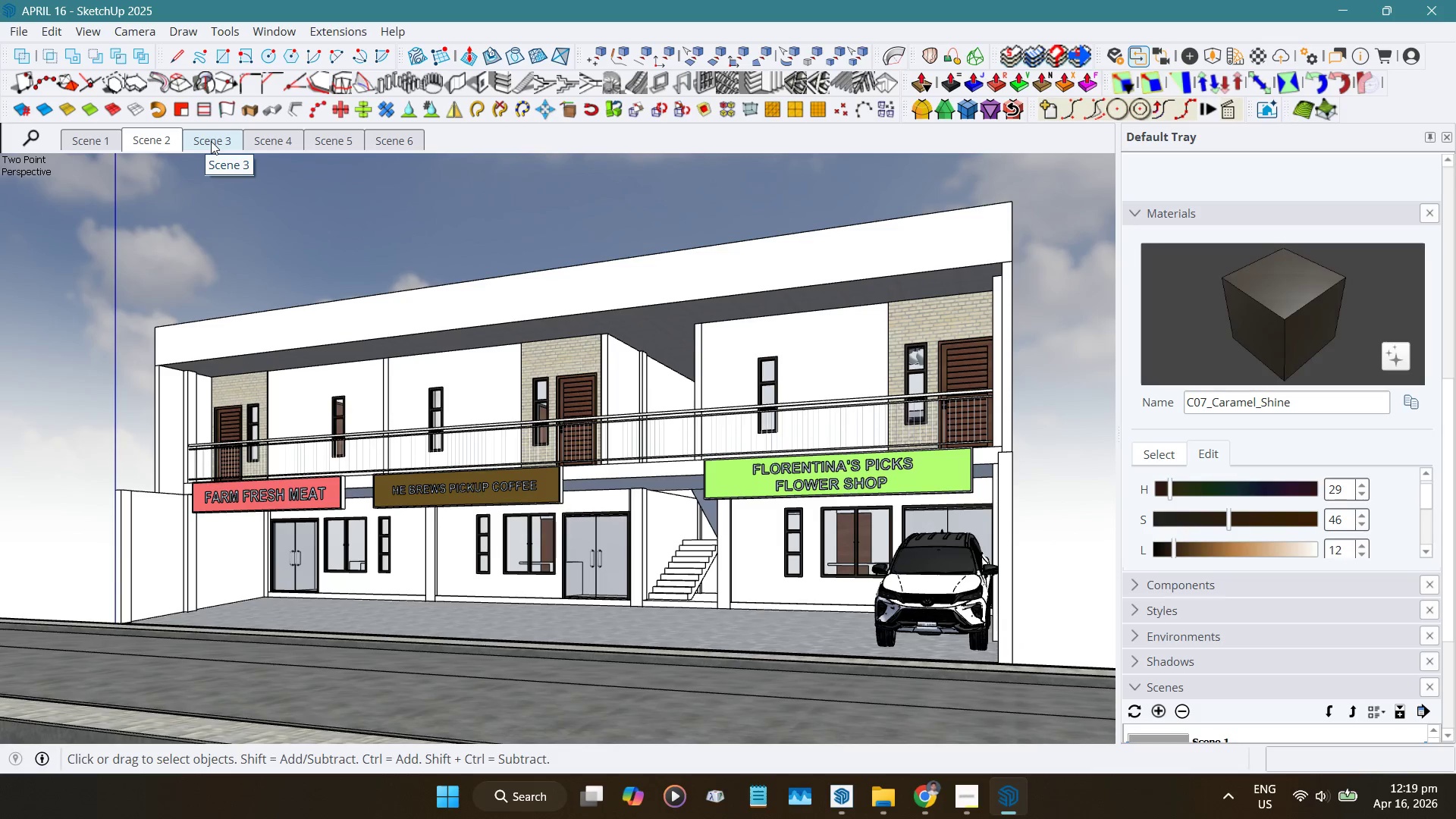 
wait(6.28)
 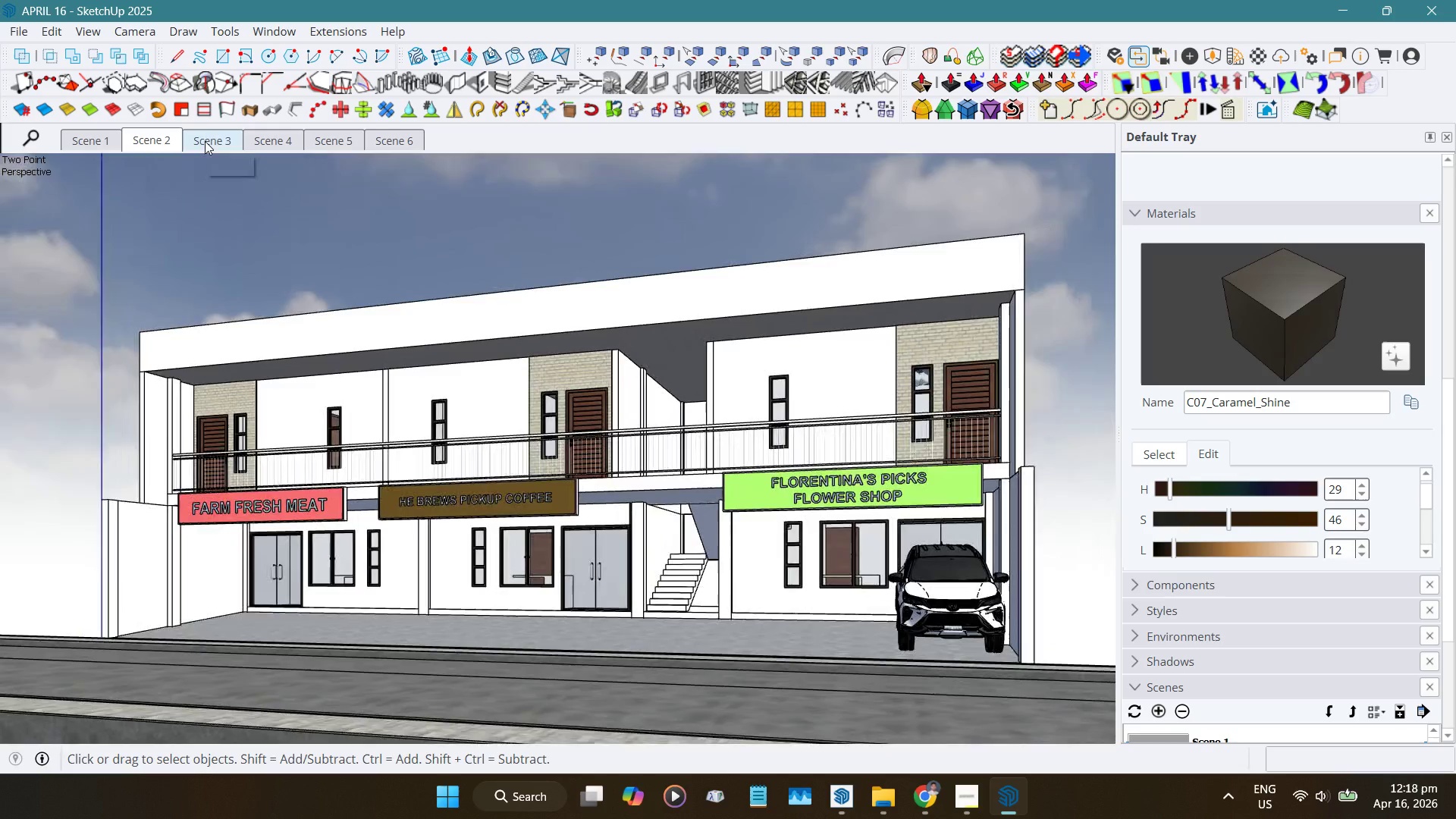 
scroll: coordinate [708, 541], scroll_direction: up, amount: 10.0
 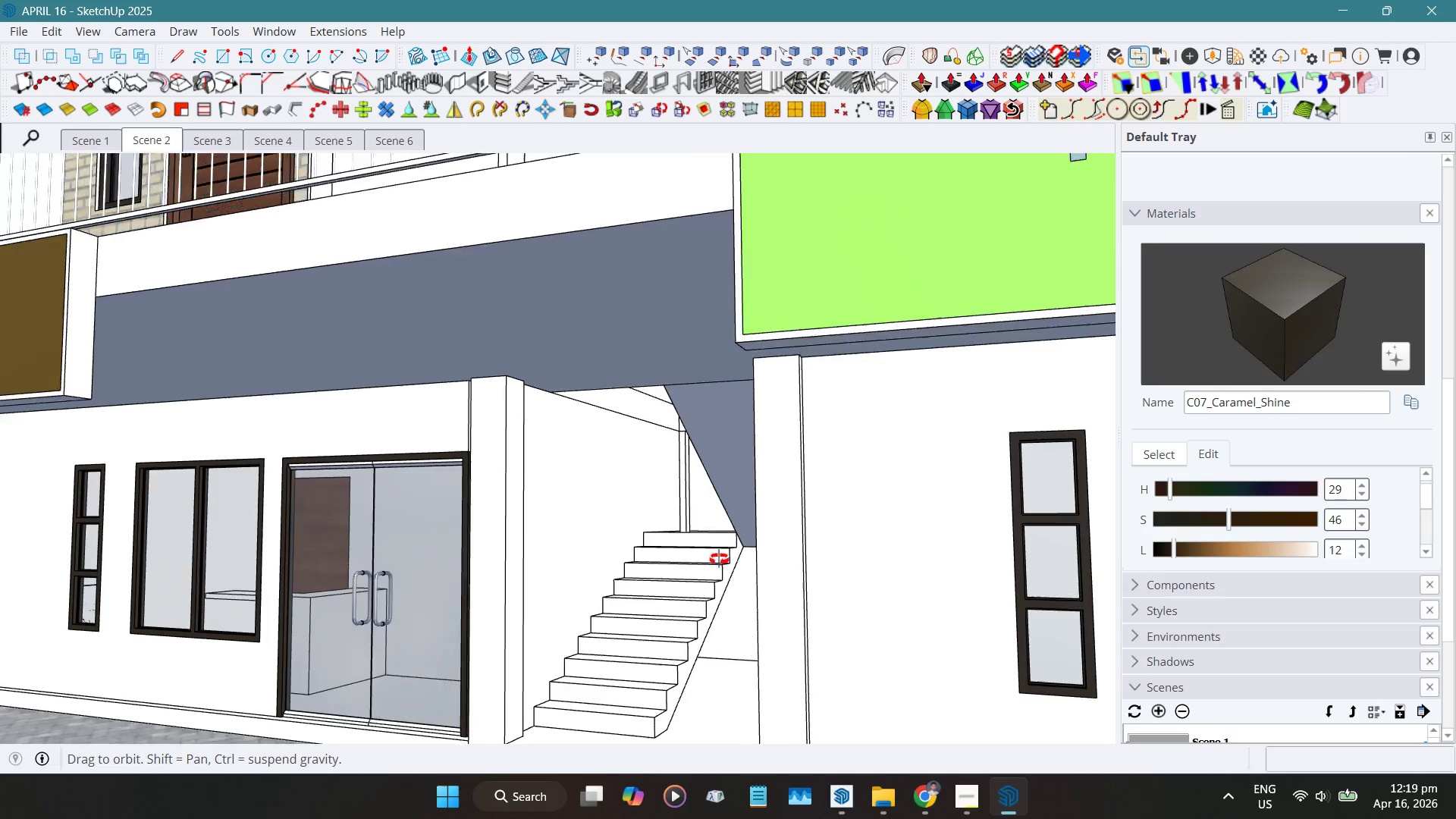 
hold_key(key=ShiftLeft, duration=0.53)
 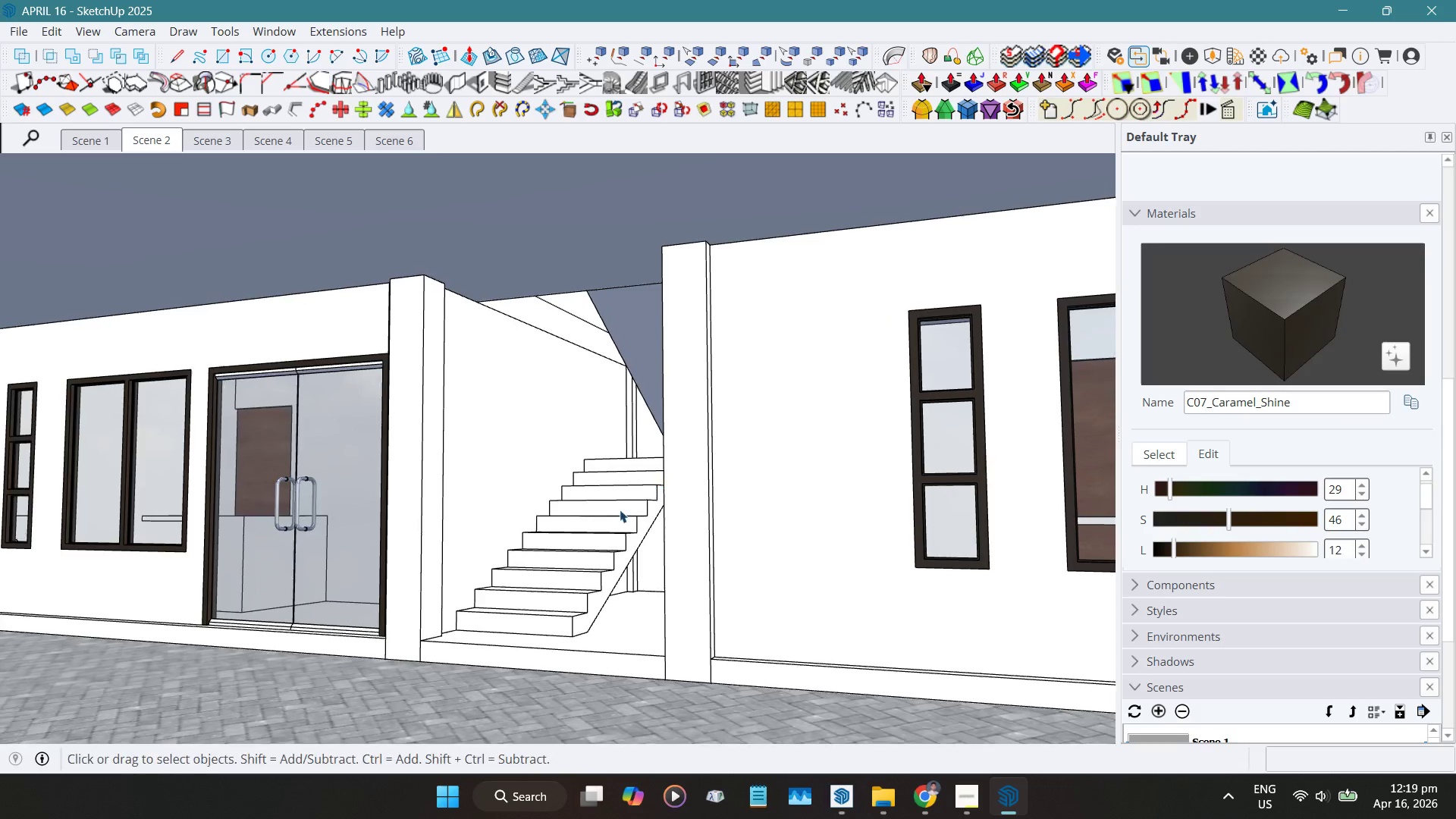 
scroll: coordinate [620, 508], scroll_direction: up, amount: 6.0
 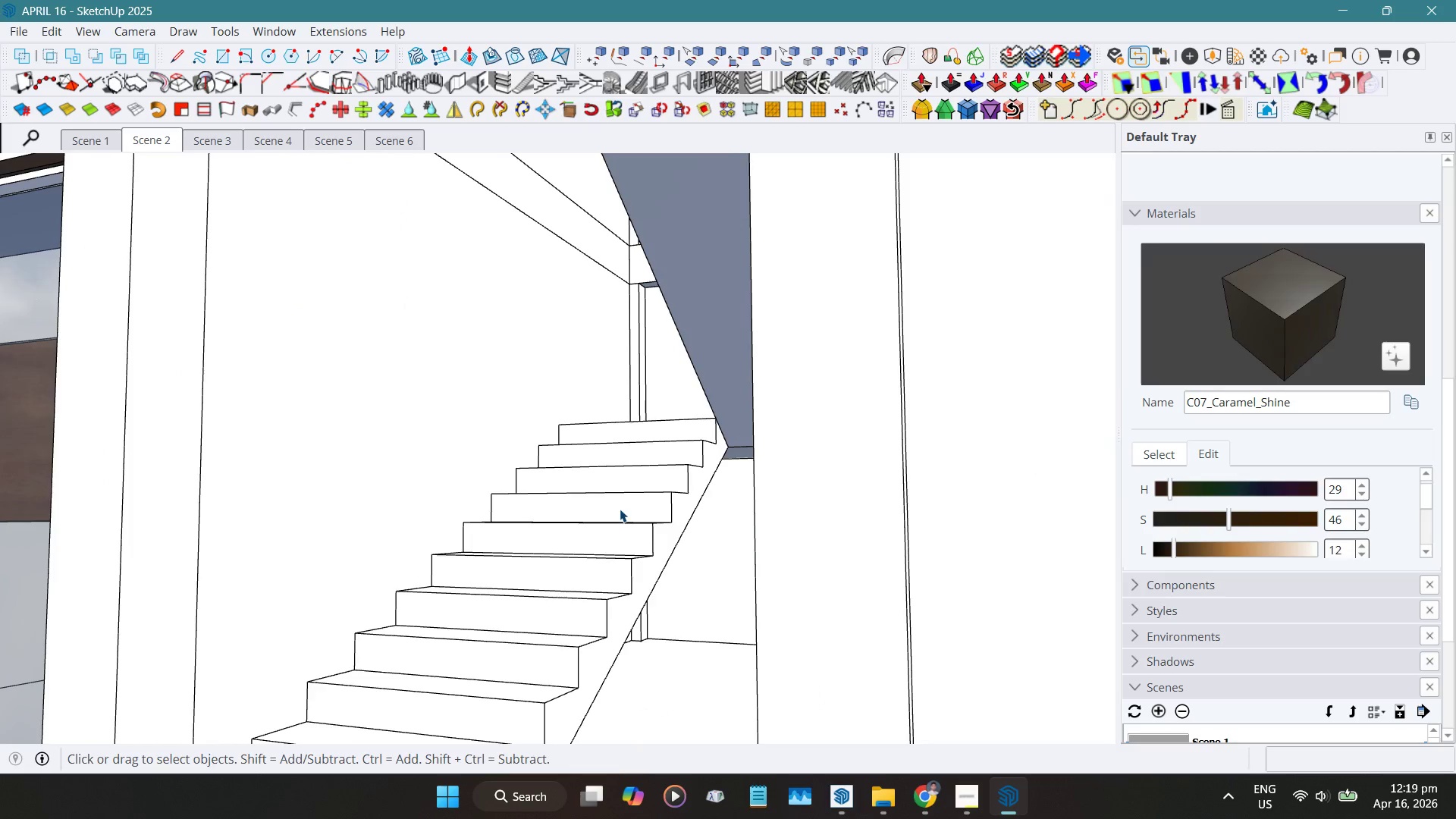 
scroll: coordinate [572, 588], scroll_direction: down, amount: 8.0
 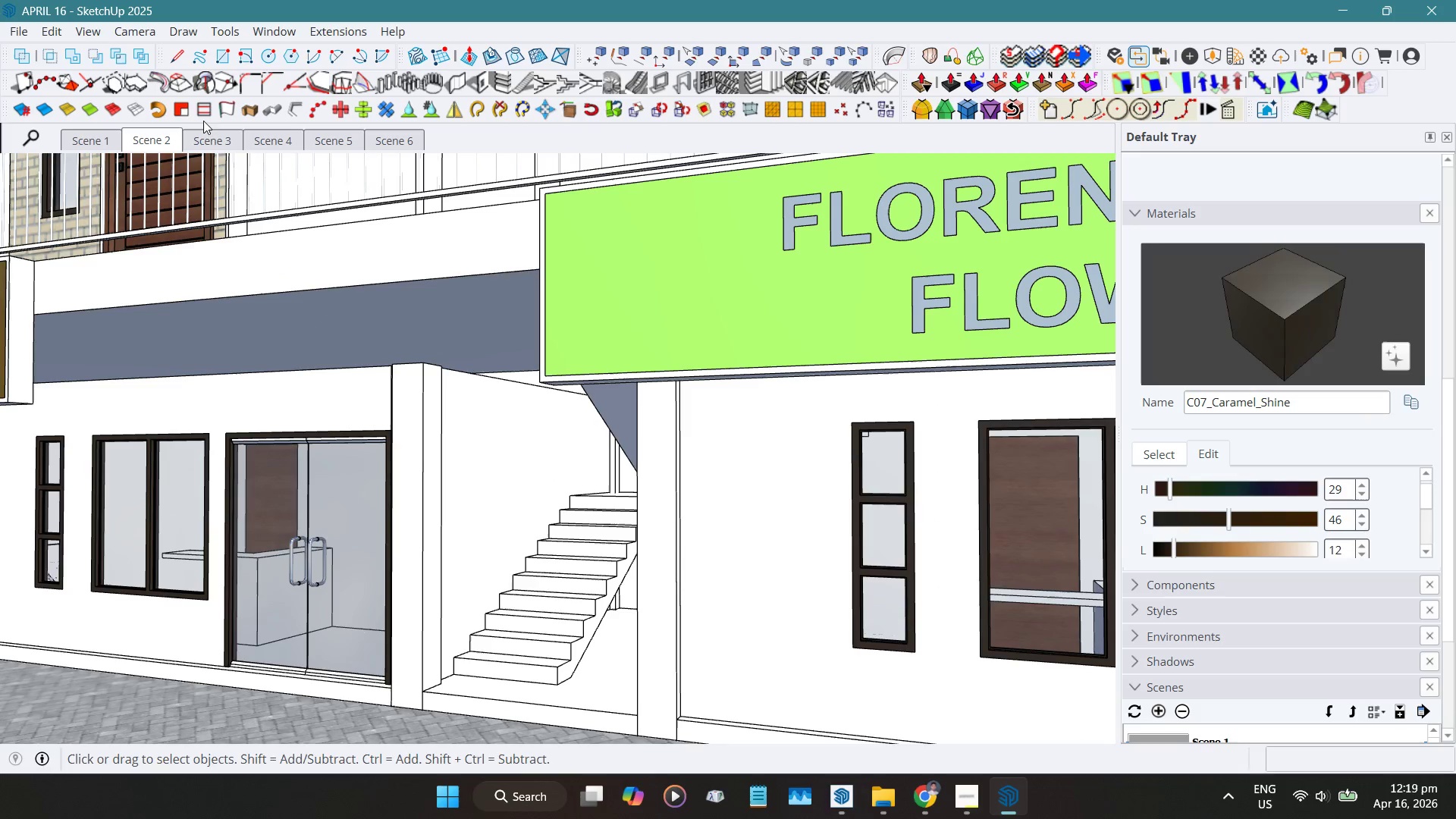 
left_click([204, 133])
 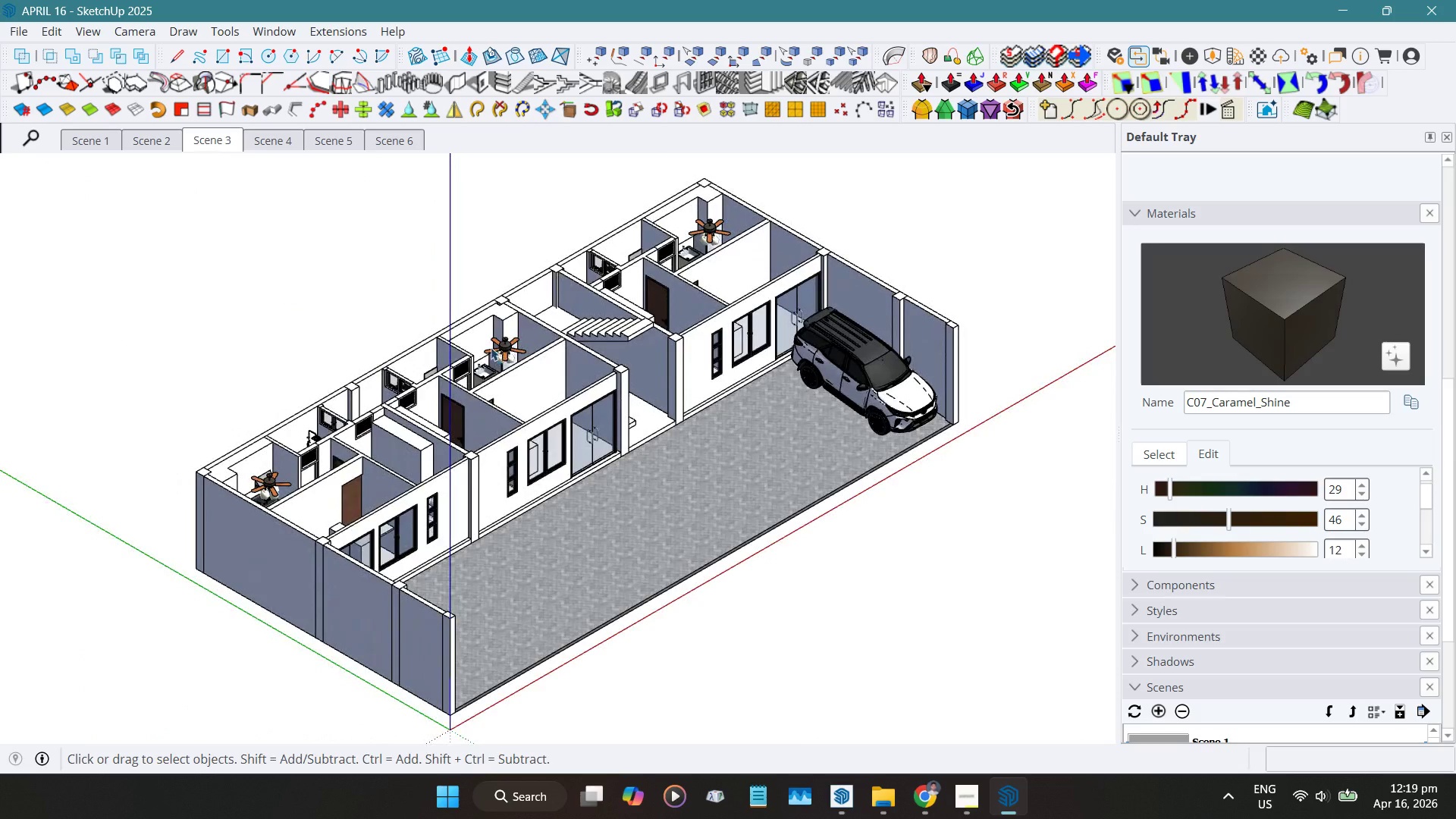 
mouse_move([281, 168])
 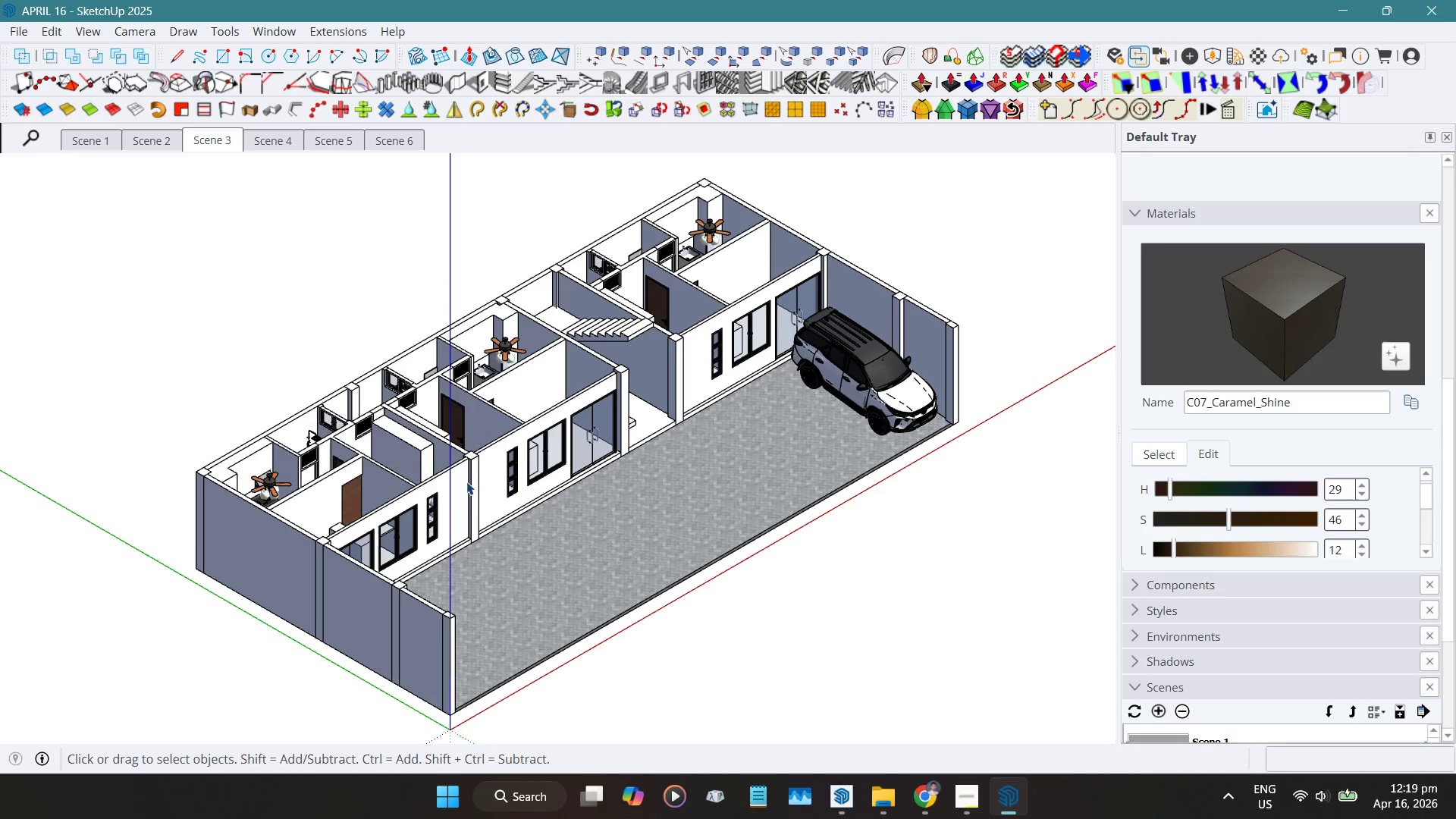 
left_click([340, 617])
 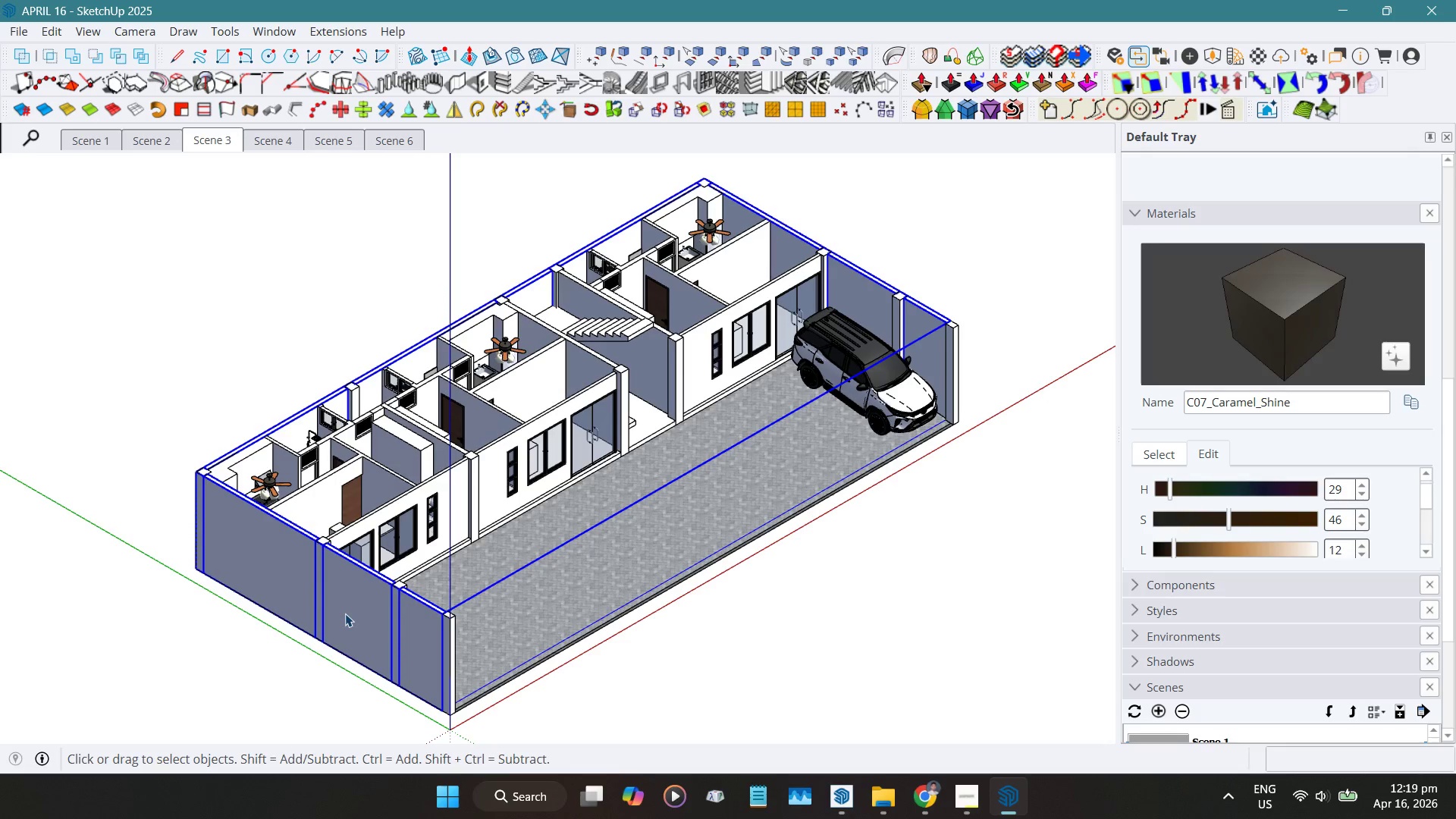 
key(H)
 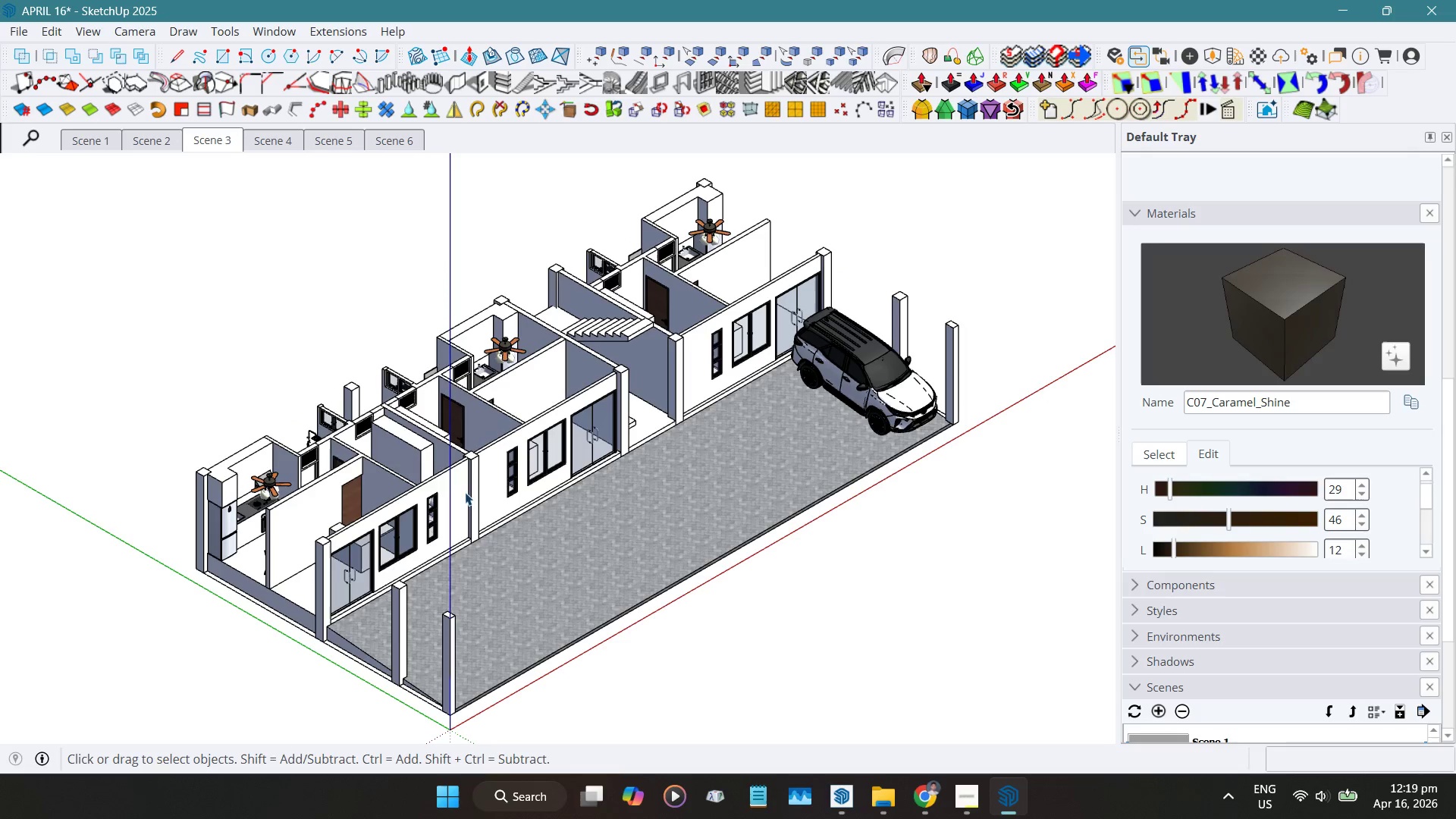 
left_click([446, 479])
 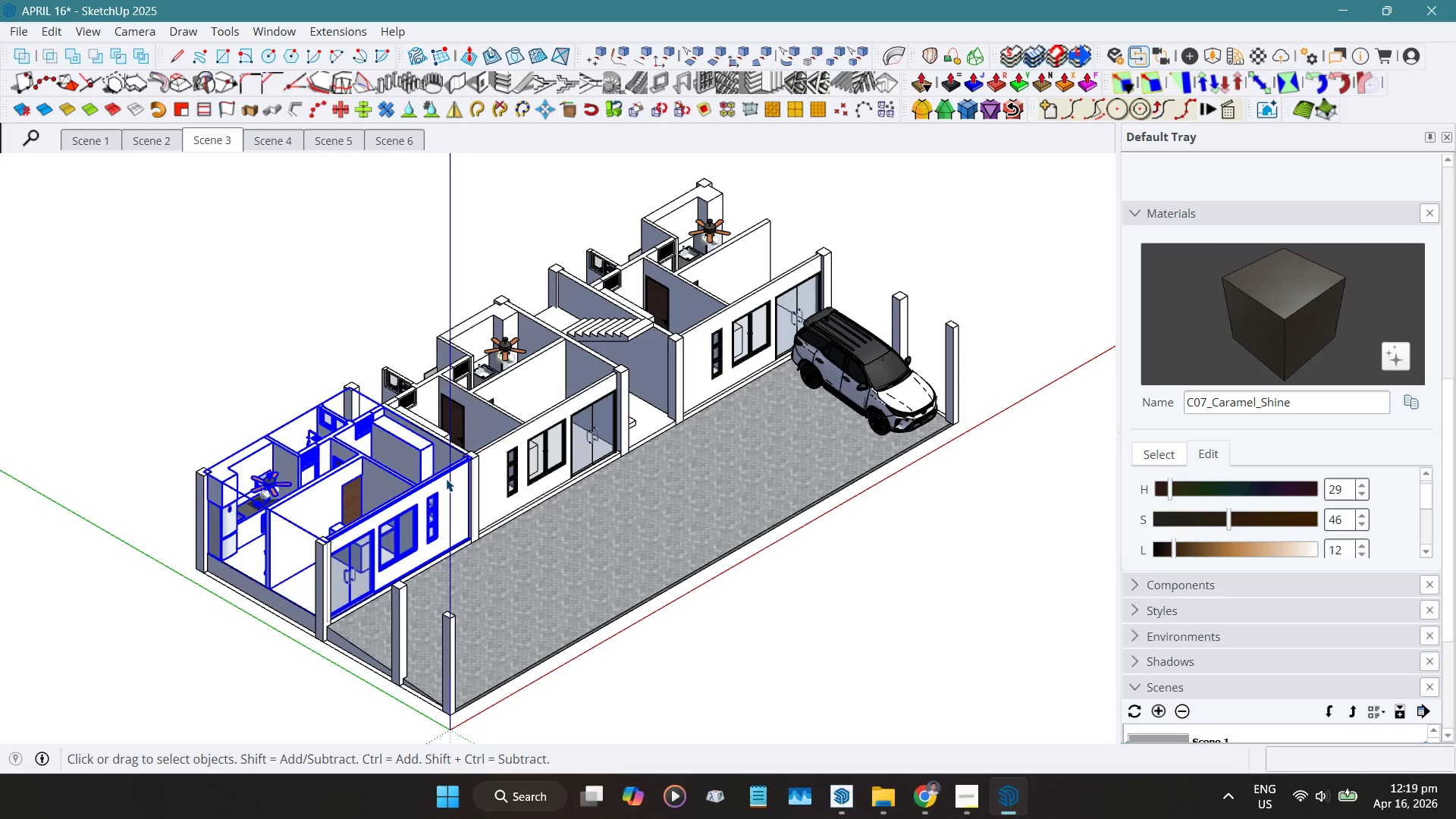 
key(H)
 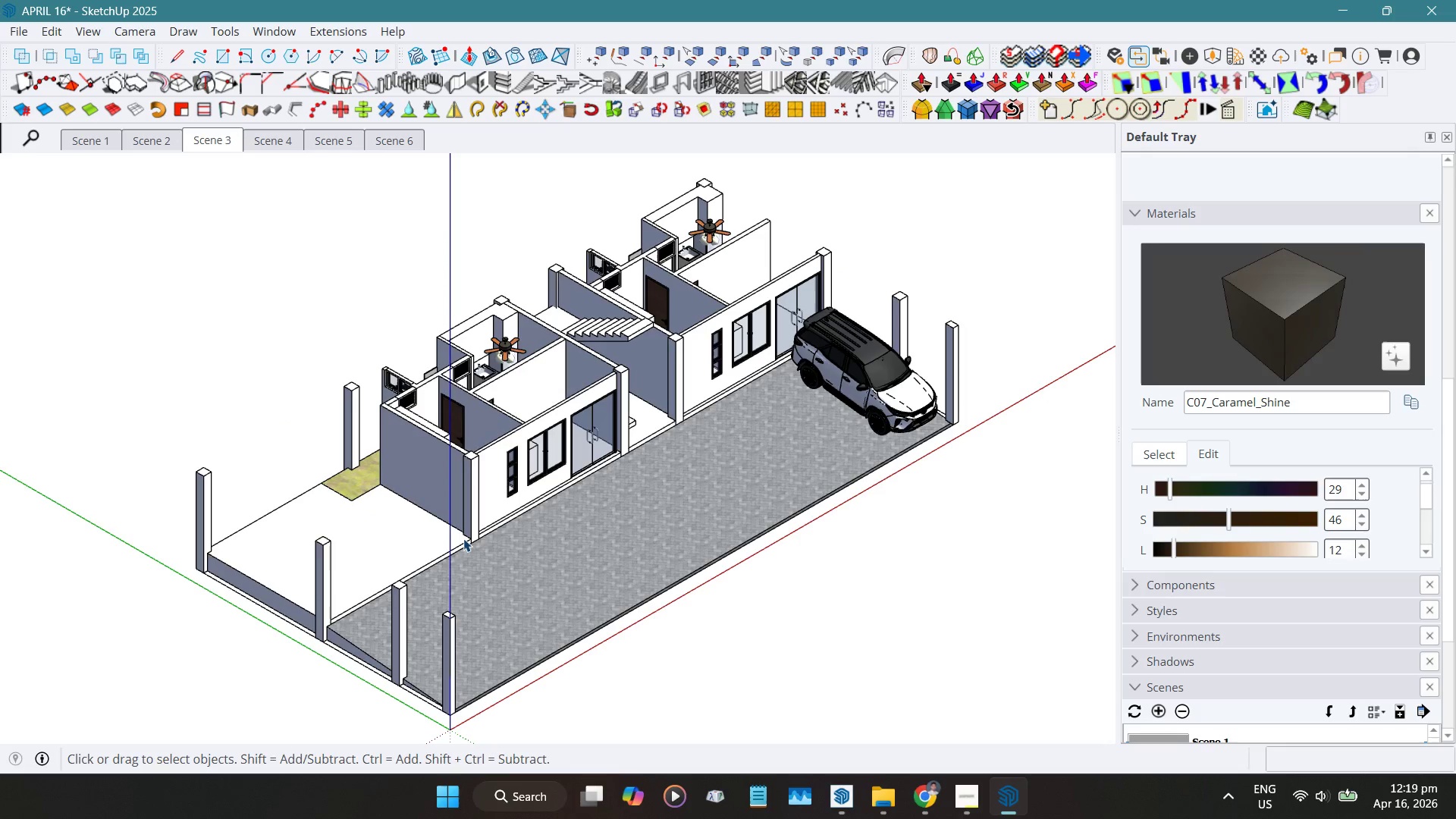 
key(Control+Z)
 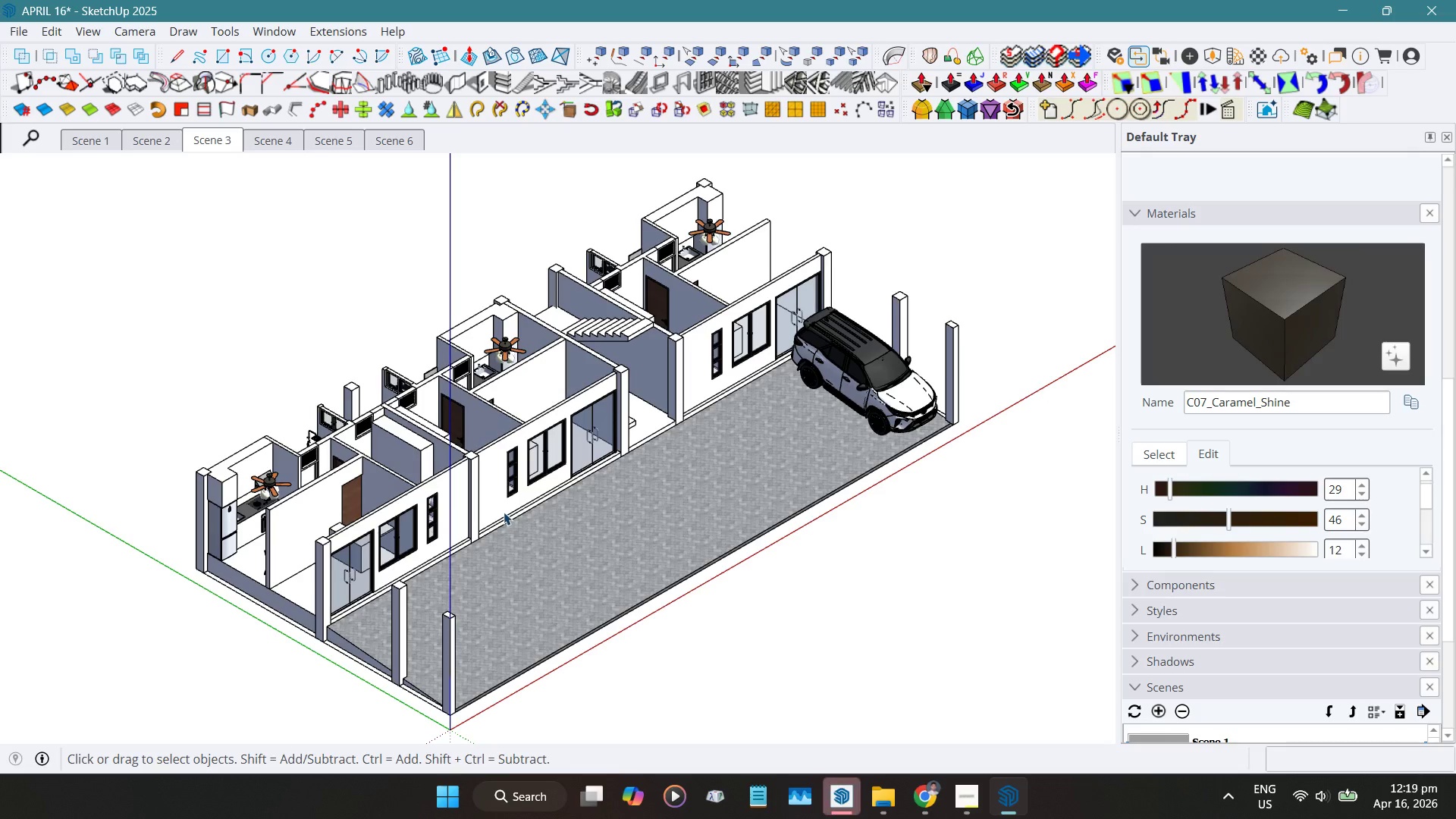 
wait(8.48)
 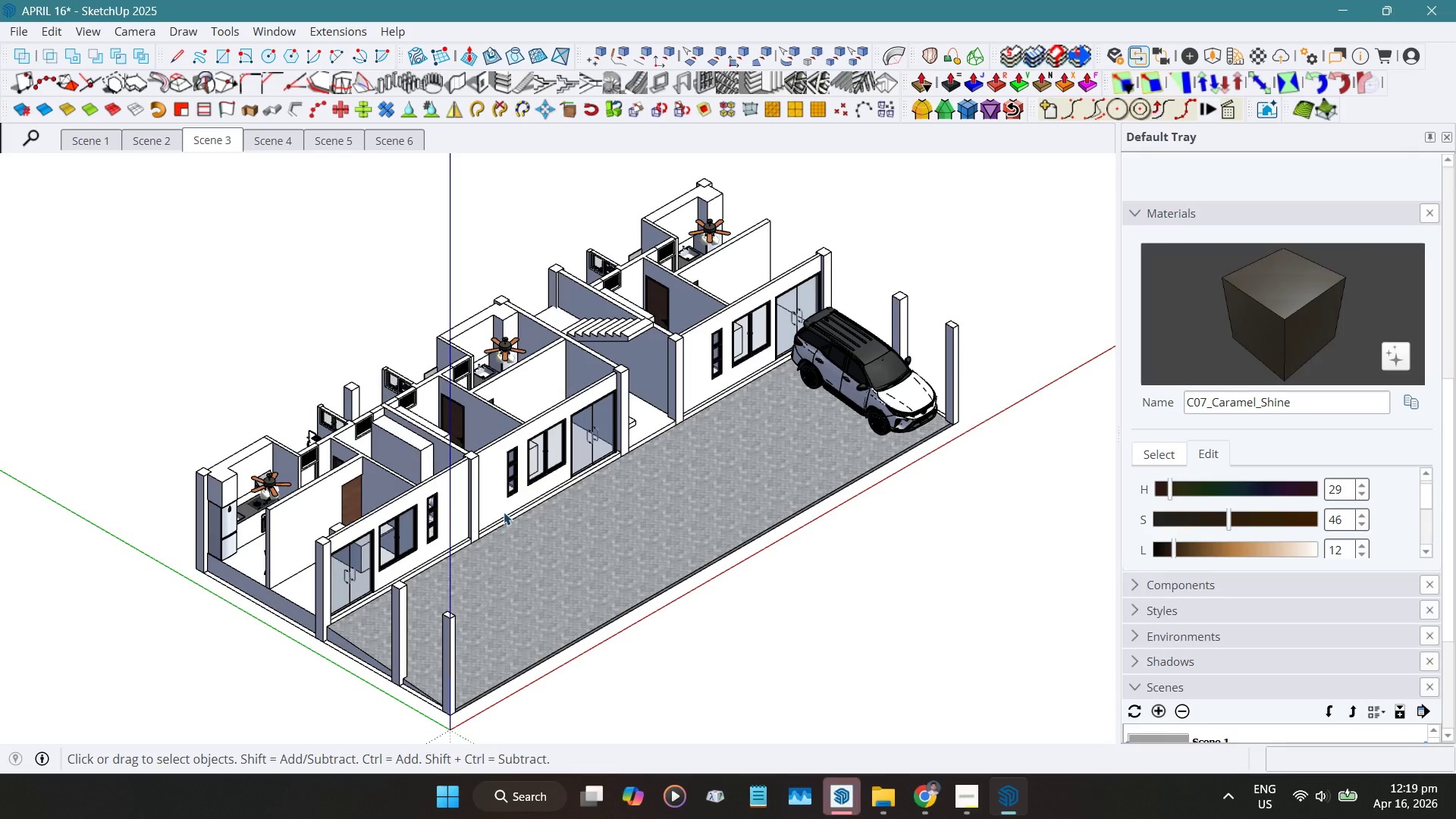 
left_click([284, 136])
 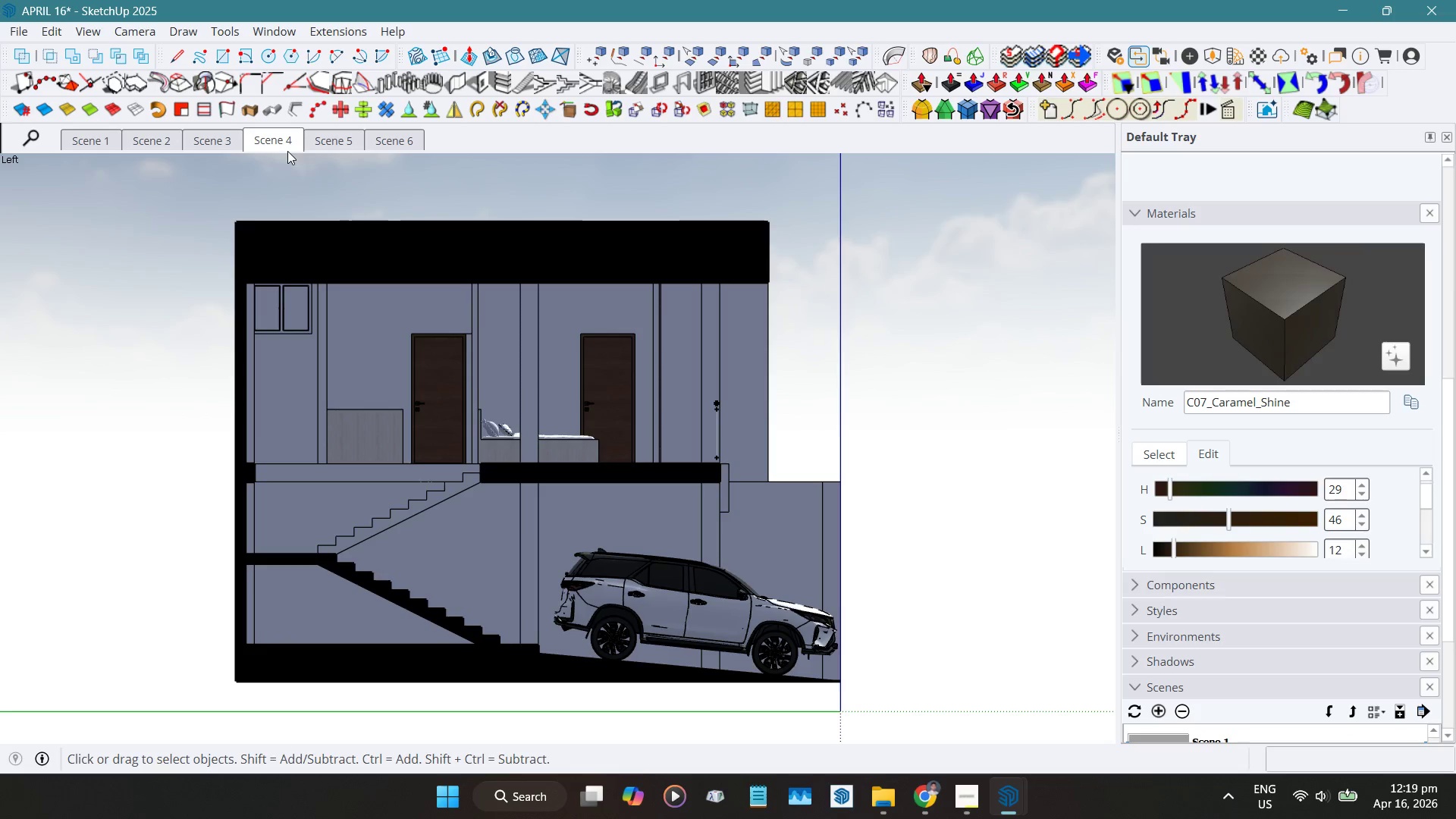 
wait(15.98)
 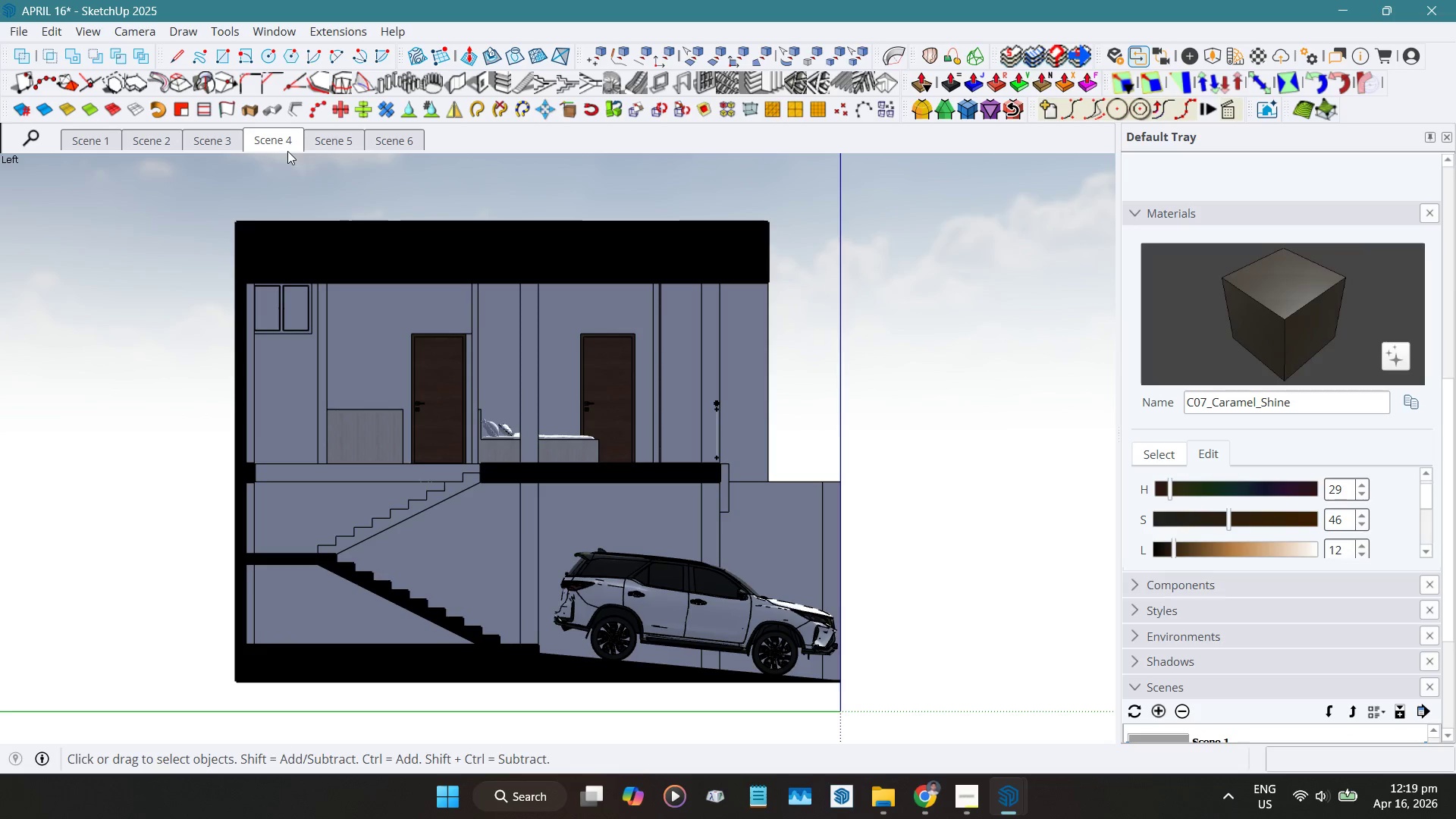 
mouse_move([293, 136])
 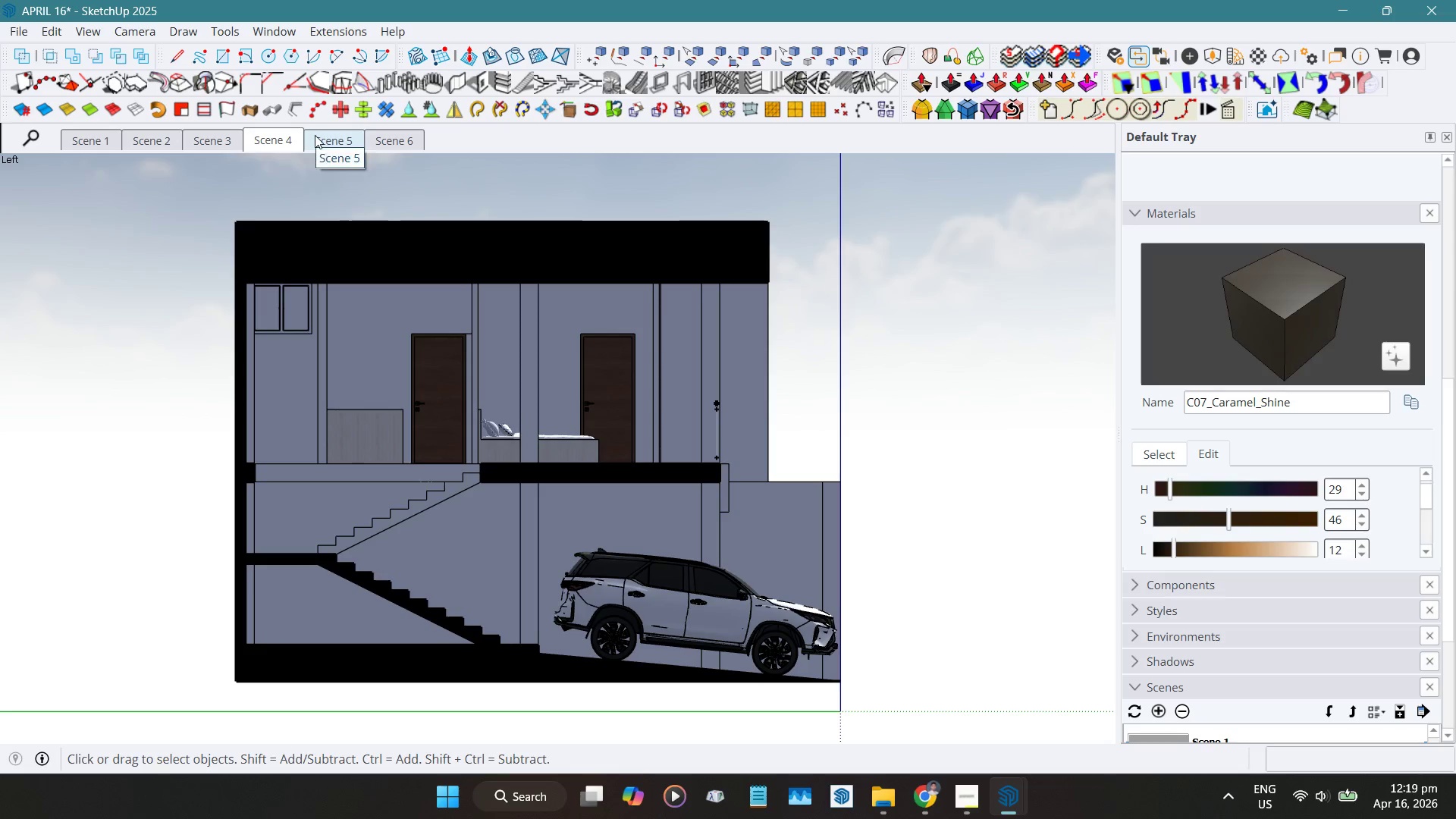 
left_click([315, 134])
 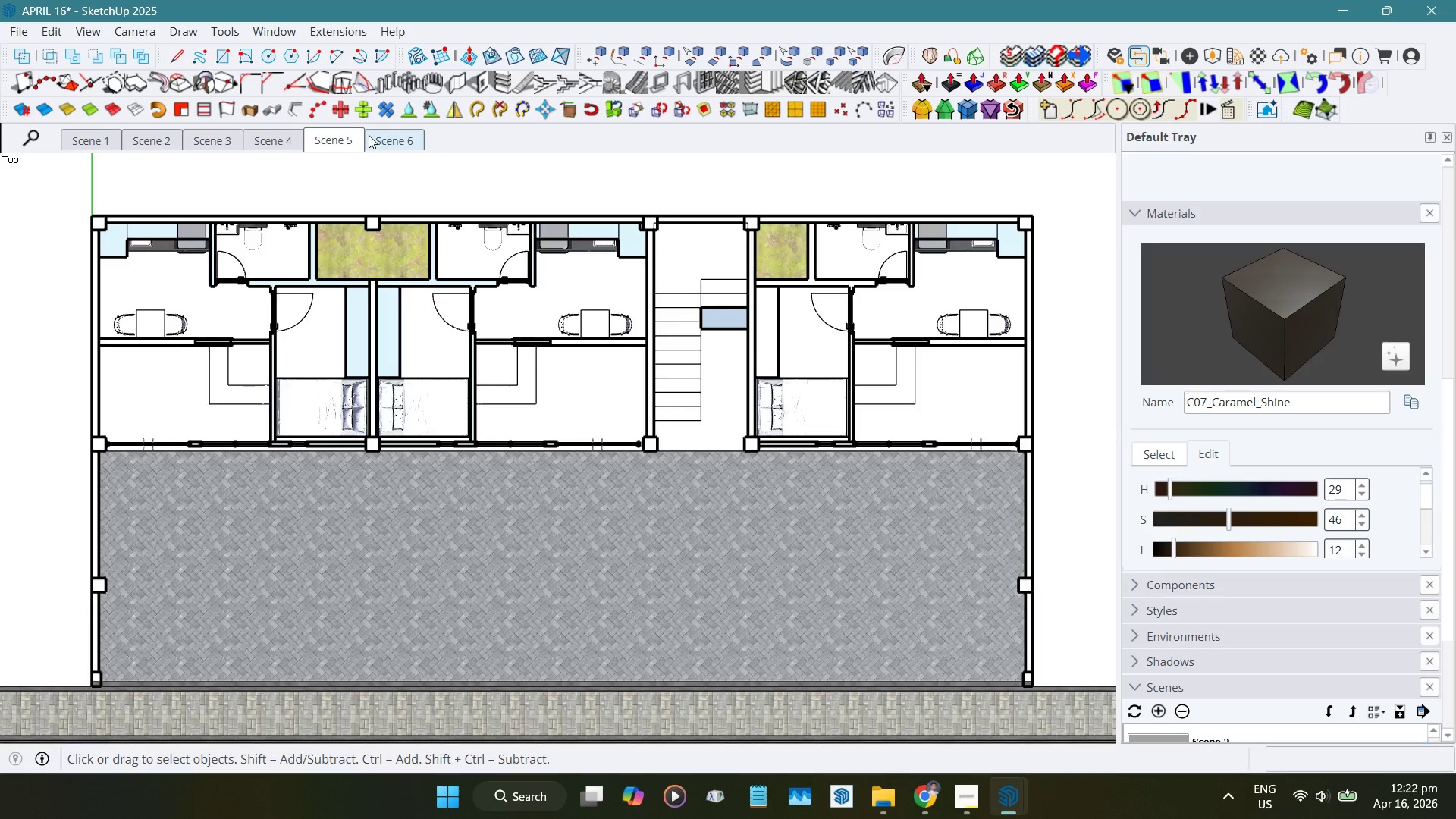 
wait(172.12)
 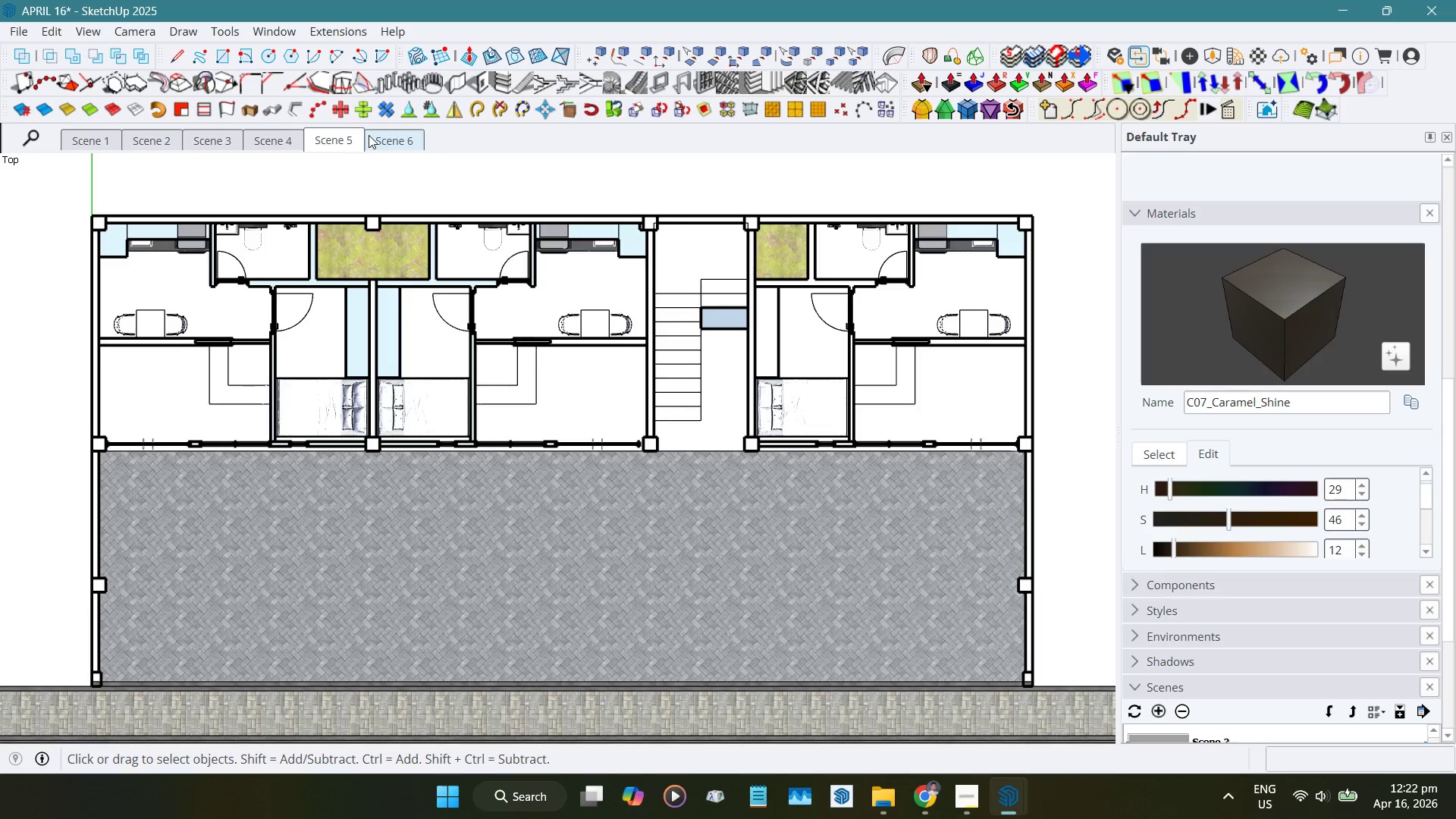 
left_click([71, 130])
 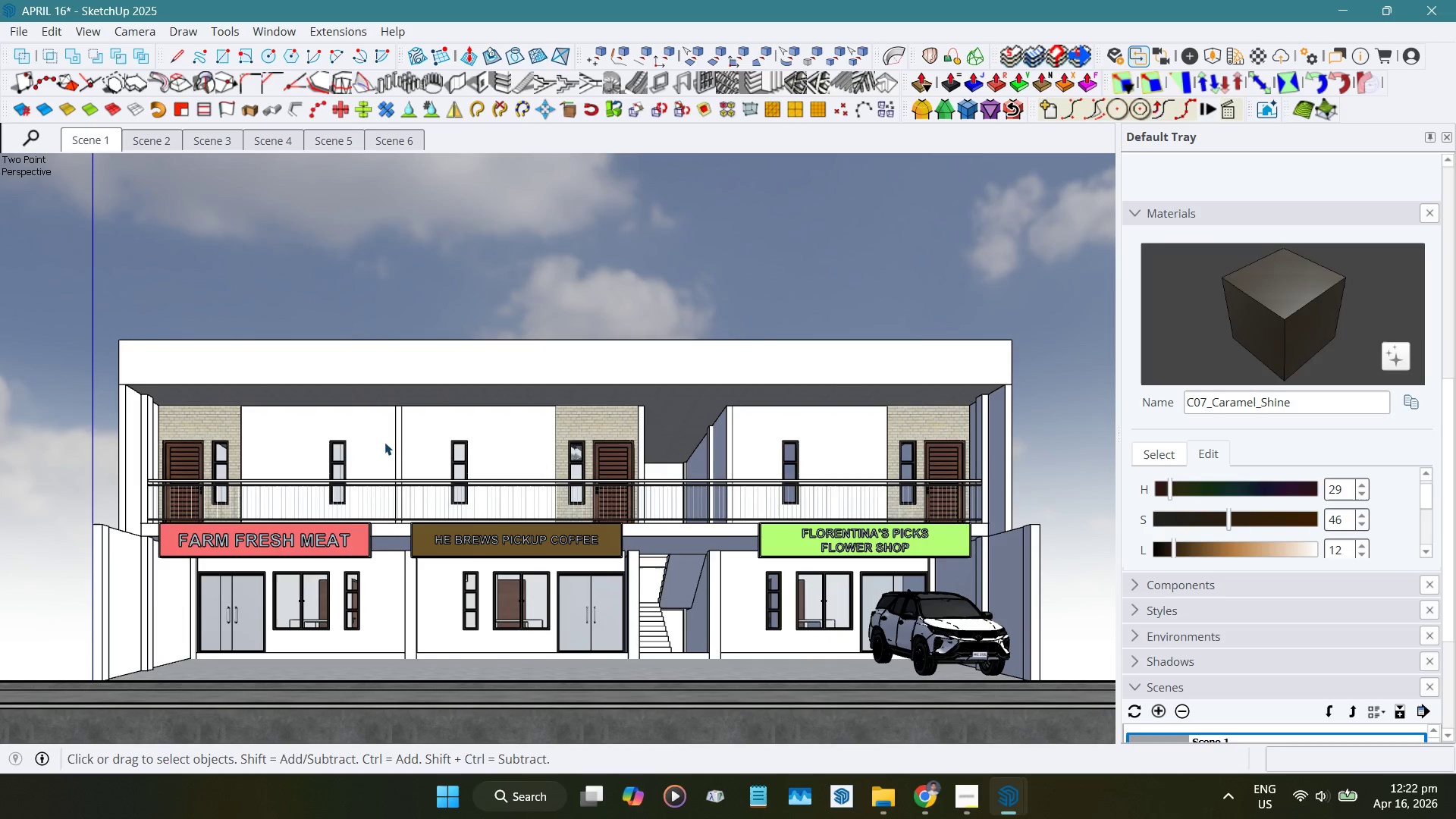 
wait(8.67)
 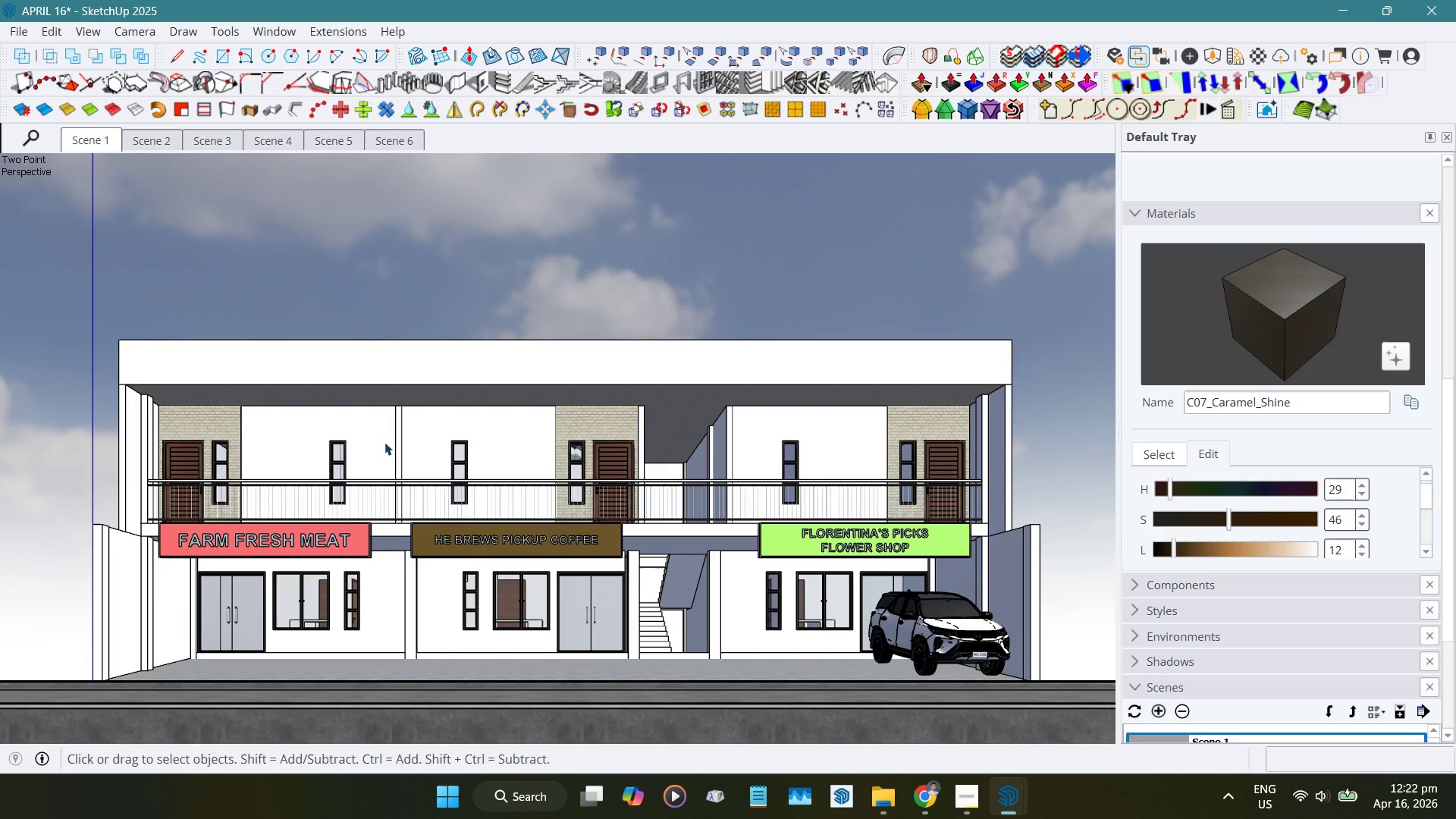 
double_click([275, 364])
 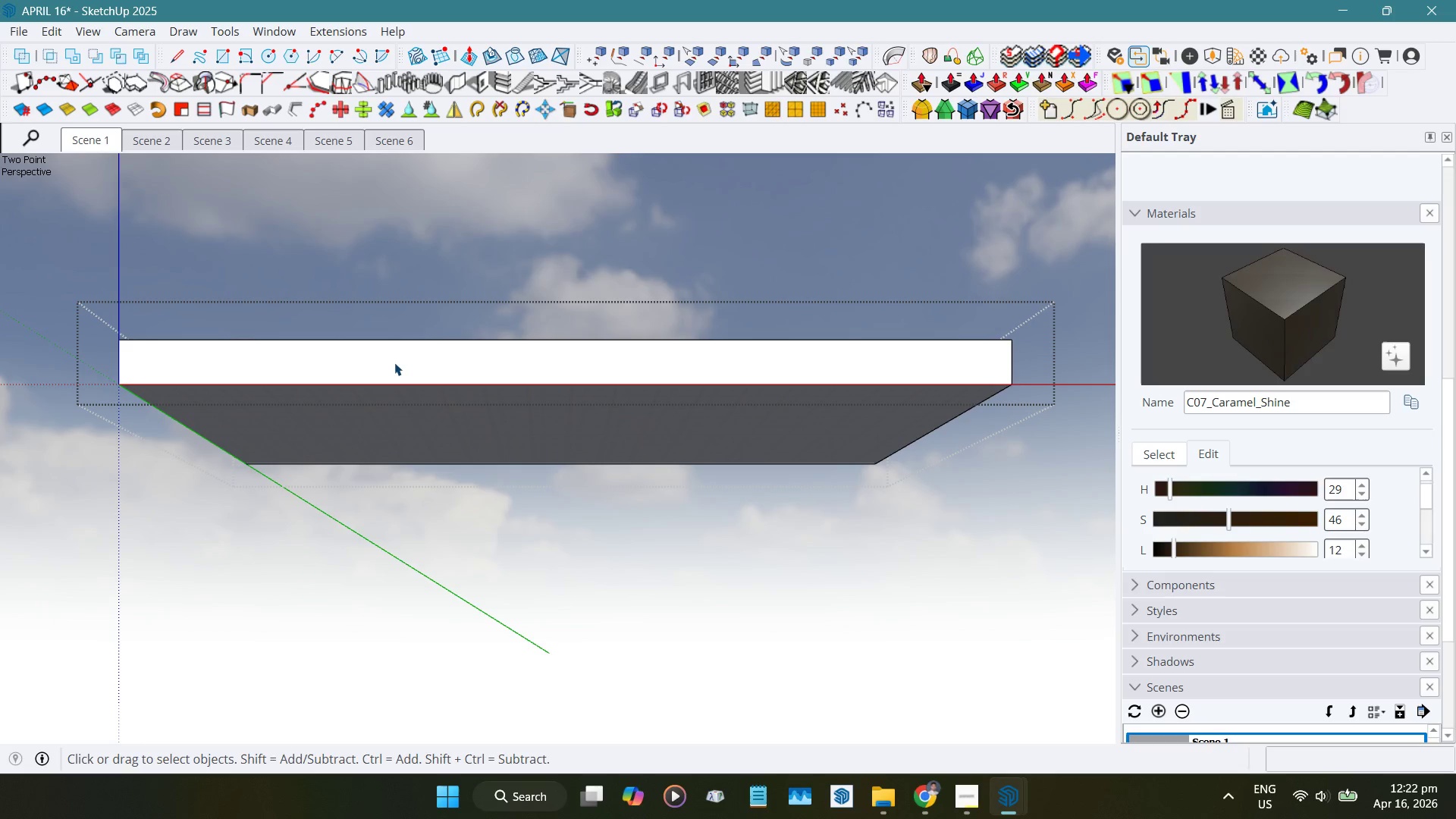 
left_click([394, 362])
 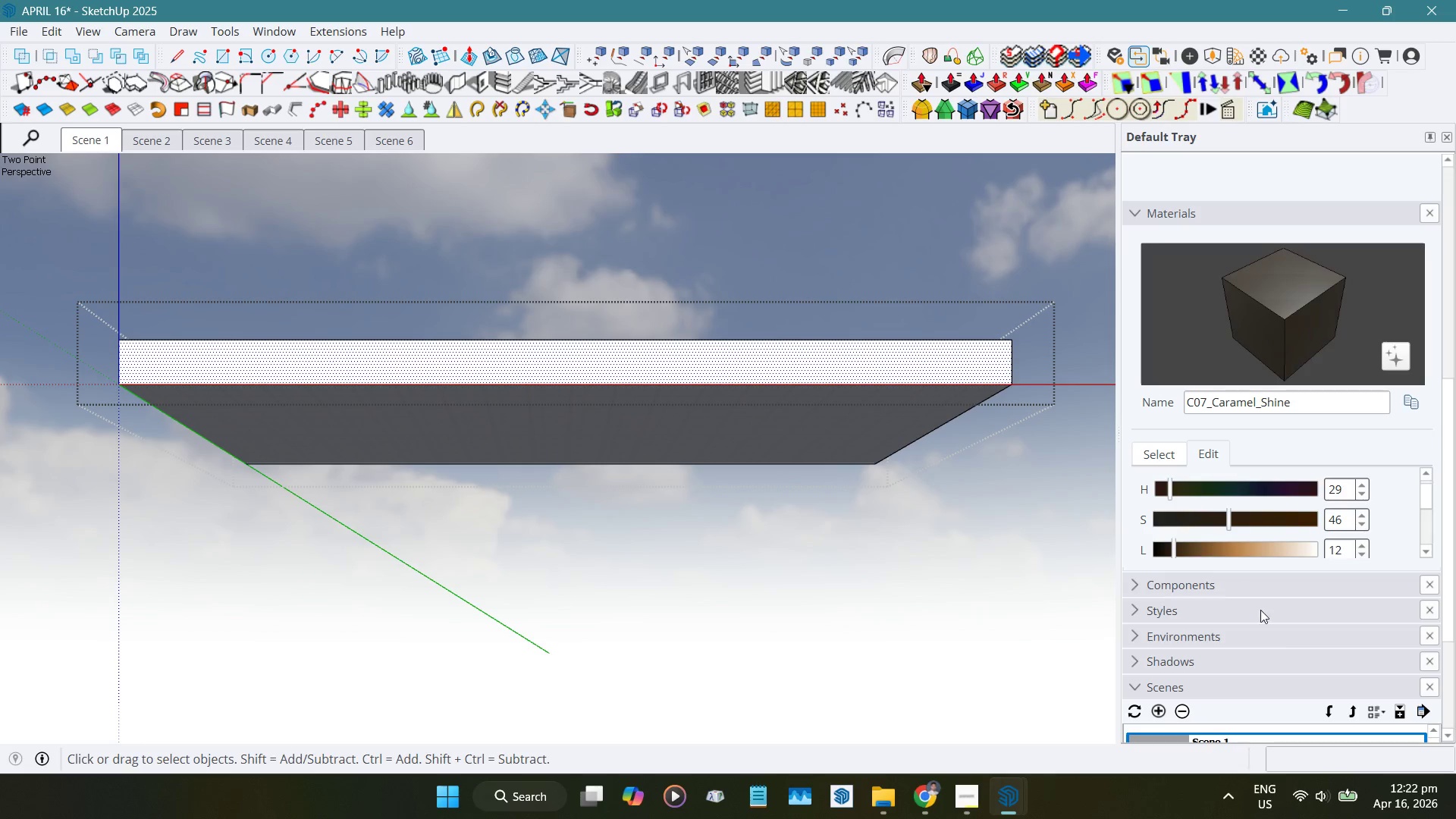 
scroll: coordinate [1247, 670], scroll_direction: down, amount: 2.0
 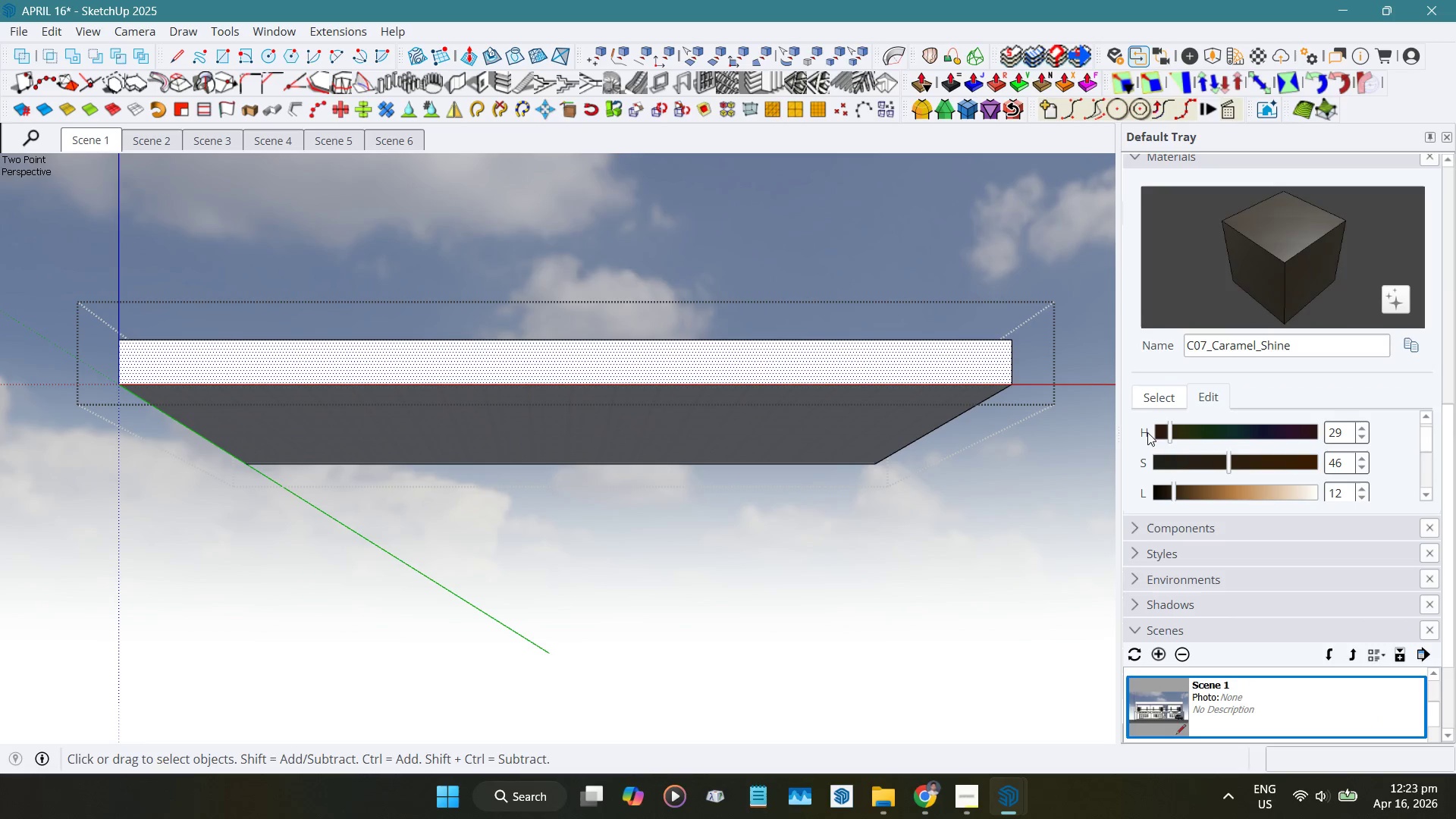 
left_click([1152, 400])
 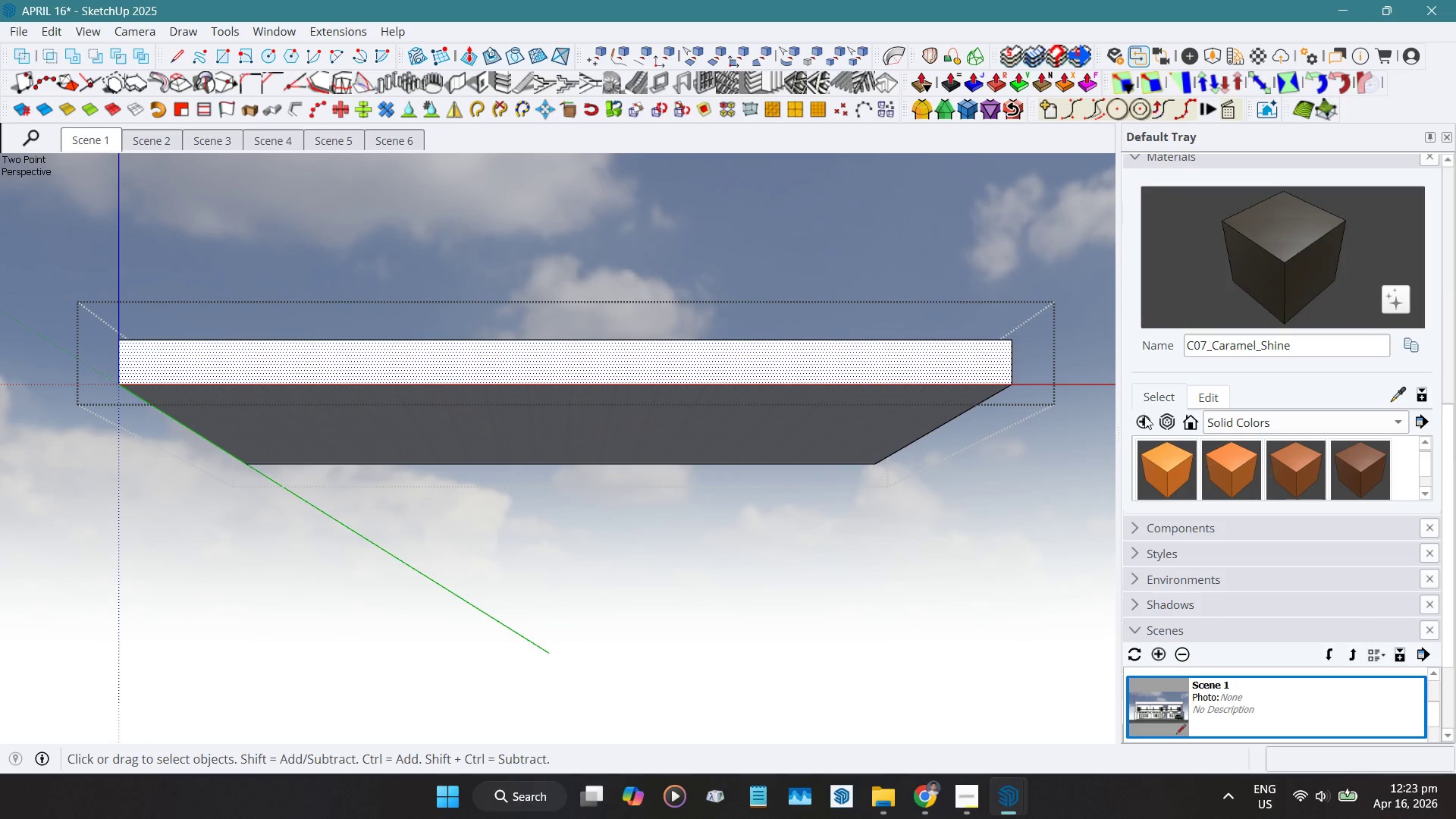 
left_click([1144, 419])
 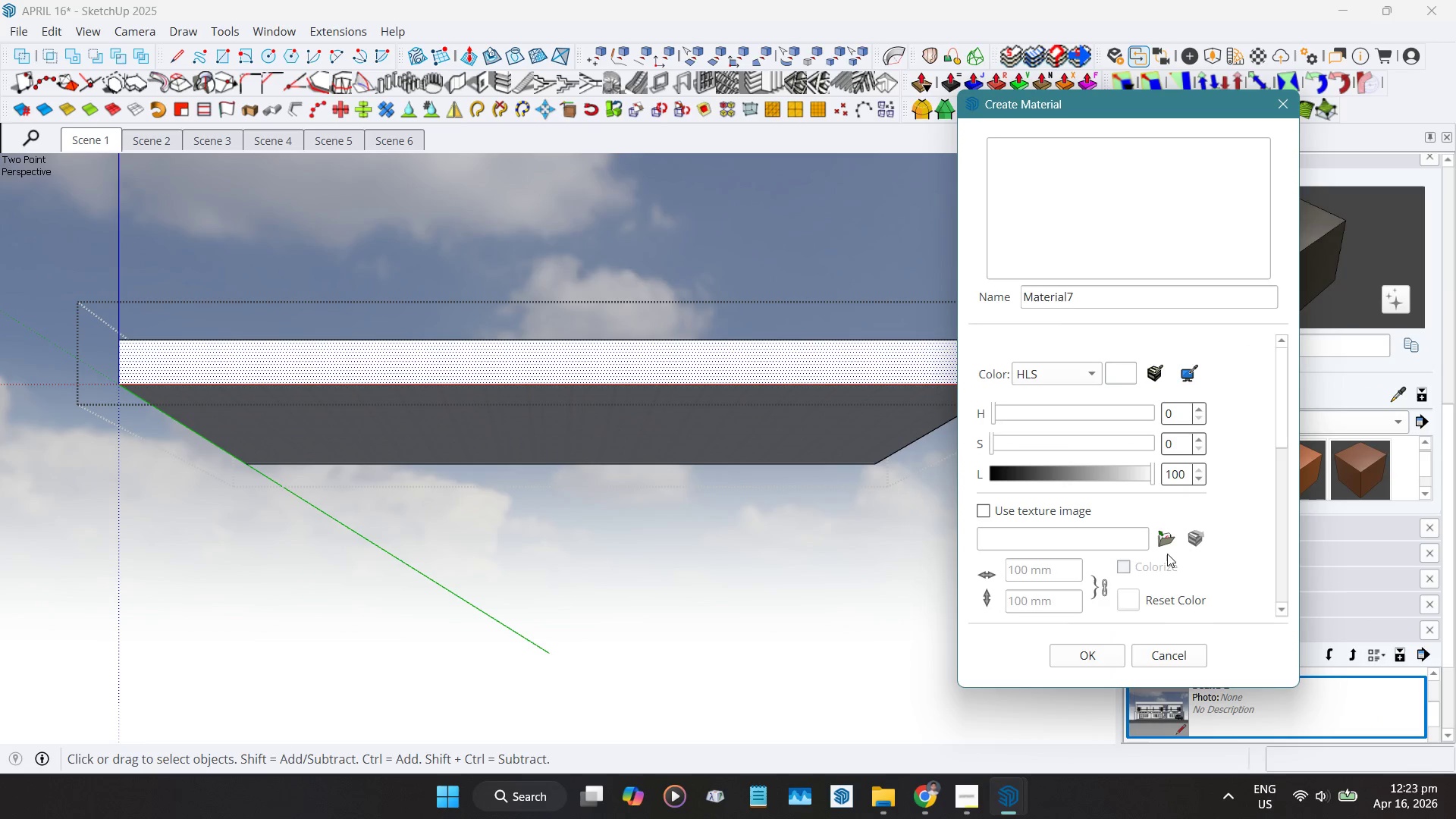 
left_click([1159, 545])
 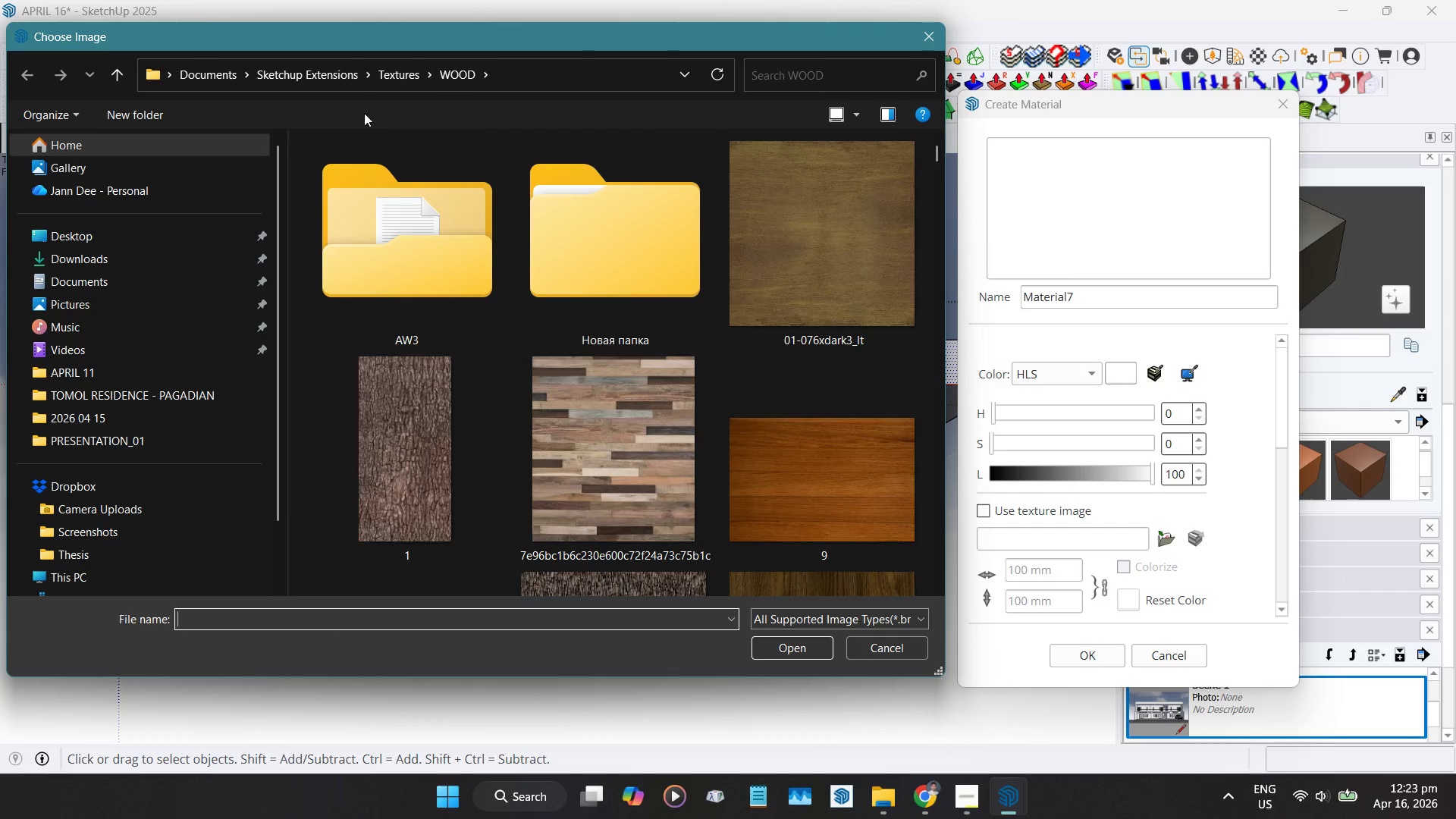 
left_click([411, 76])
 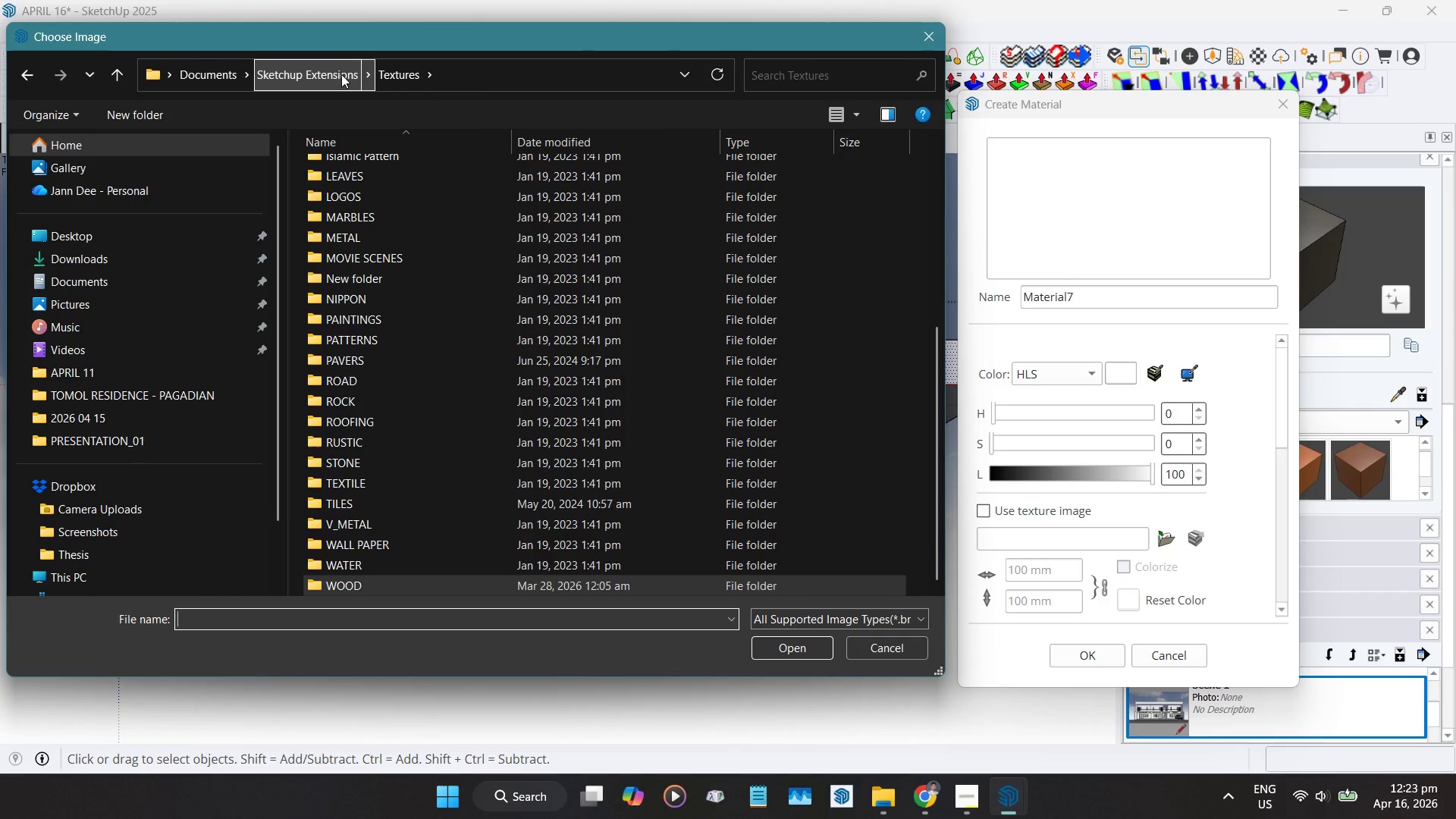 
left_click([341, 74])
 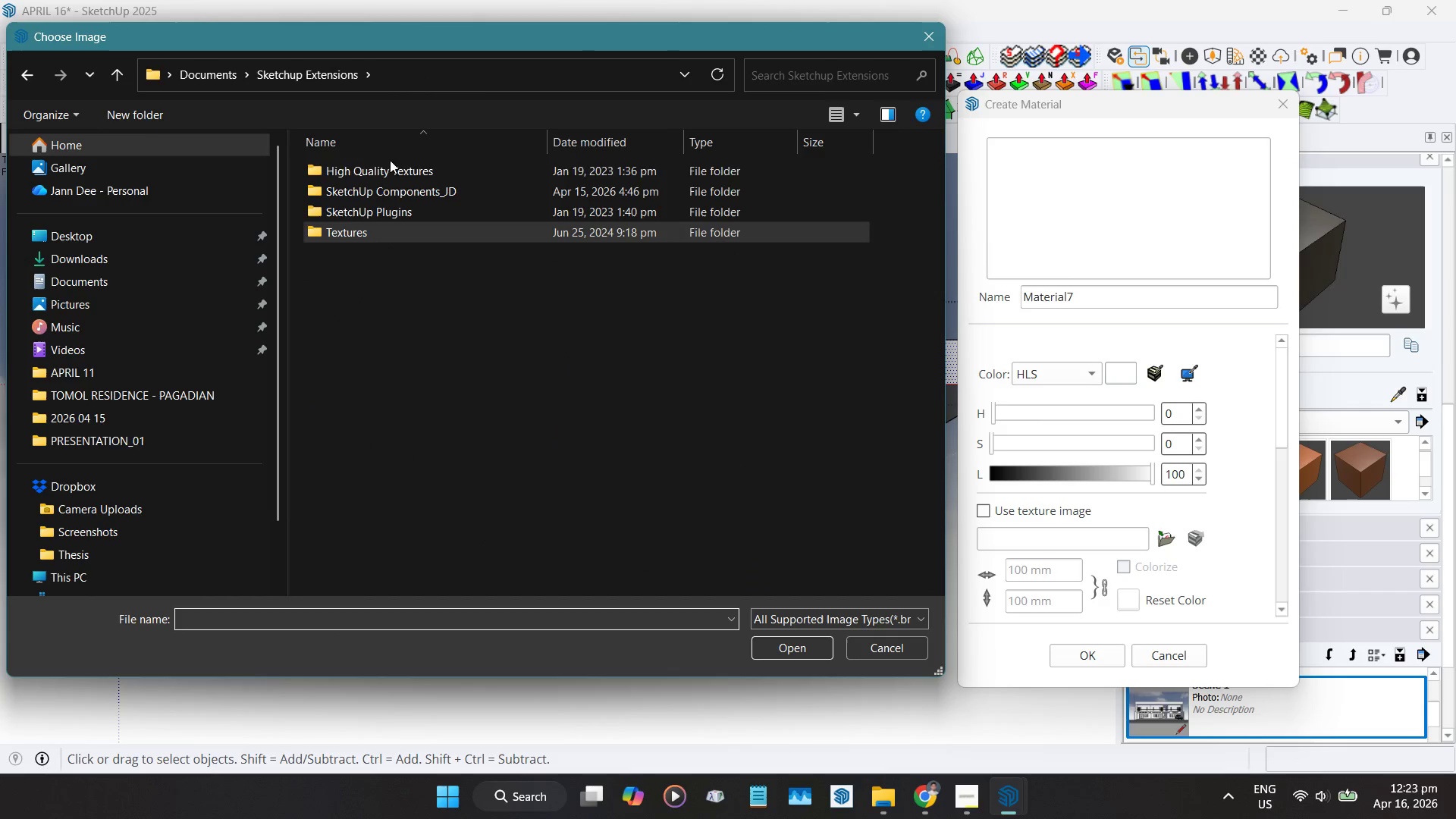 
double_click([391, 164])
 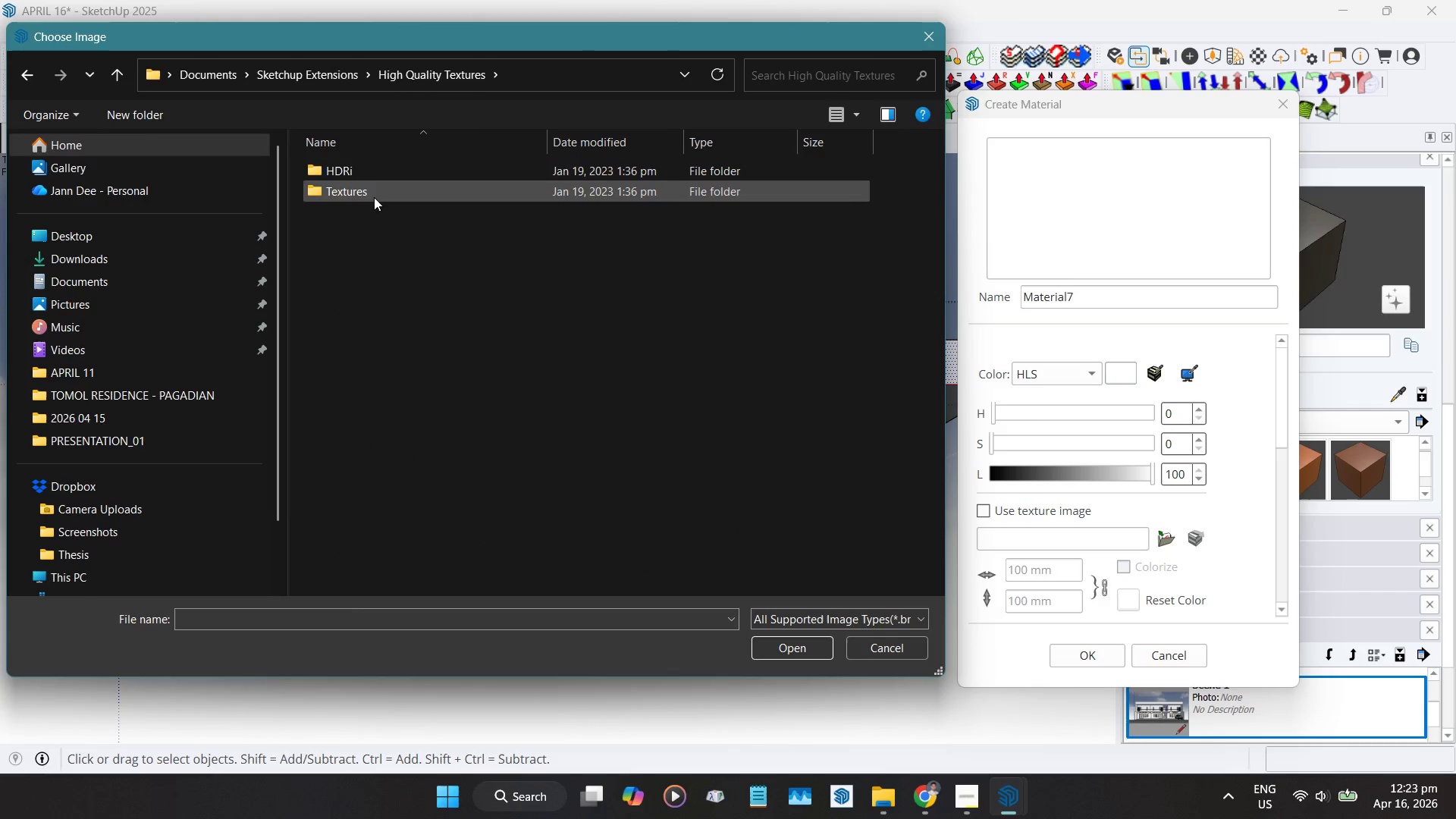 
double_click([374, 196])
 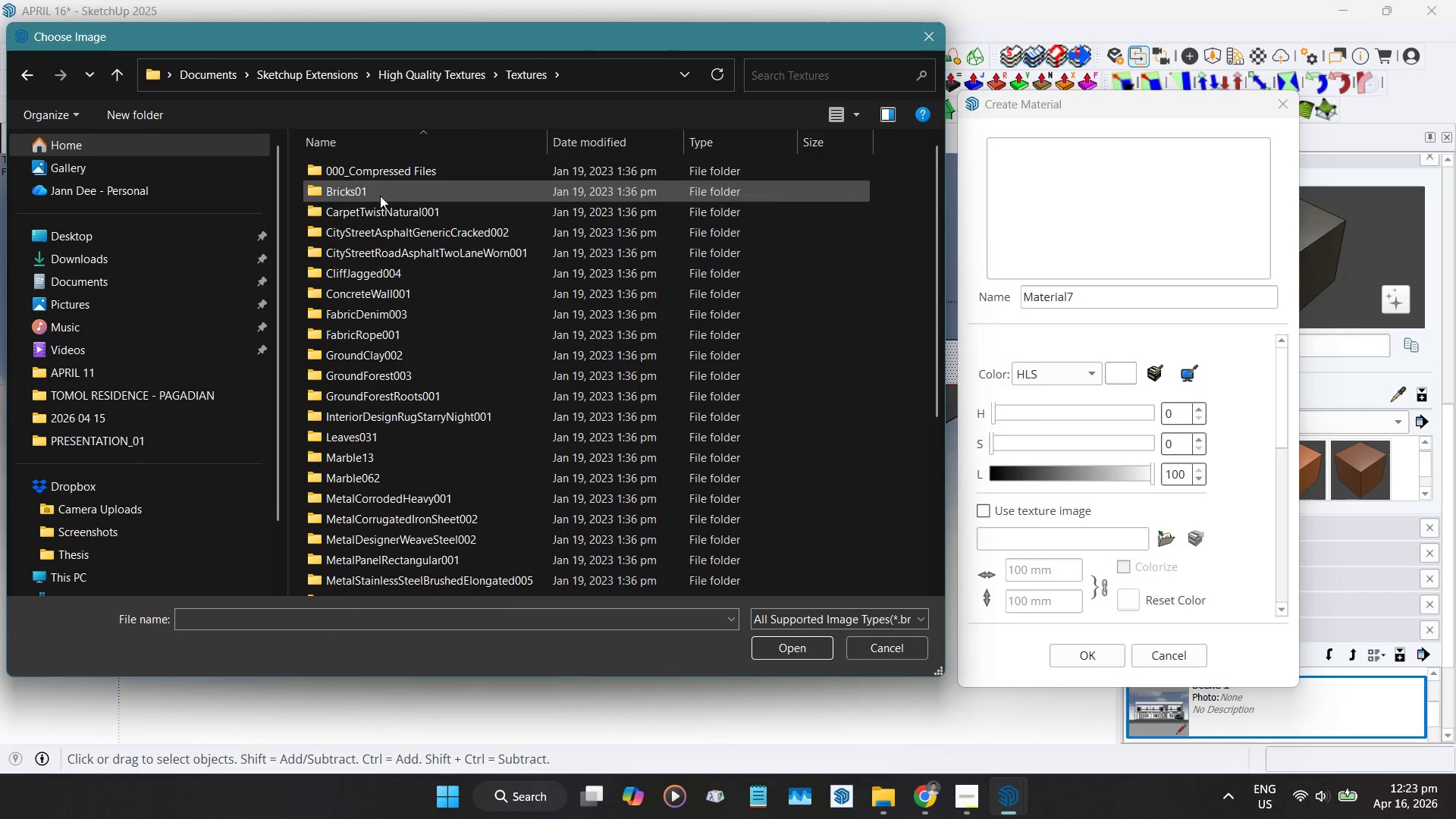 
scroll: coordinate [431, 494], scroll_direction: down, amount: 1.0
 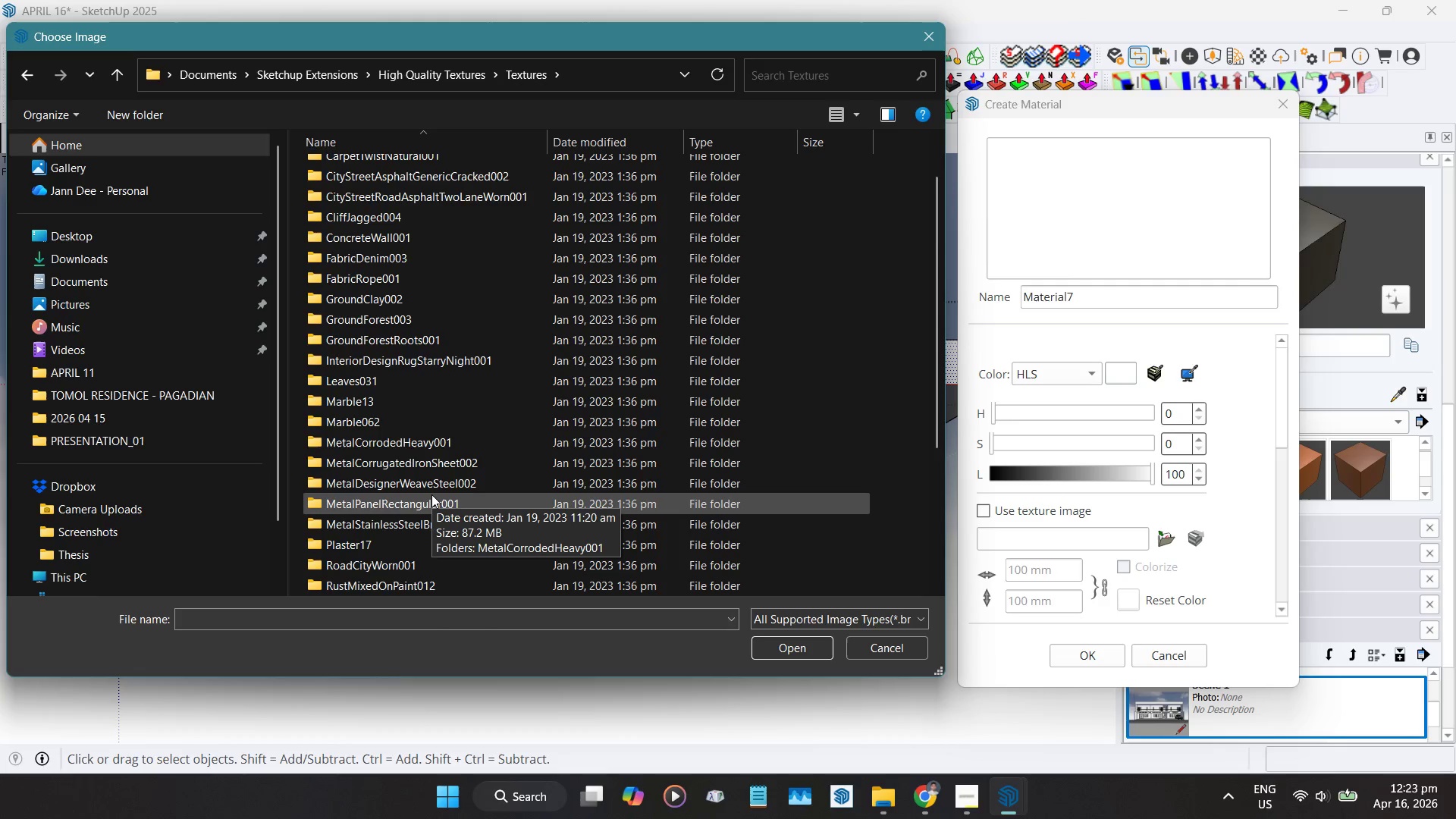 
double_click([431, 494])
 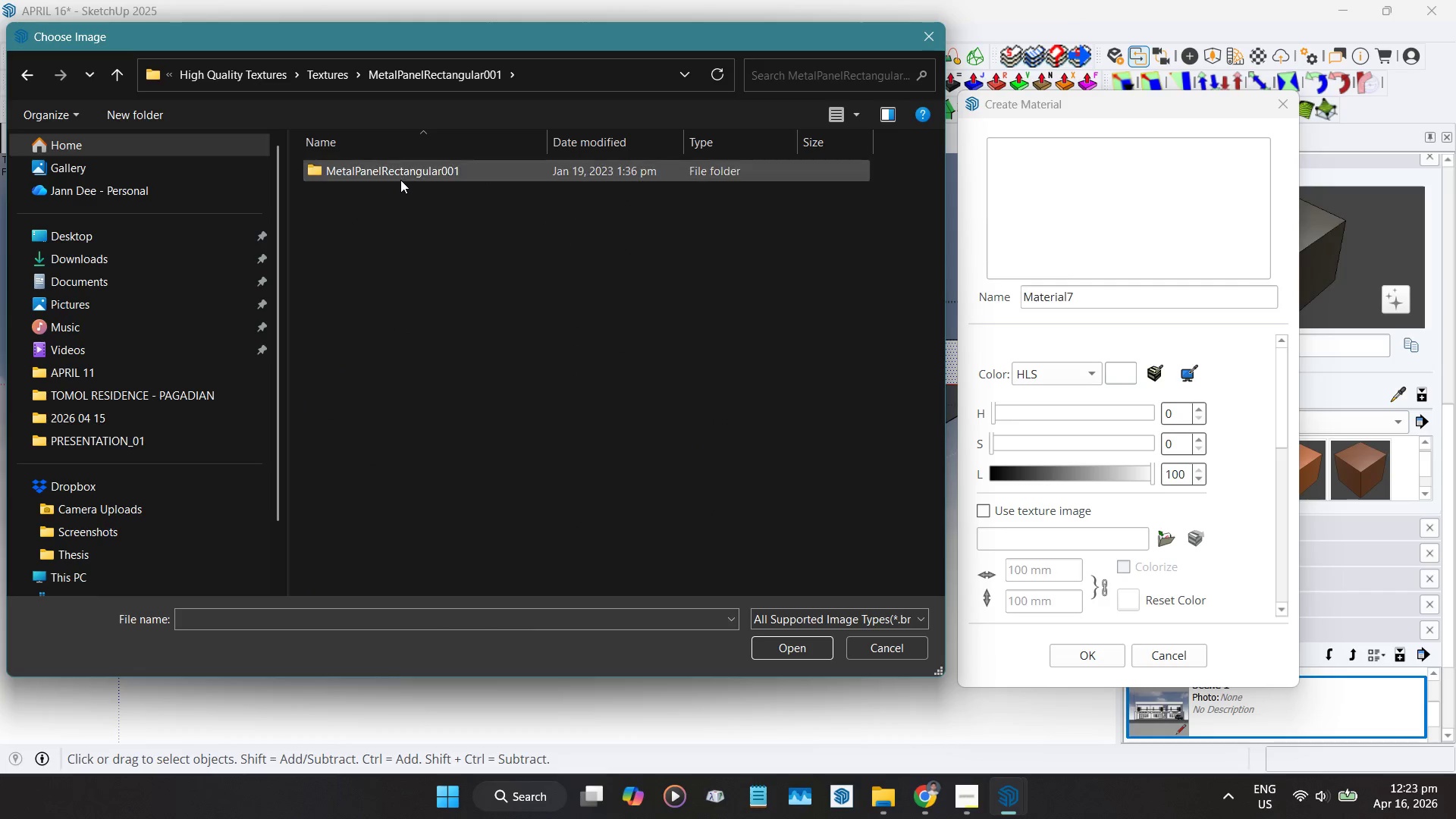 
double_click([400, 180])
 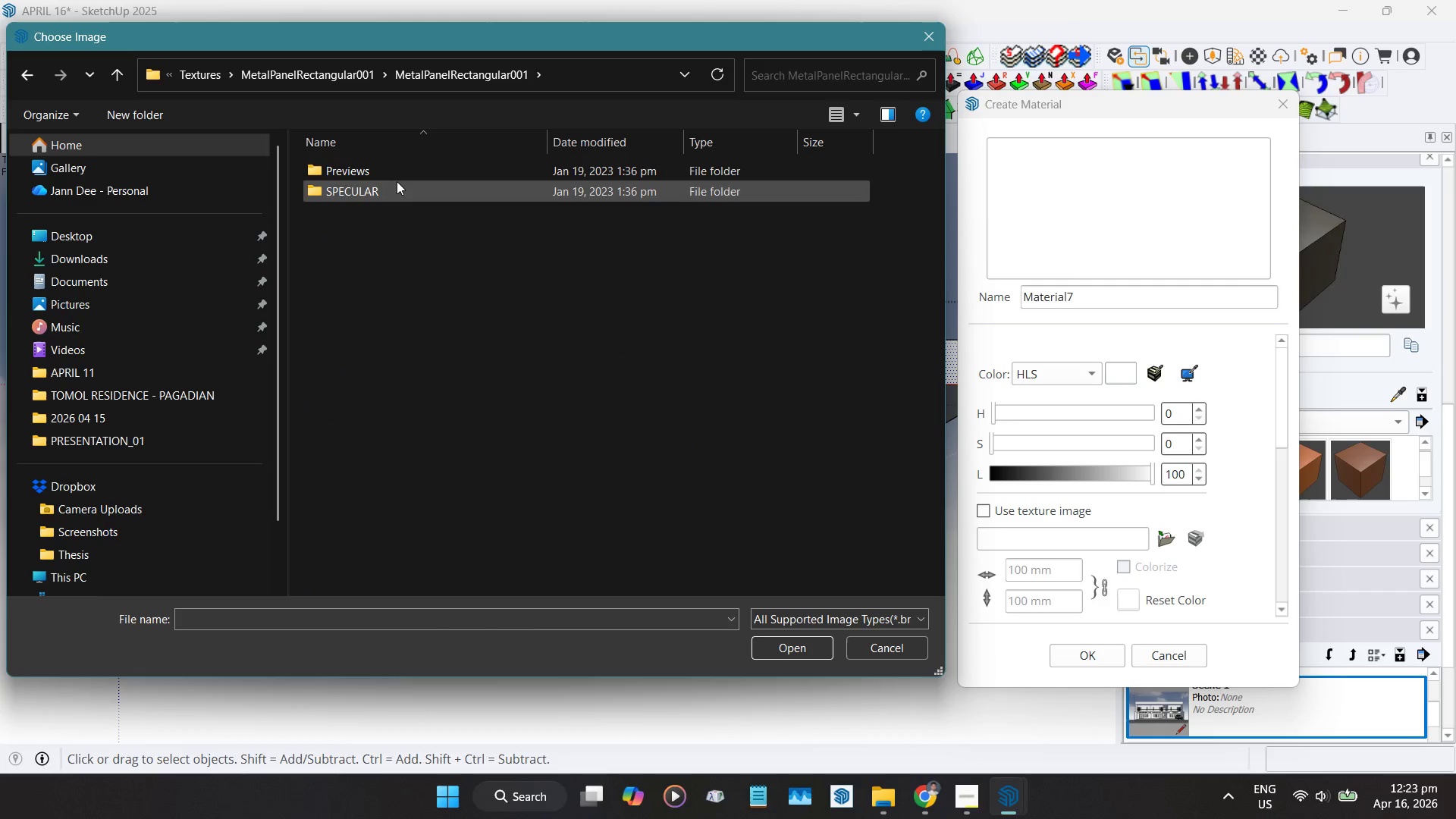 
double_click([397, 181])
 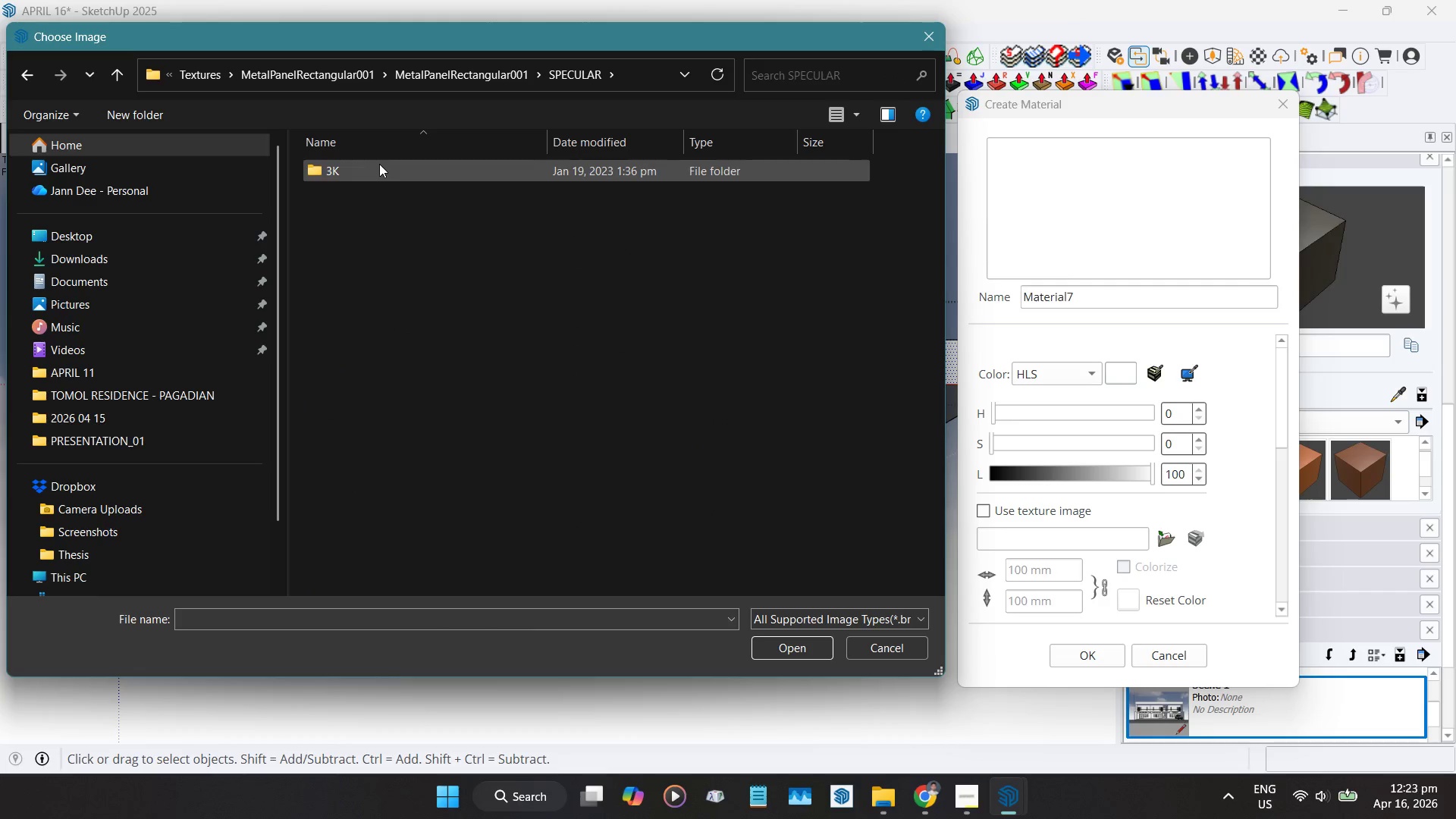 
double_click([379, 164])
 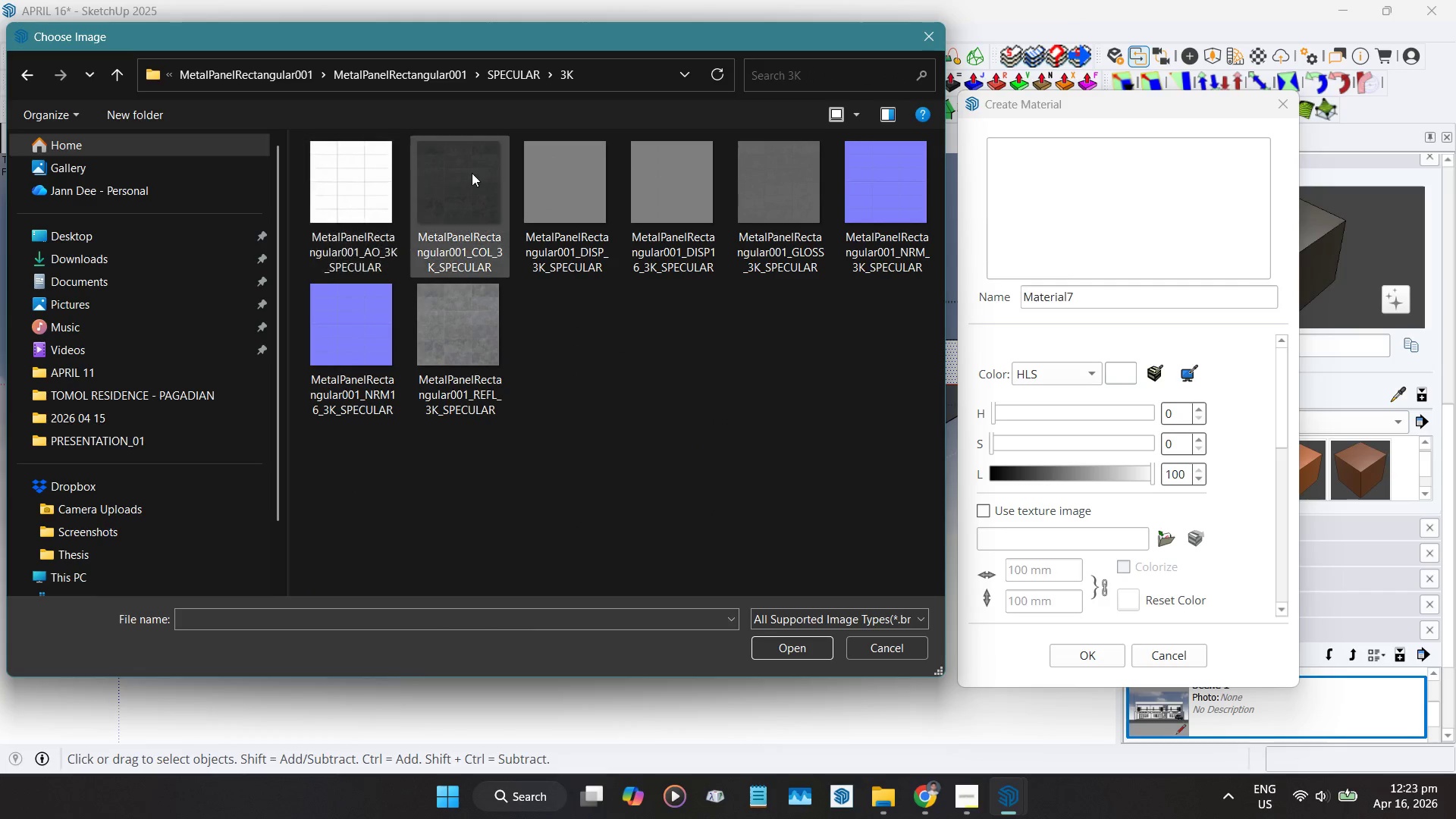 
left_click([472, 173])
 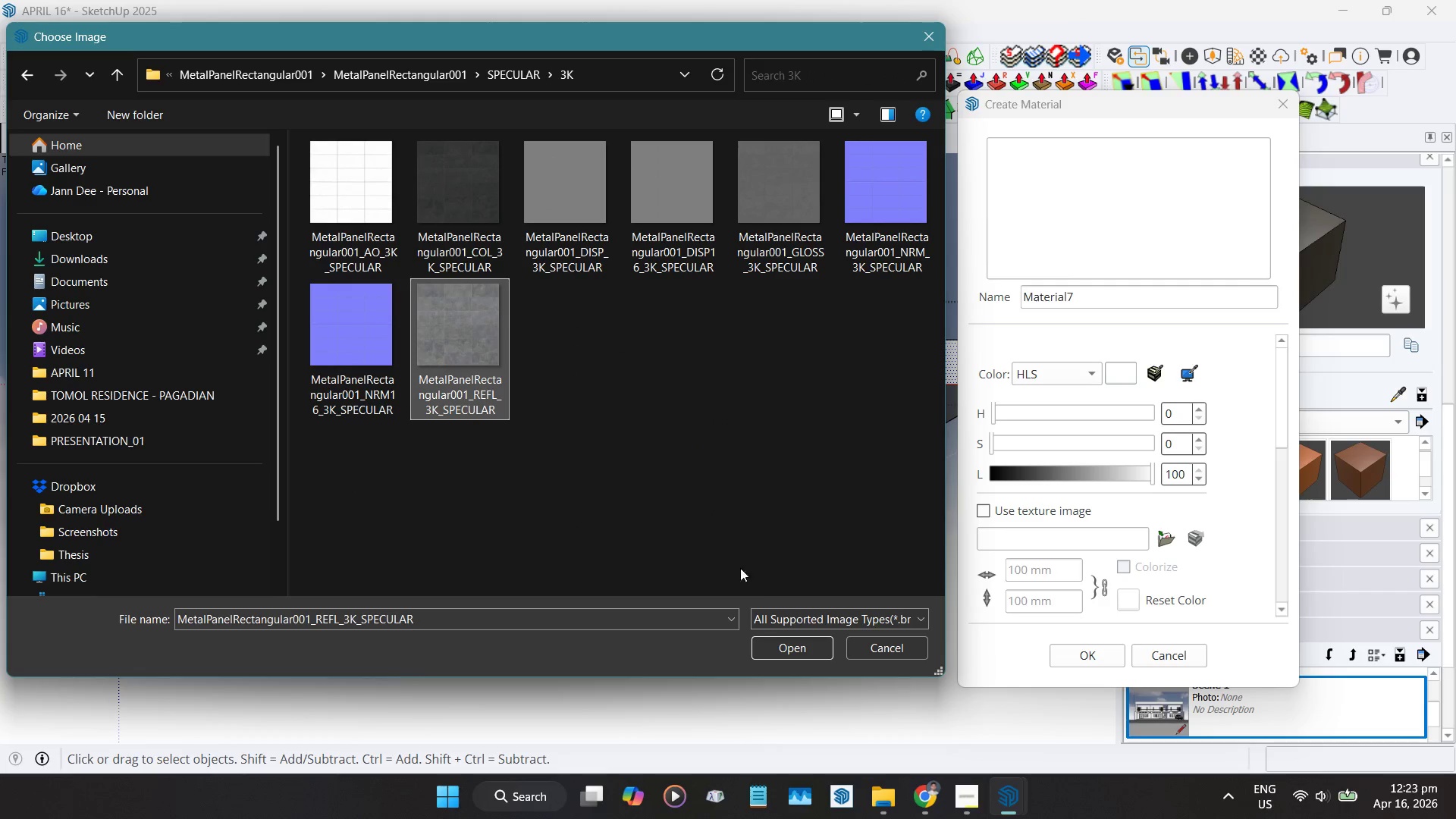 
left_click([780, 654])
 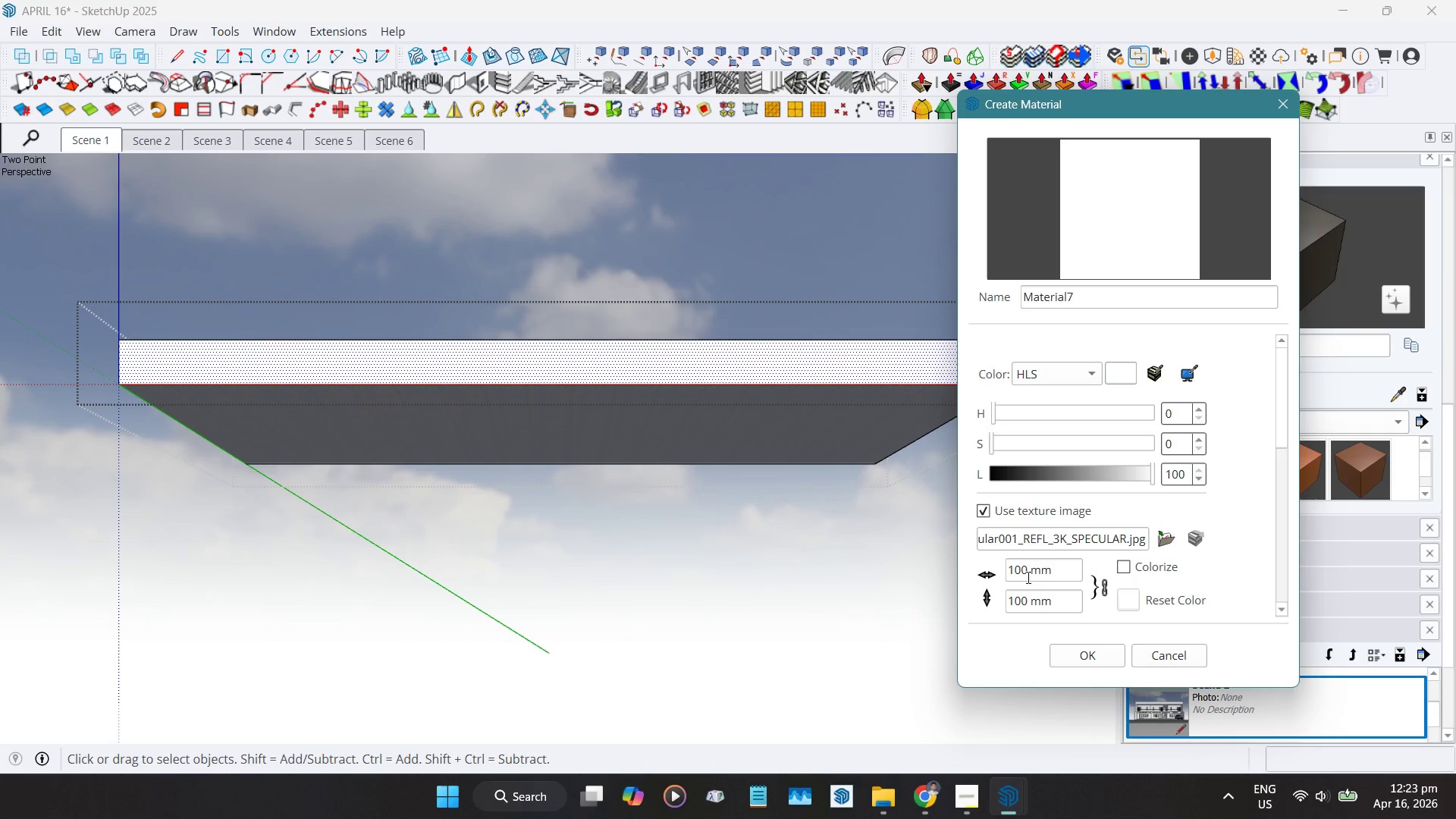 
left_click([1027, 577])
 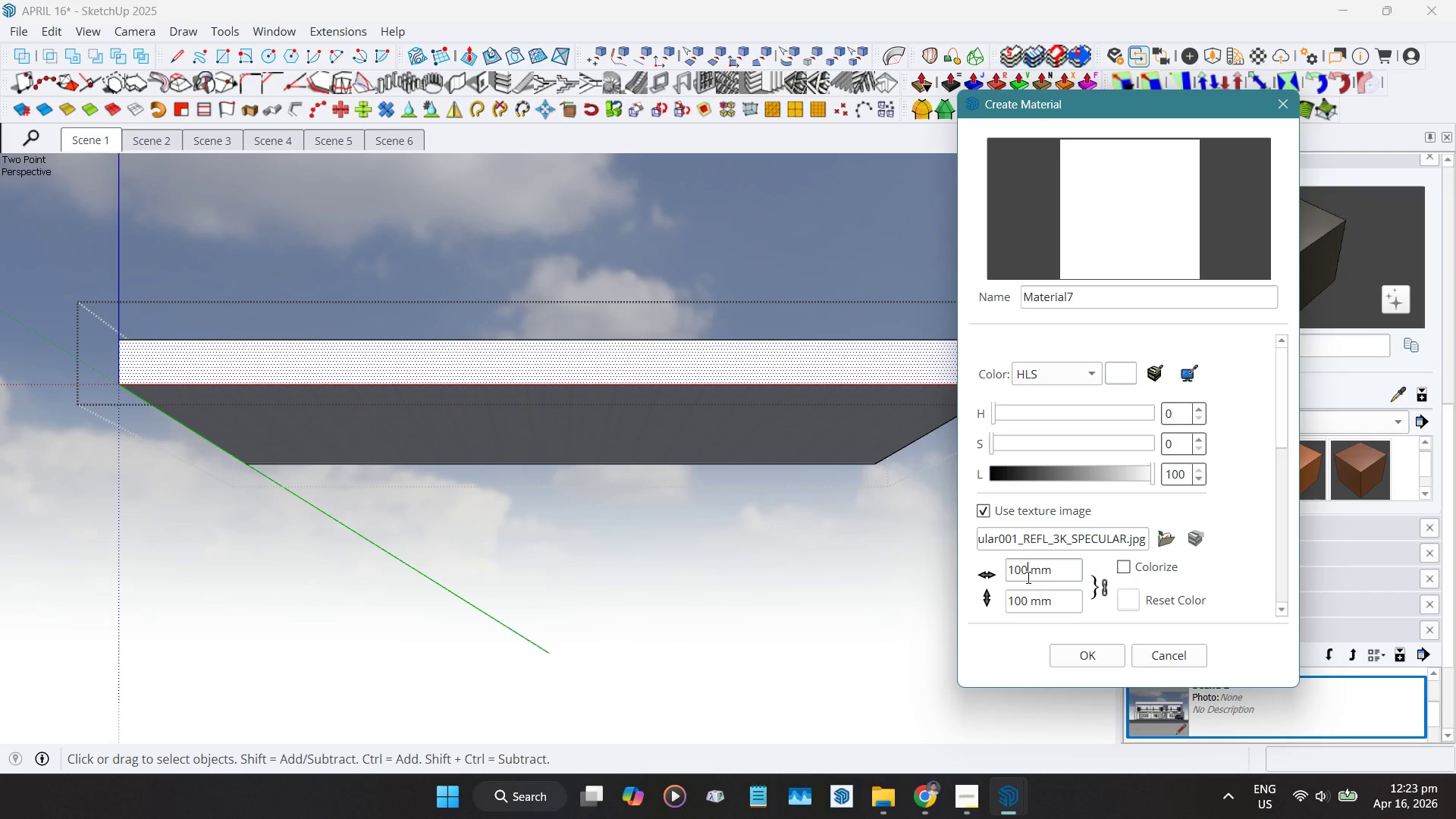 
key(Backspace)
 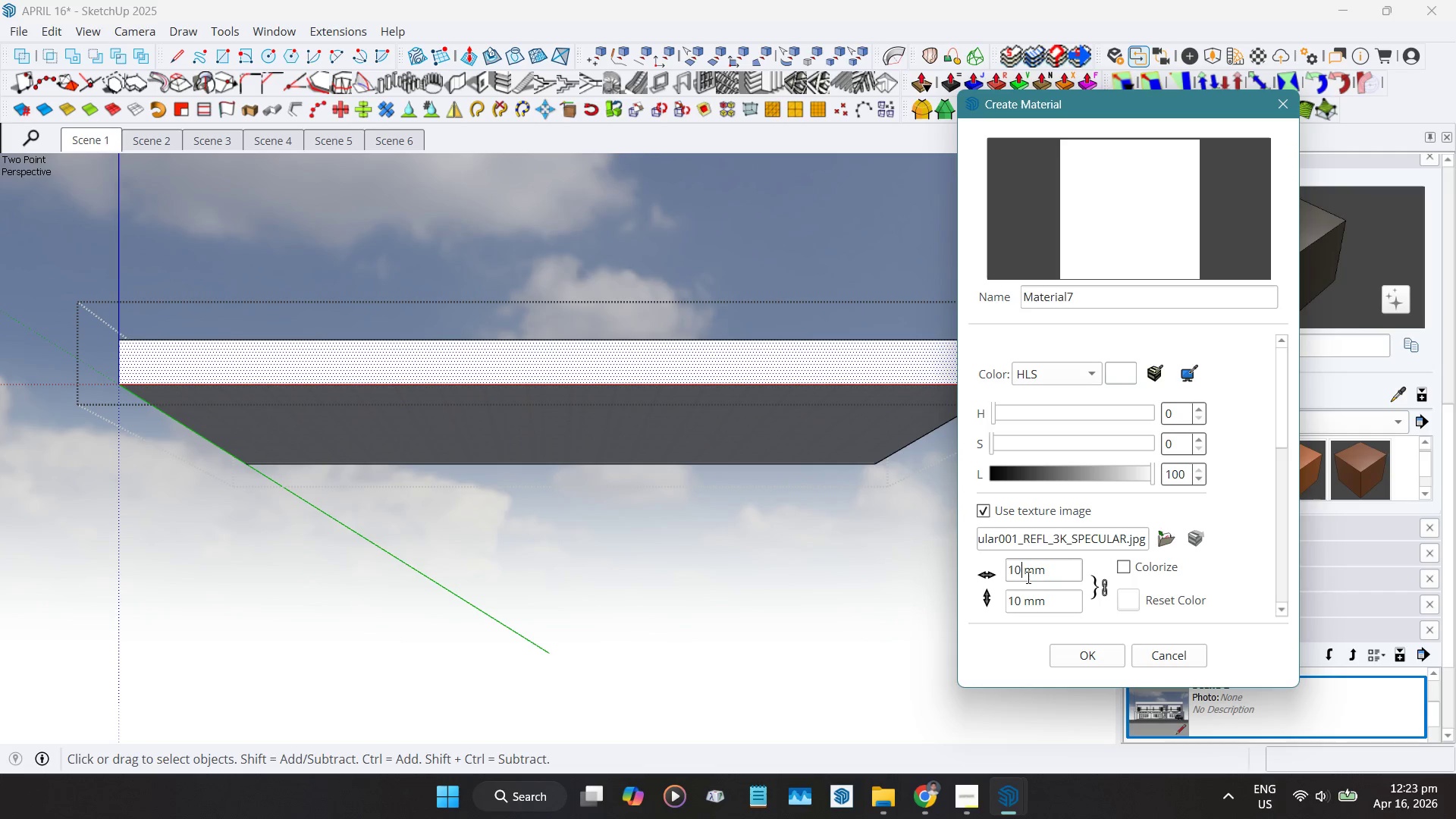 
key(Backspace)
 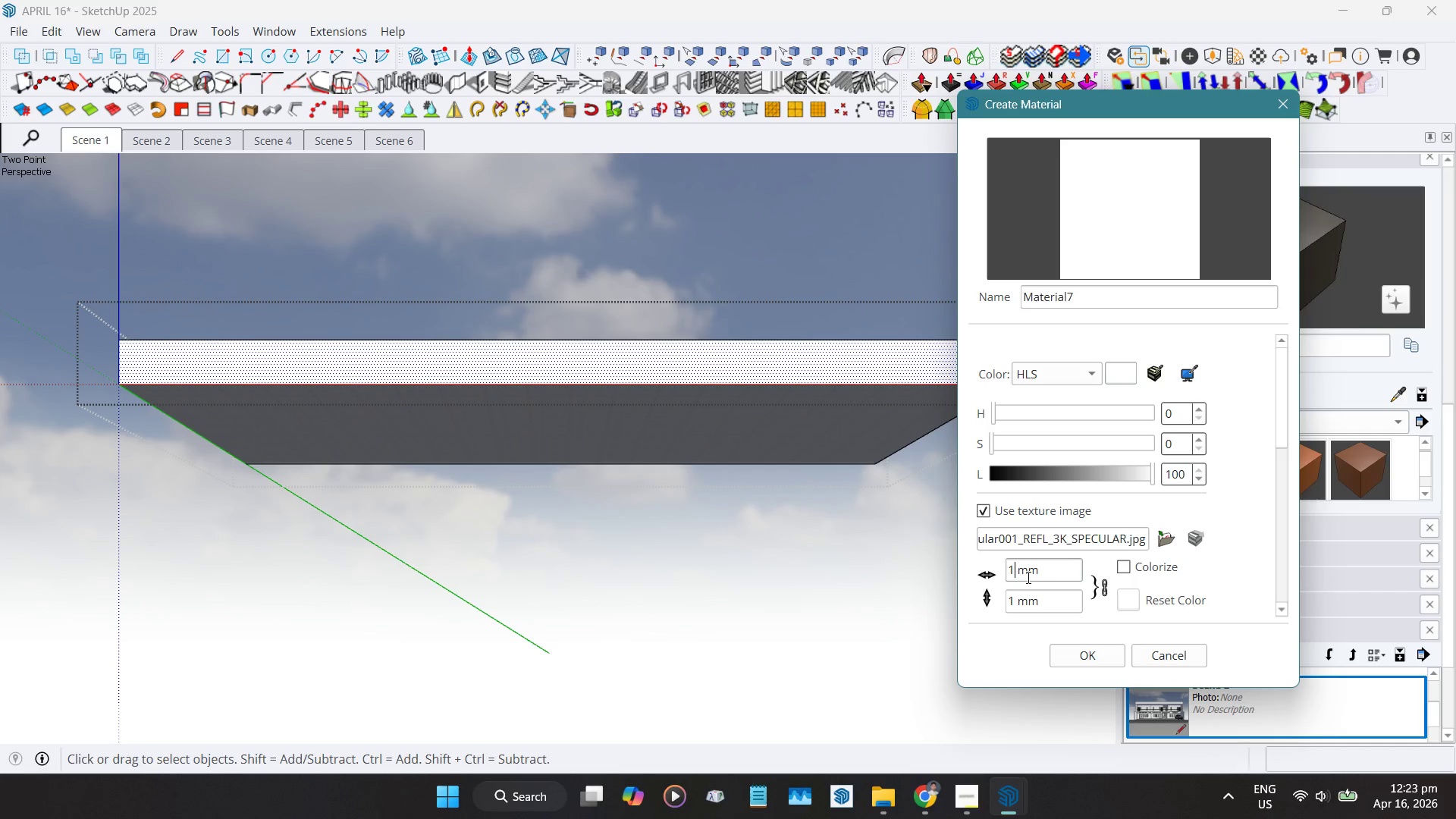 
key(Backspace)
 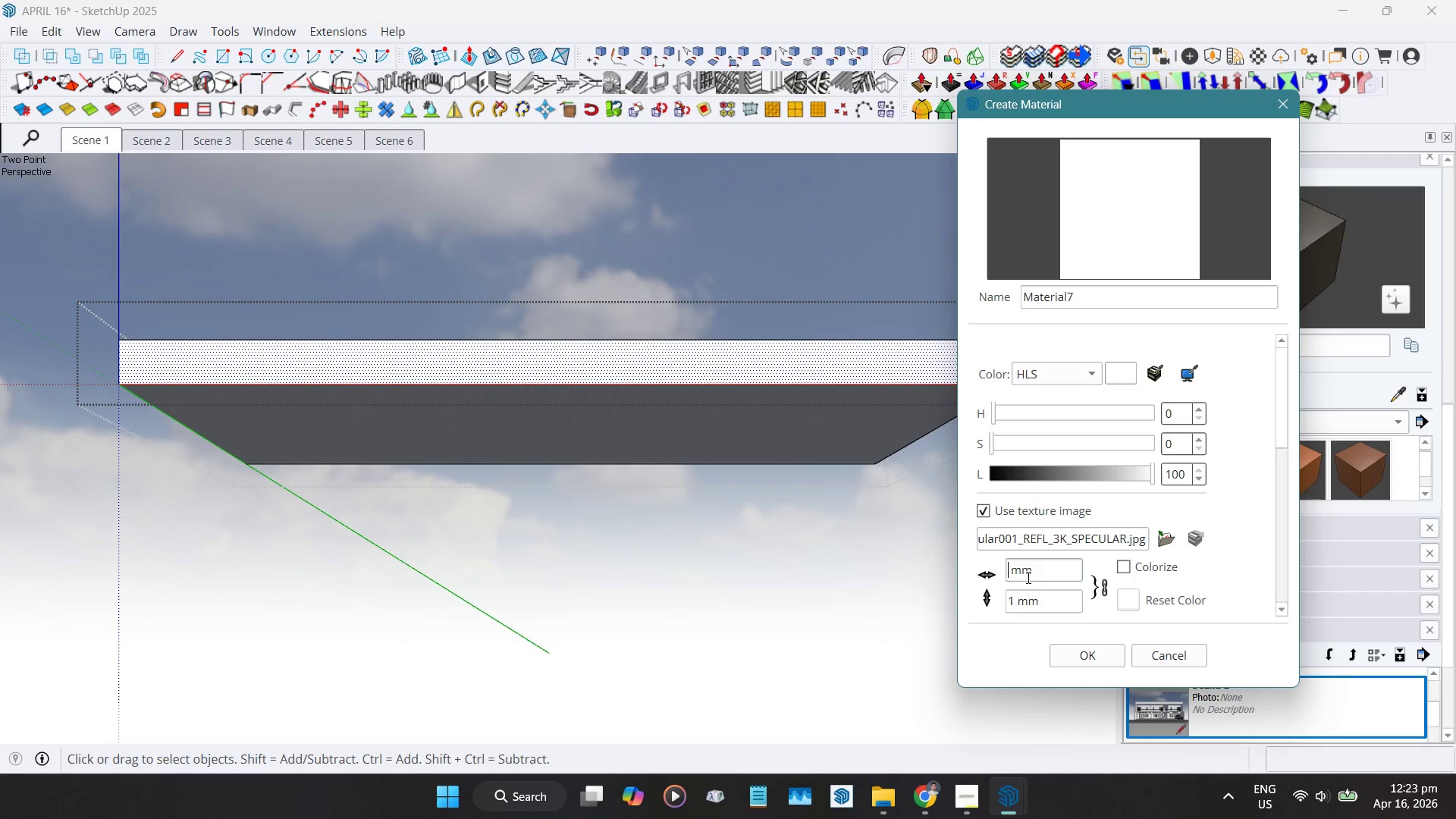 
key(Numpad3)
 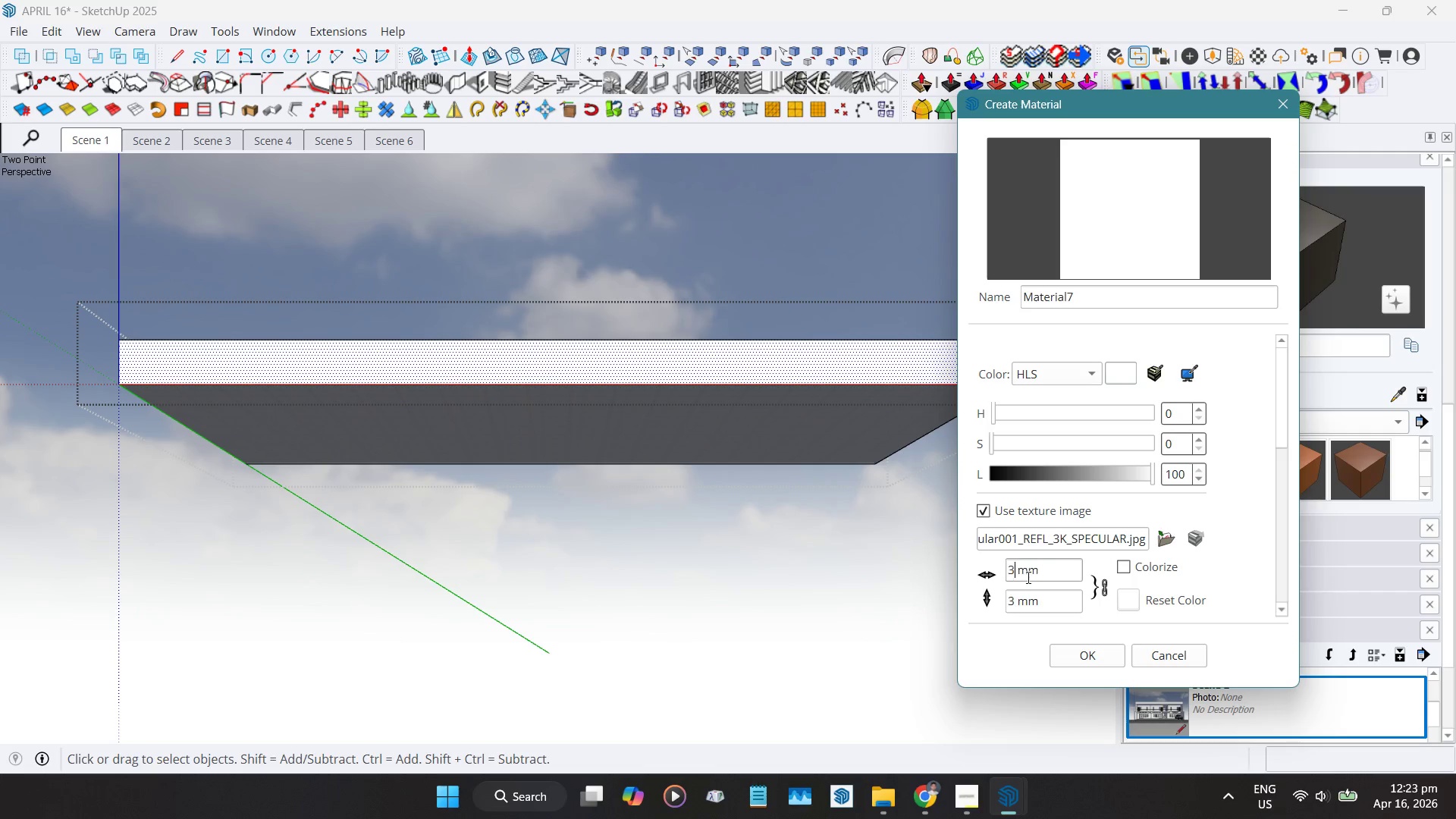 
key(Numpad6)
 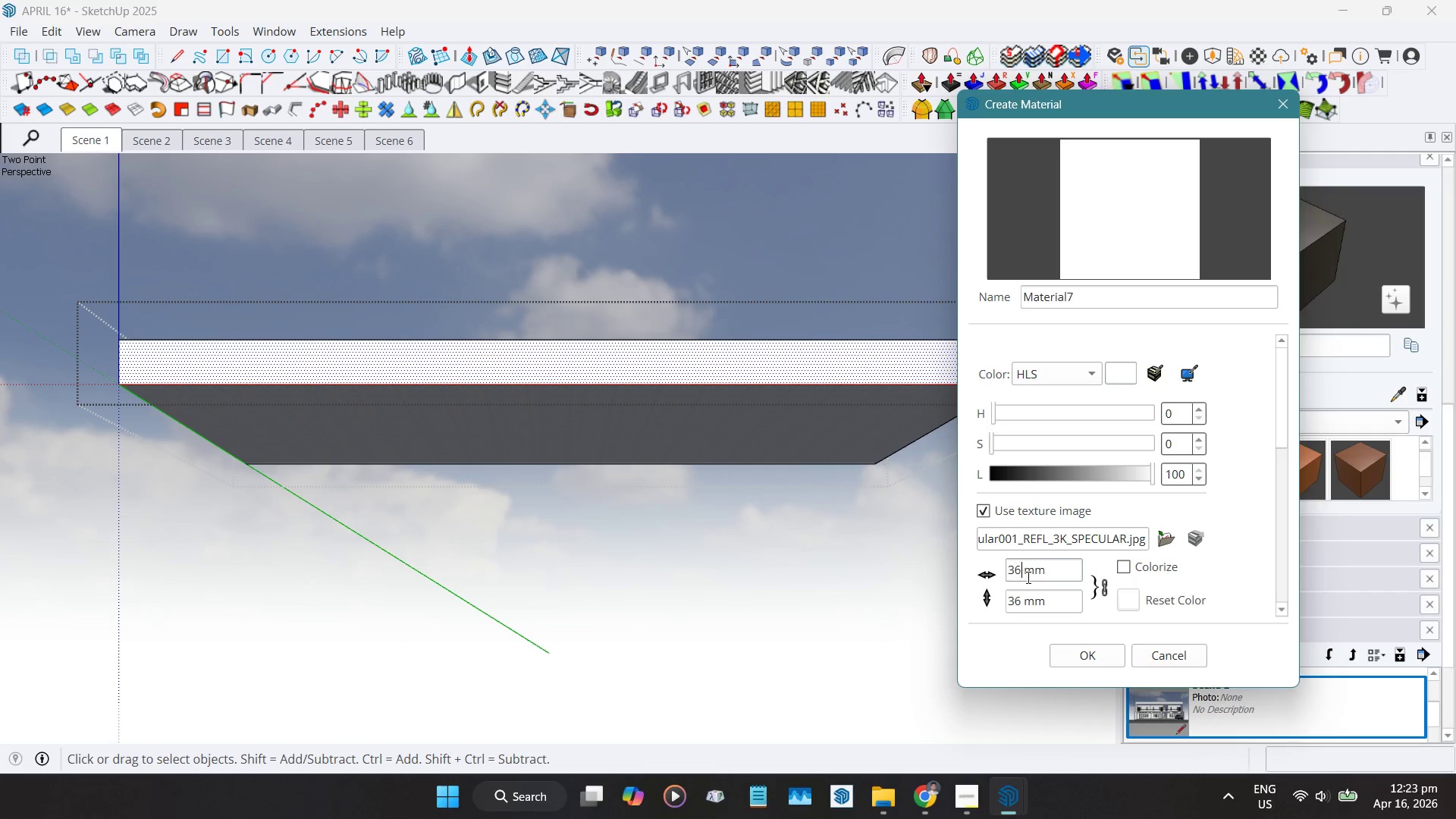 
key(Numpad0)
 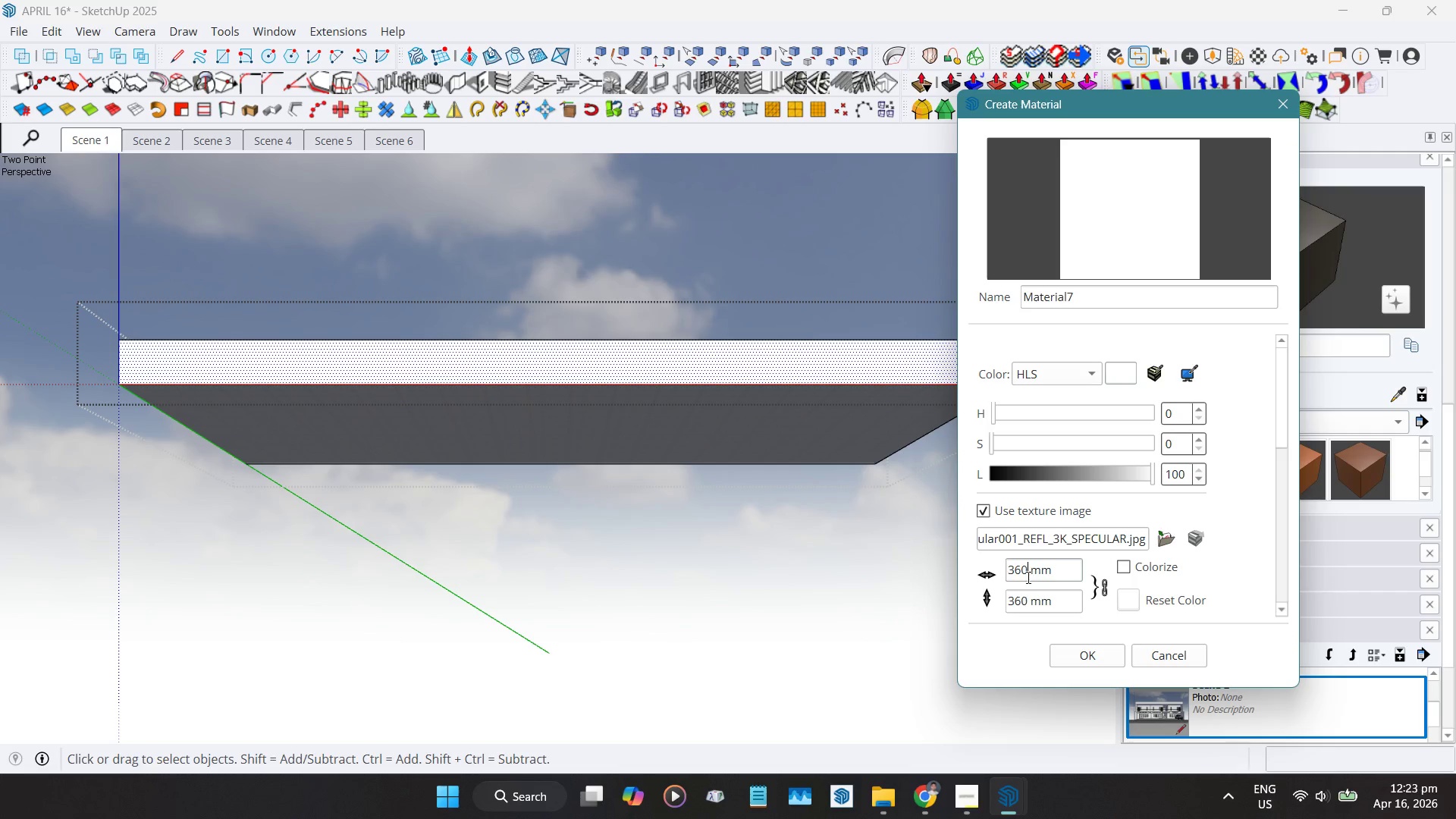 
key(Numpad0)
 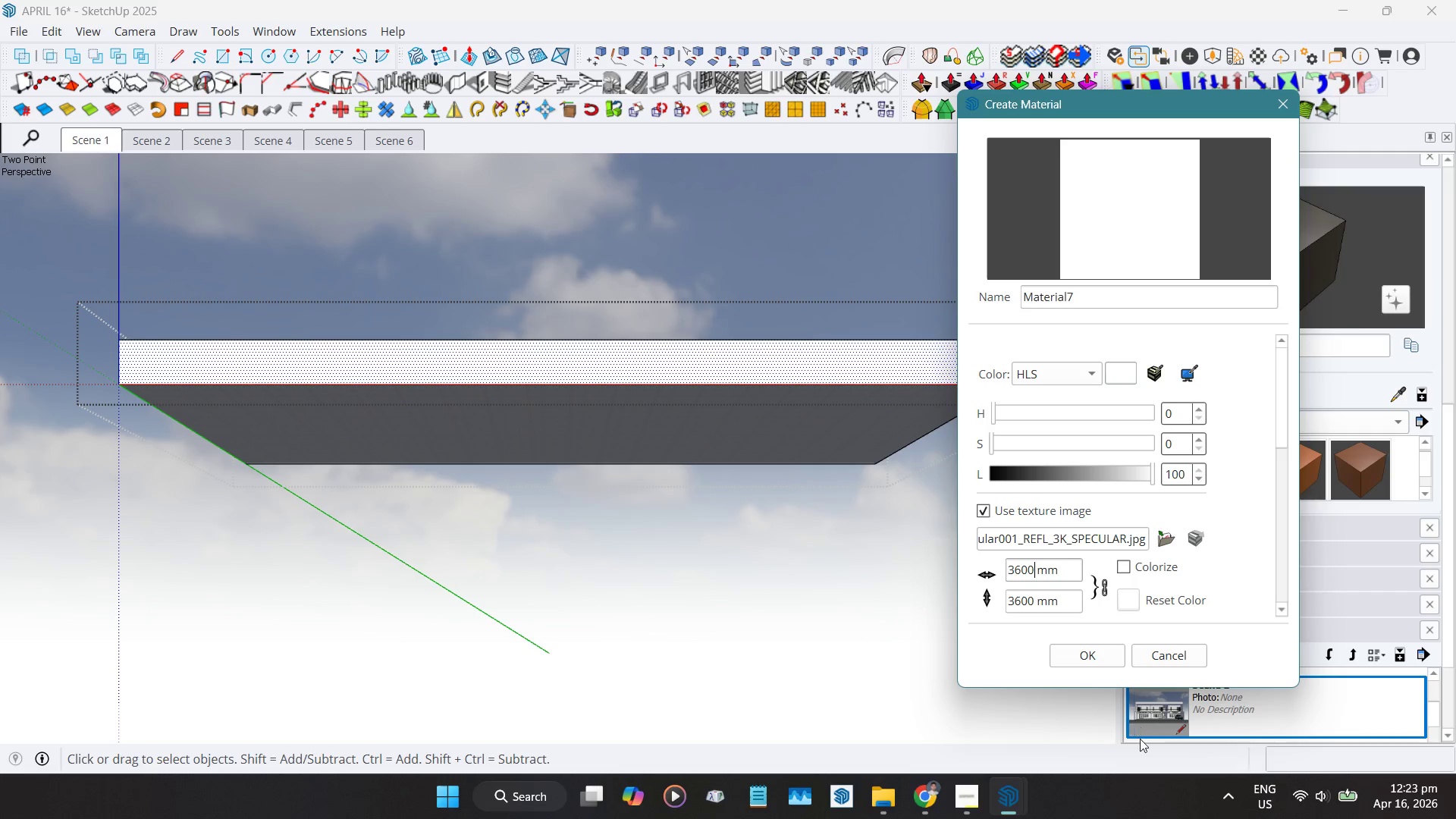 
left_click([1075, 661])
 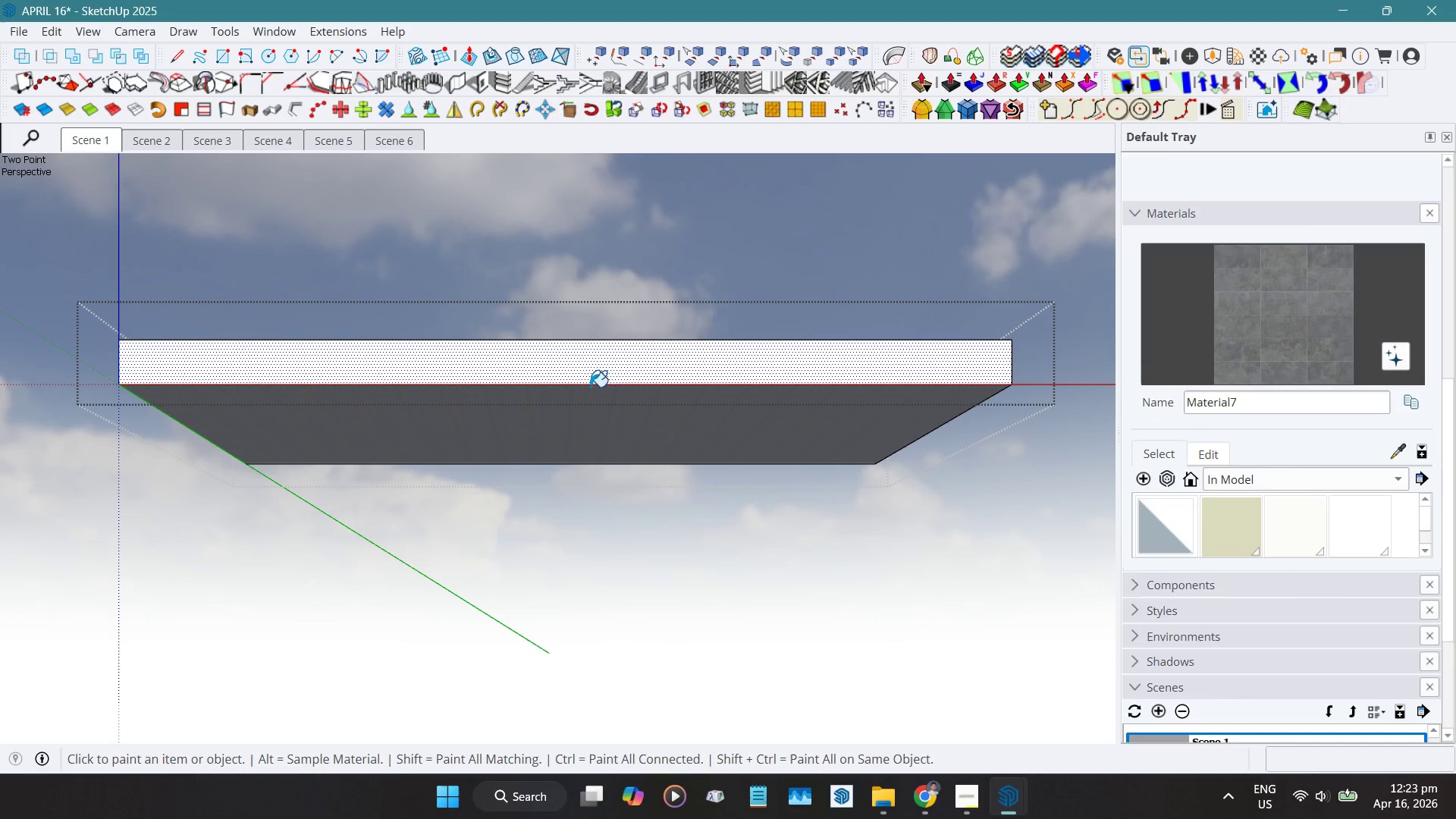 
left_click([589, 379])
 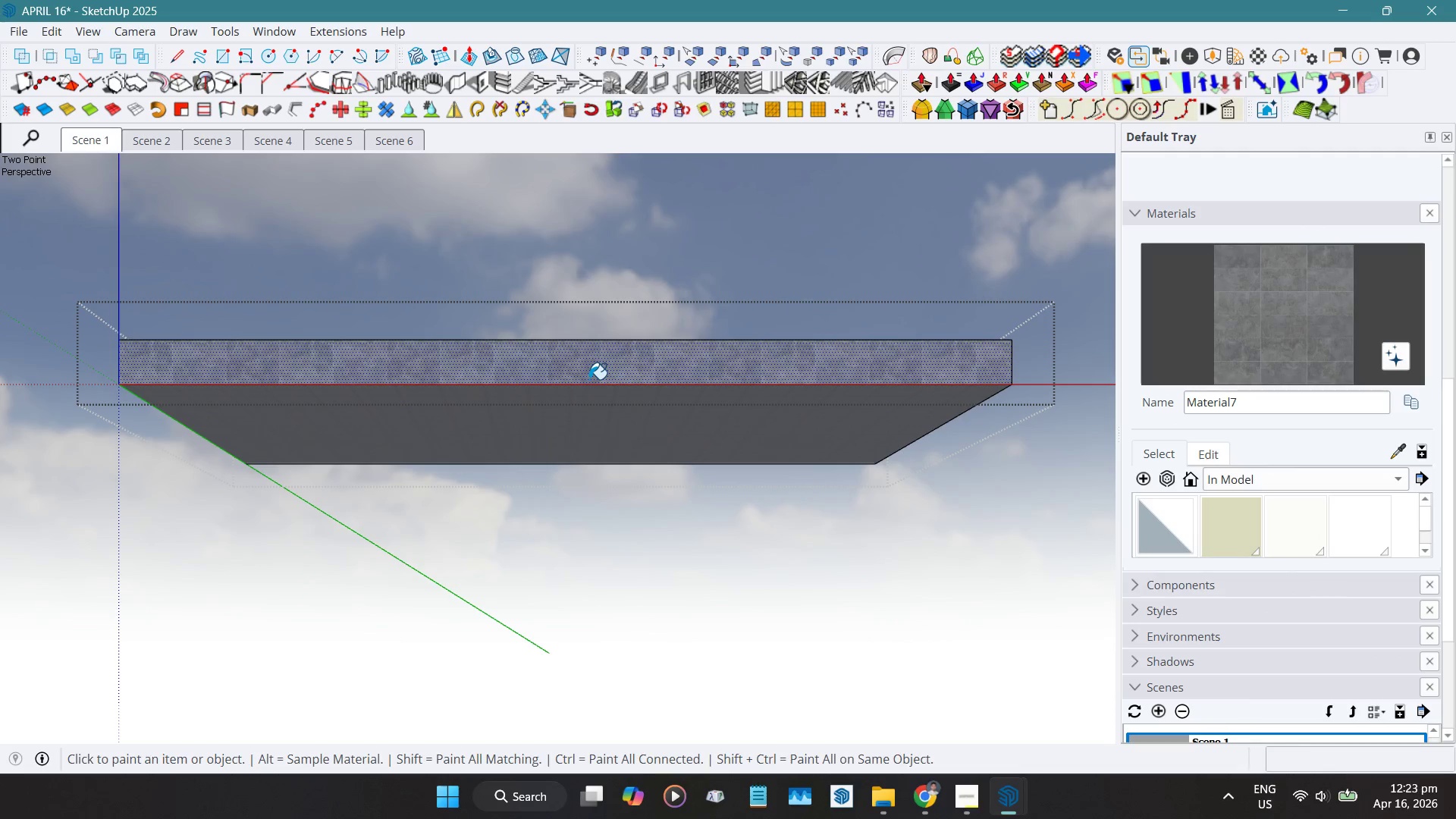 
key(Space)
 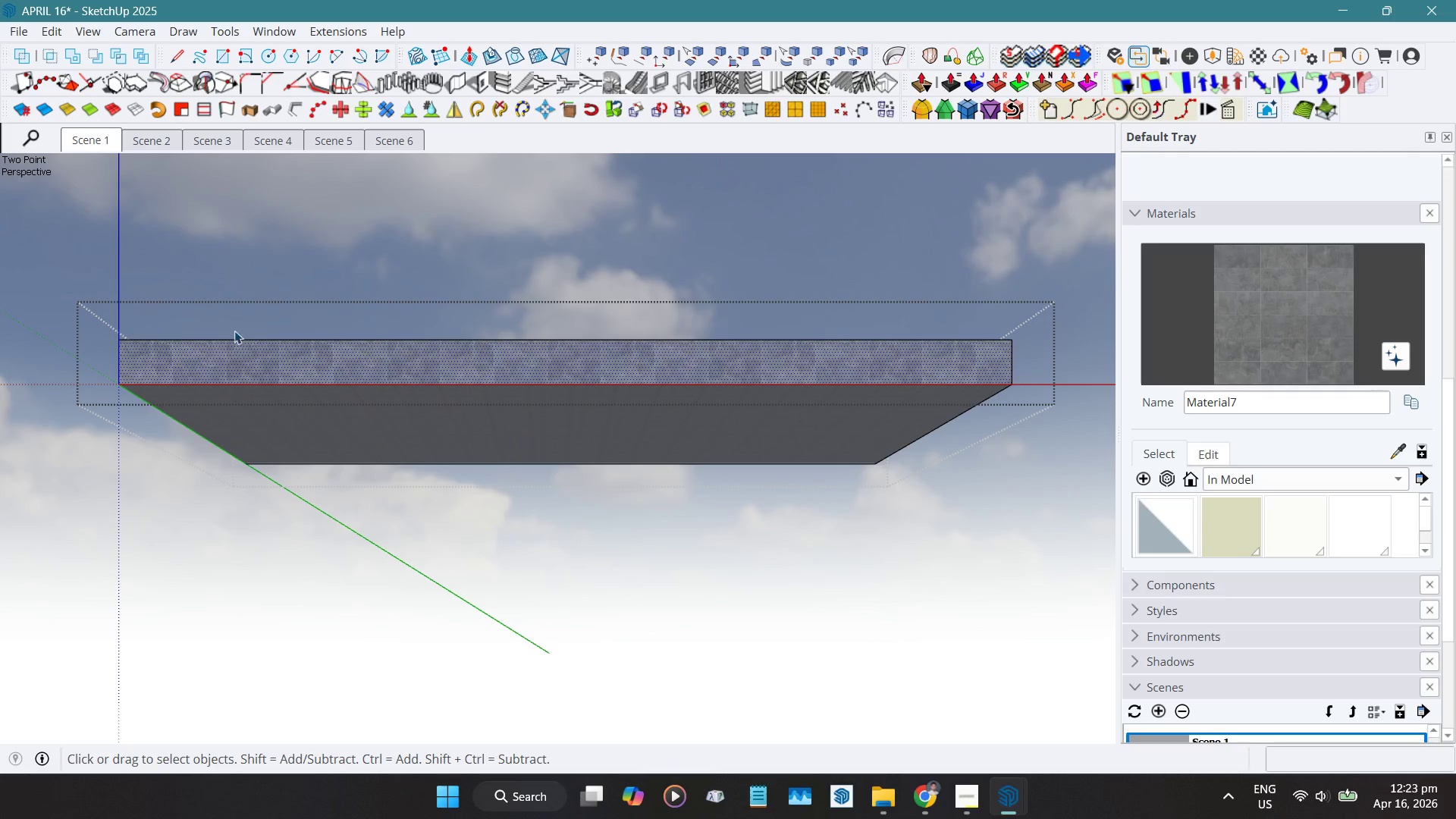 
hold_key(key=ShiftLeft, duration=0.95)
 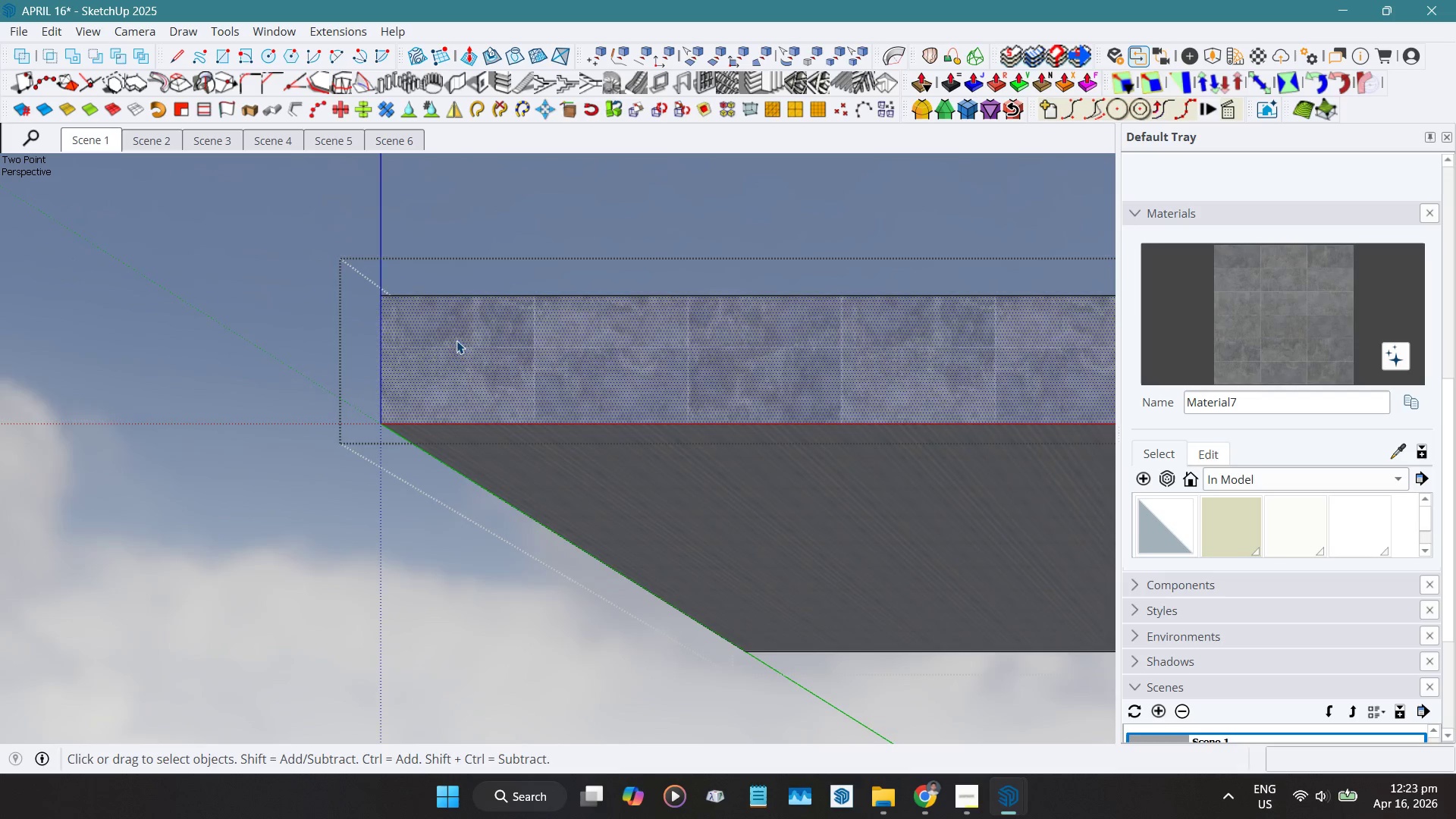 
scroll: coordinate [424, 343], scroll_direction: up, amount: 15.0
 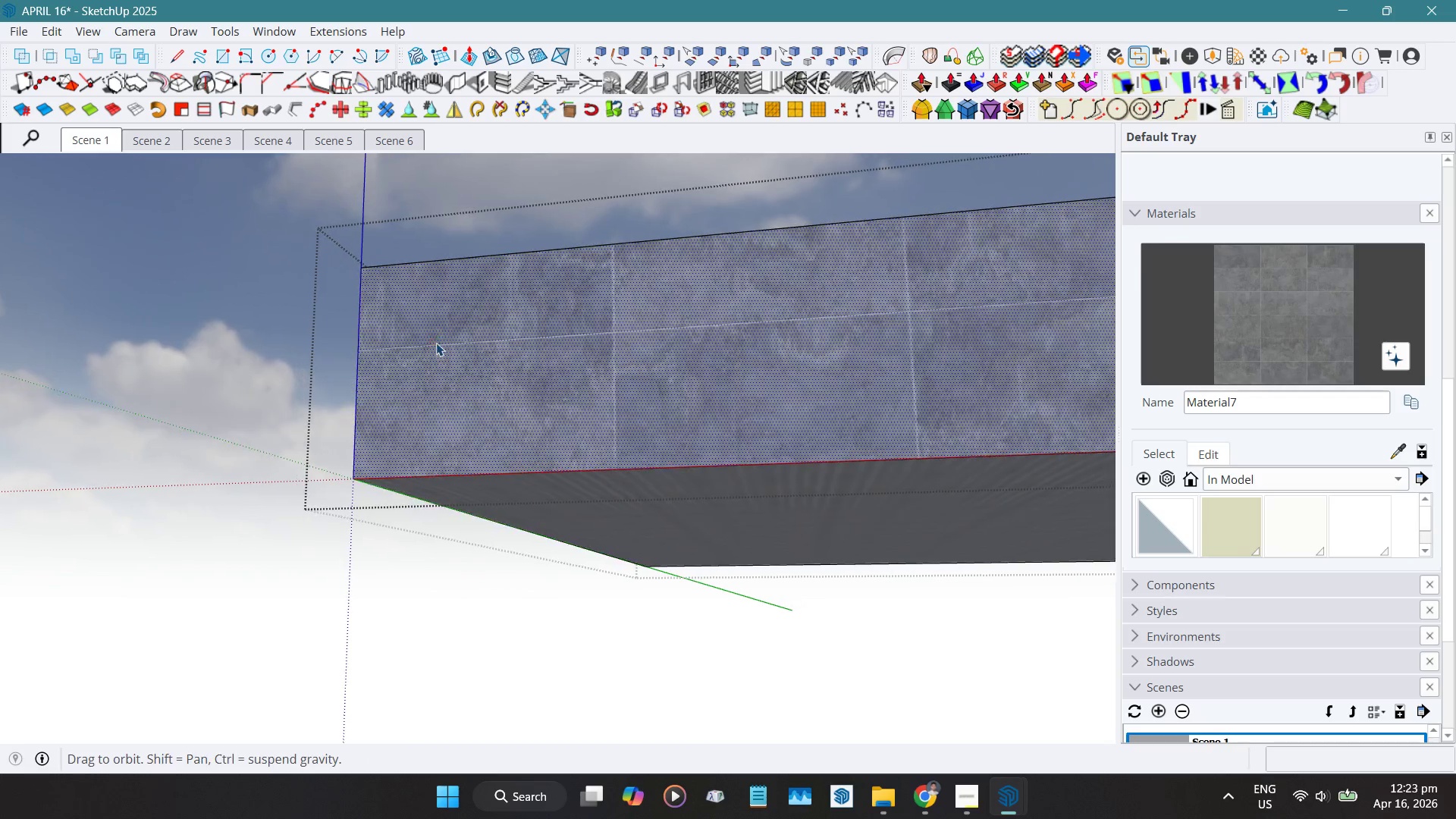 
right_click([435, 343])
 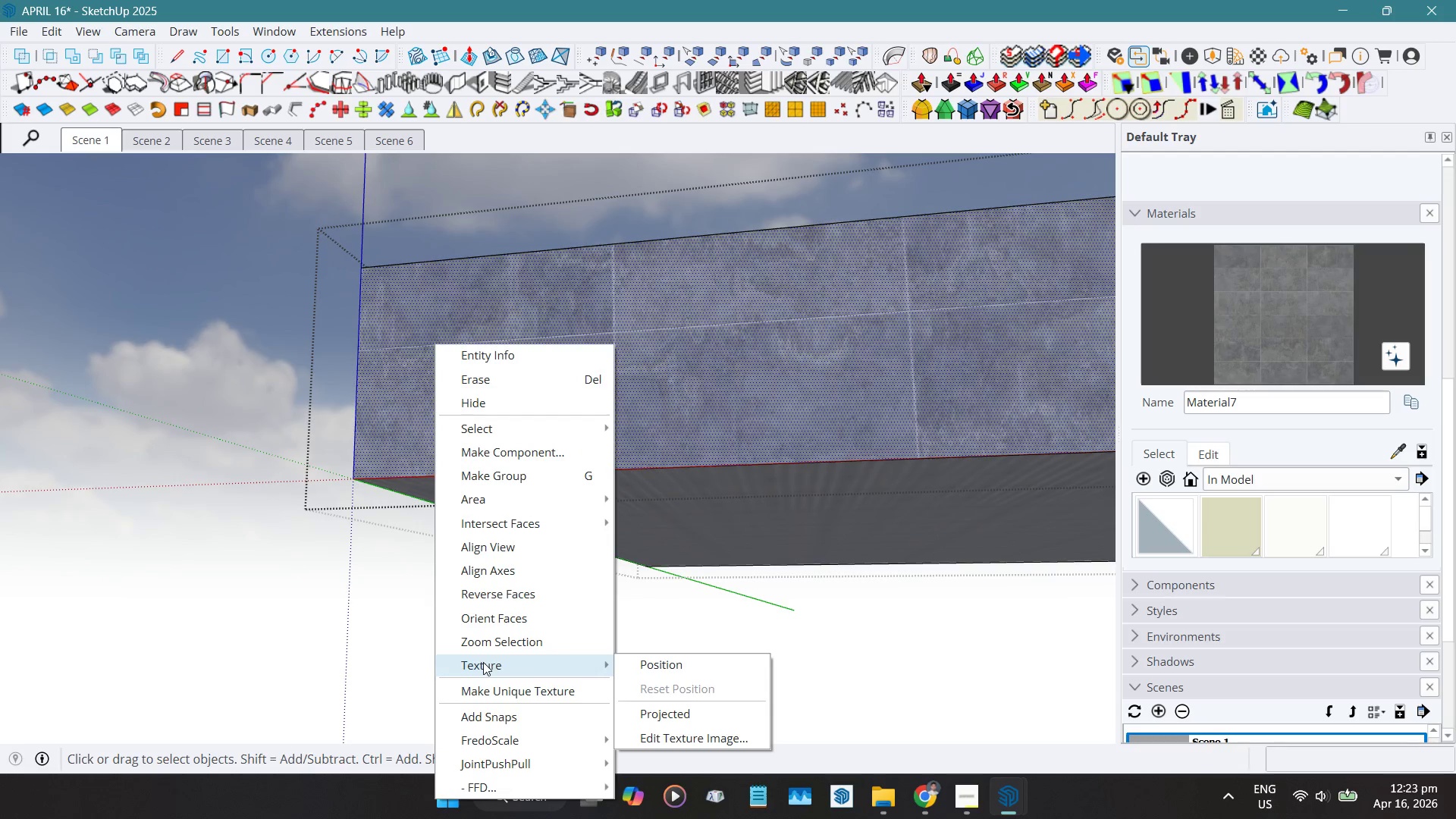 
left_click([645, 658])
 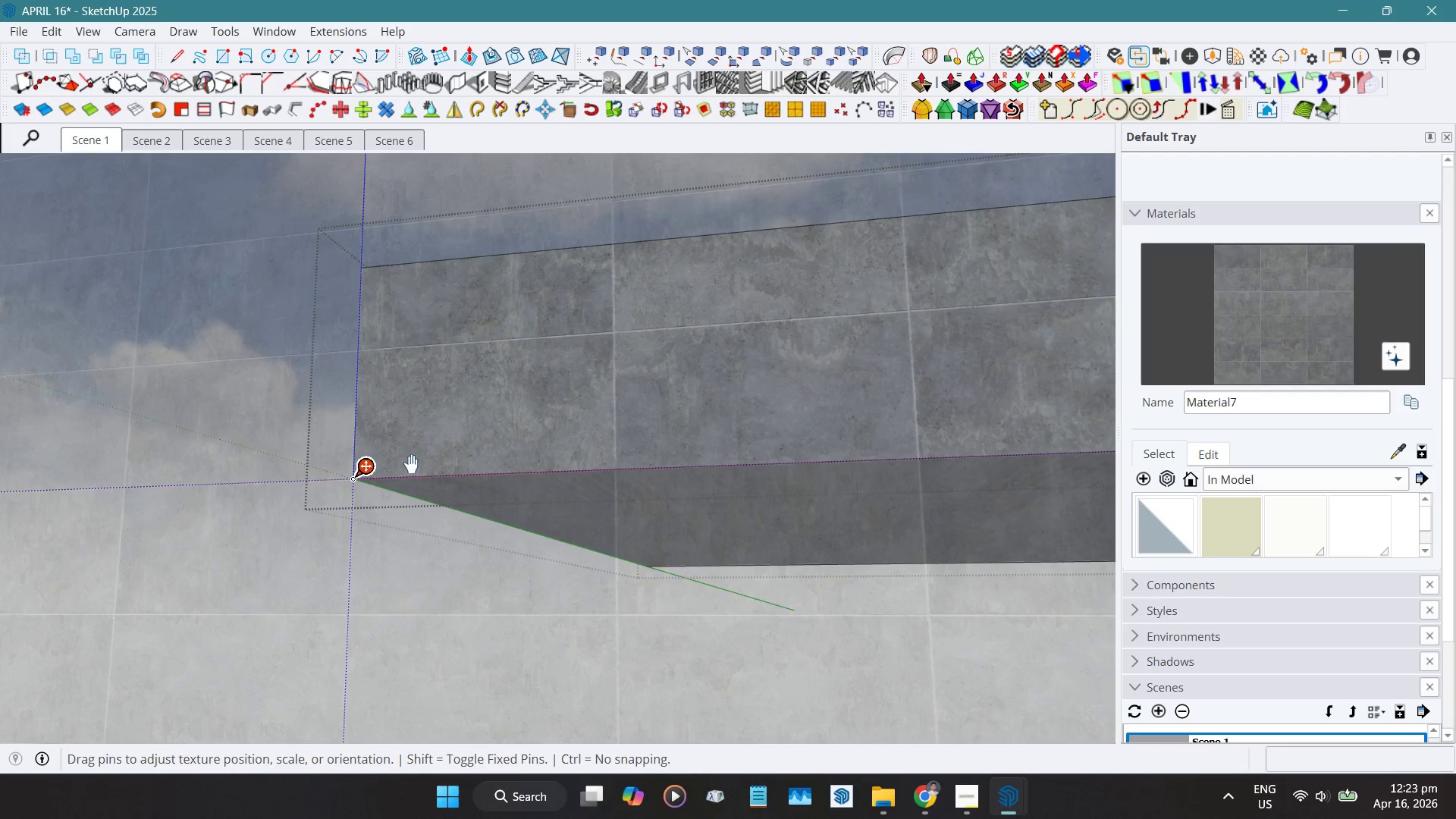 
scroll: coordinate [408, 466], scroll_direction: down, amount: 11.0
 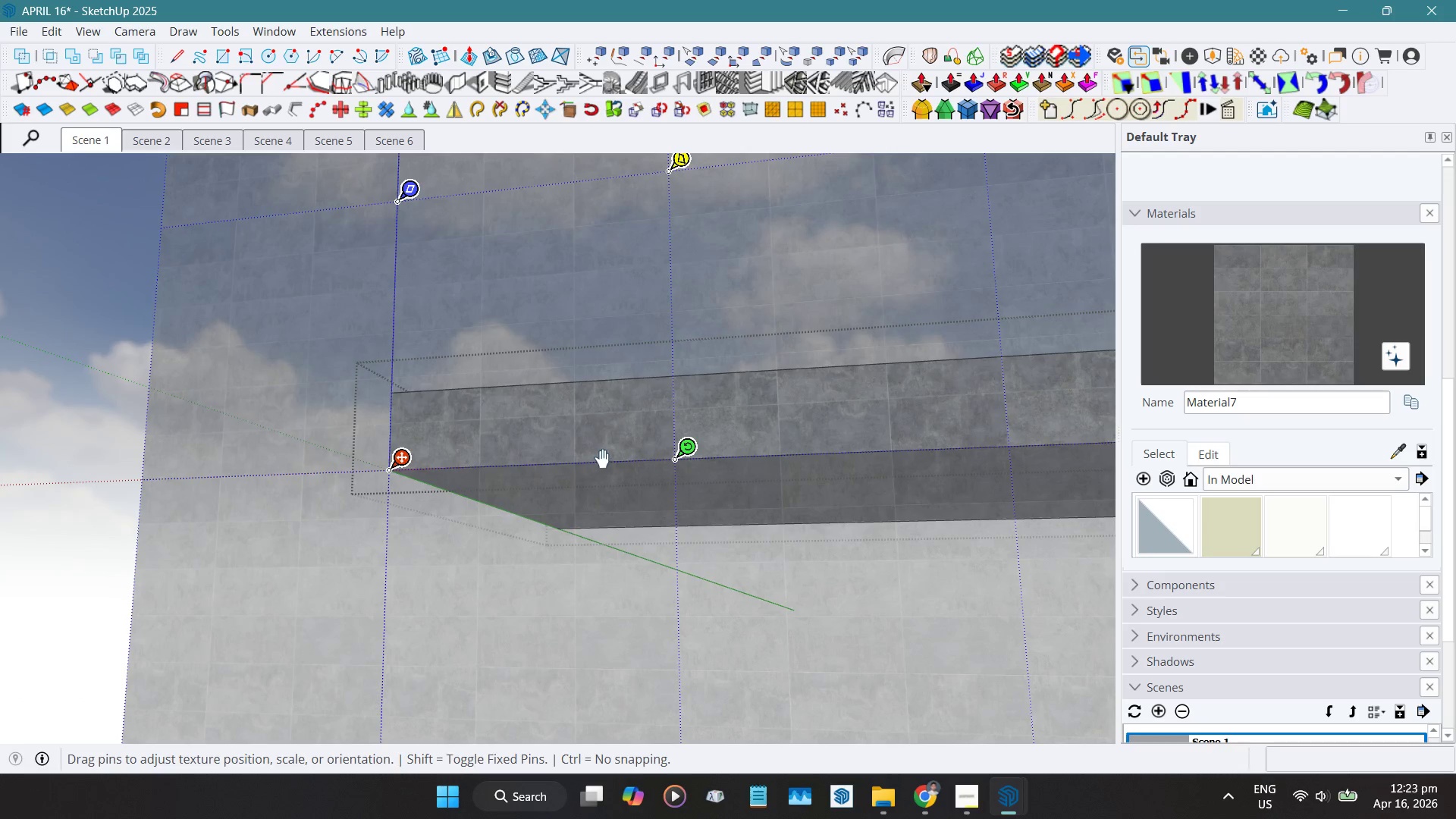 
scroll: coordinate [606, 457], scroll_direction: up, amount: 2.0
 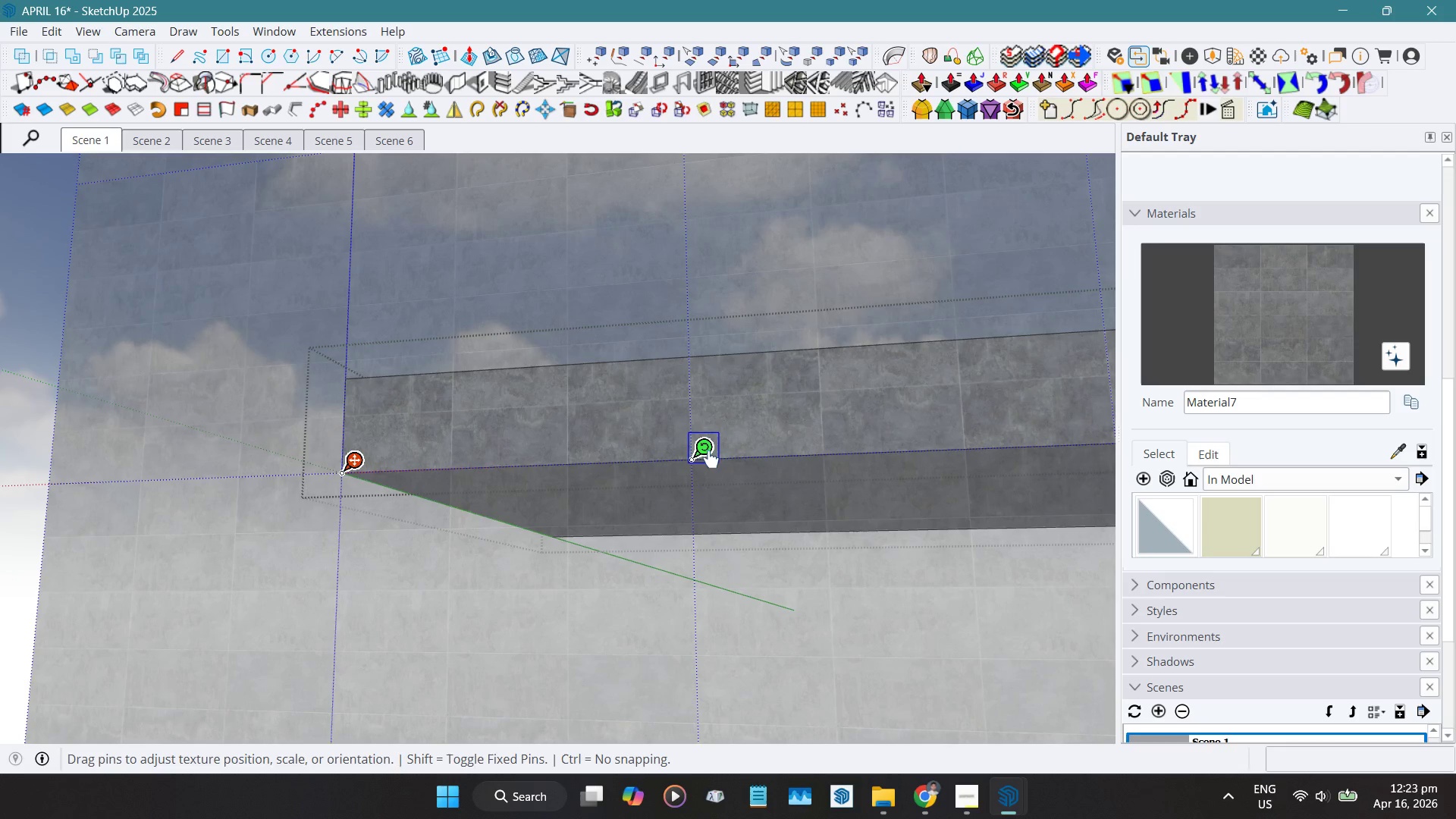 
left_click_drag(start_coordinate=[711, 460], to_coordinate=[376, 328])
 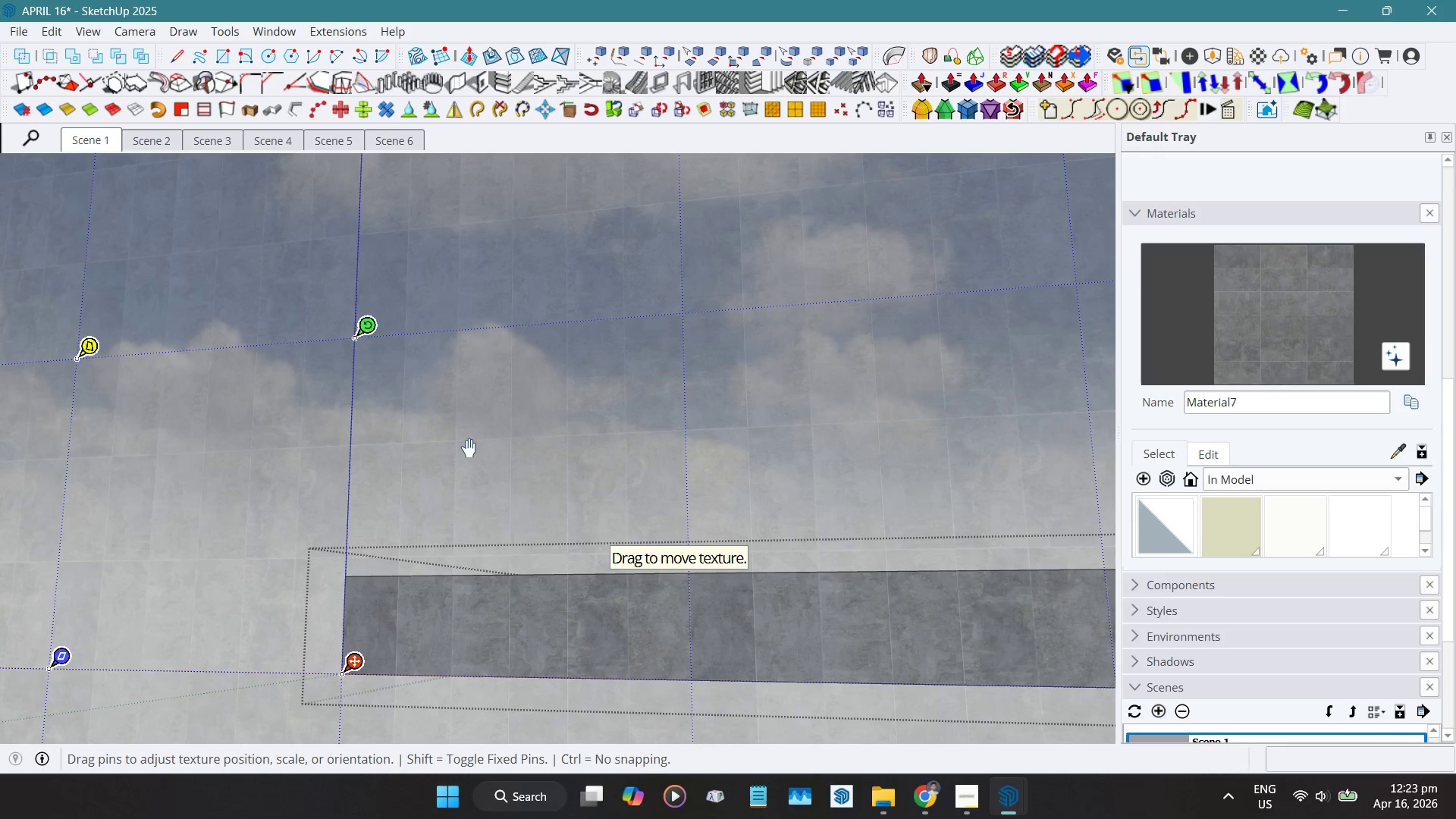 
key(NumpadEnter)
 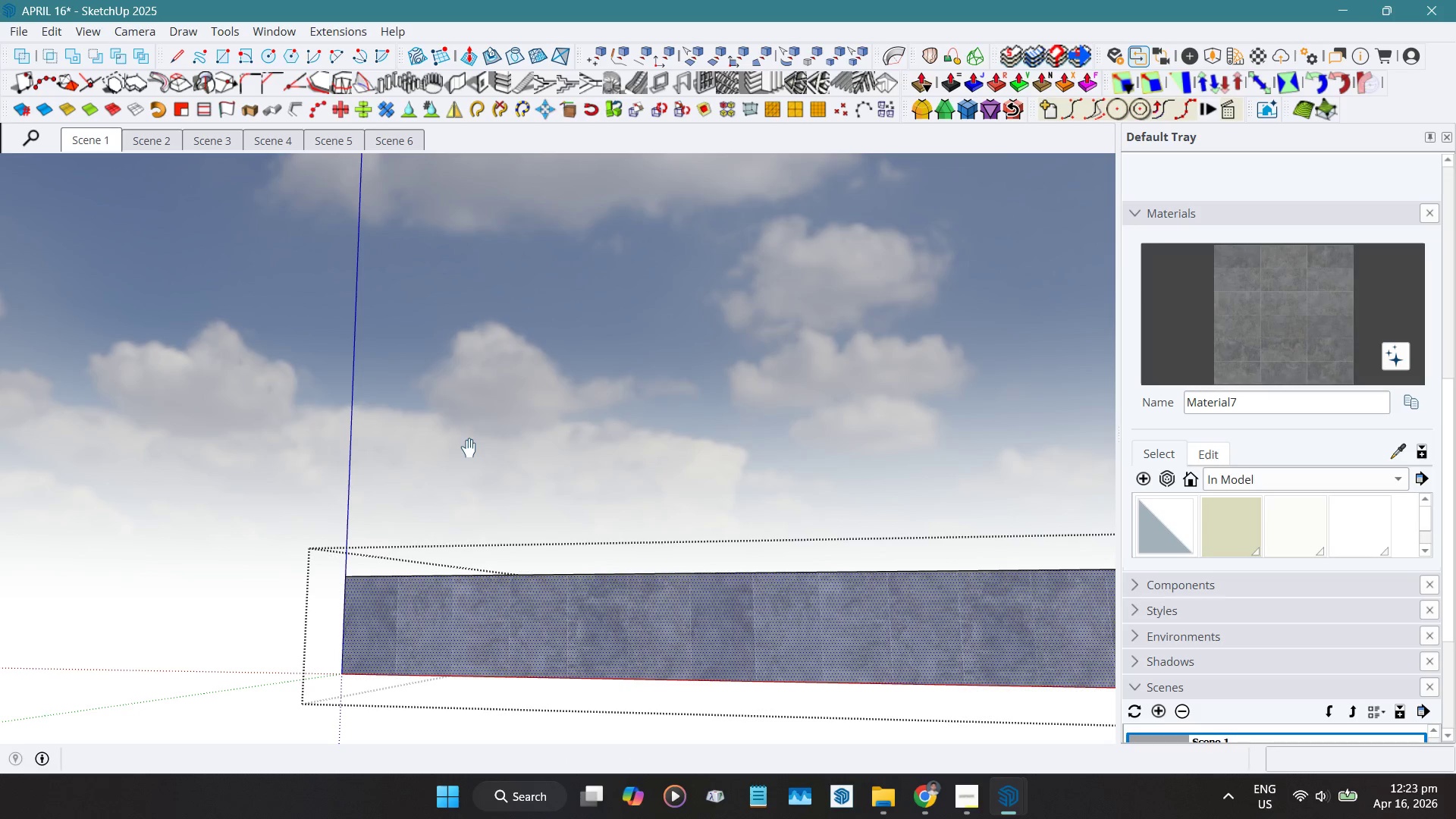 
scroll: coordinate [5, 556], scroll_direction: down, amount: 14.0
 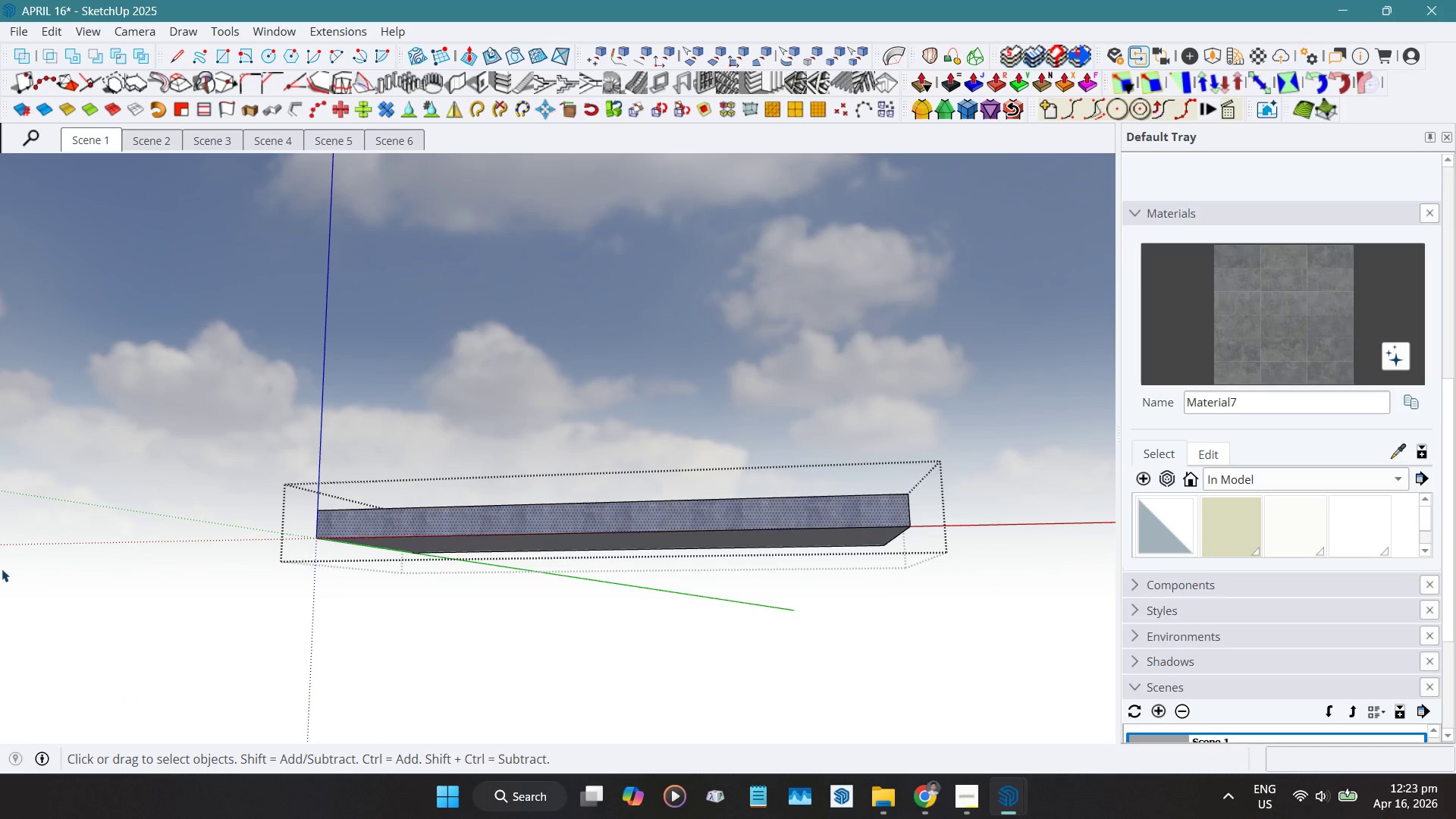 
scroll: coordinate [565, 552], scroll_direction: up, amount: 5.0
 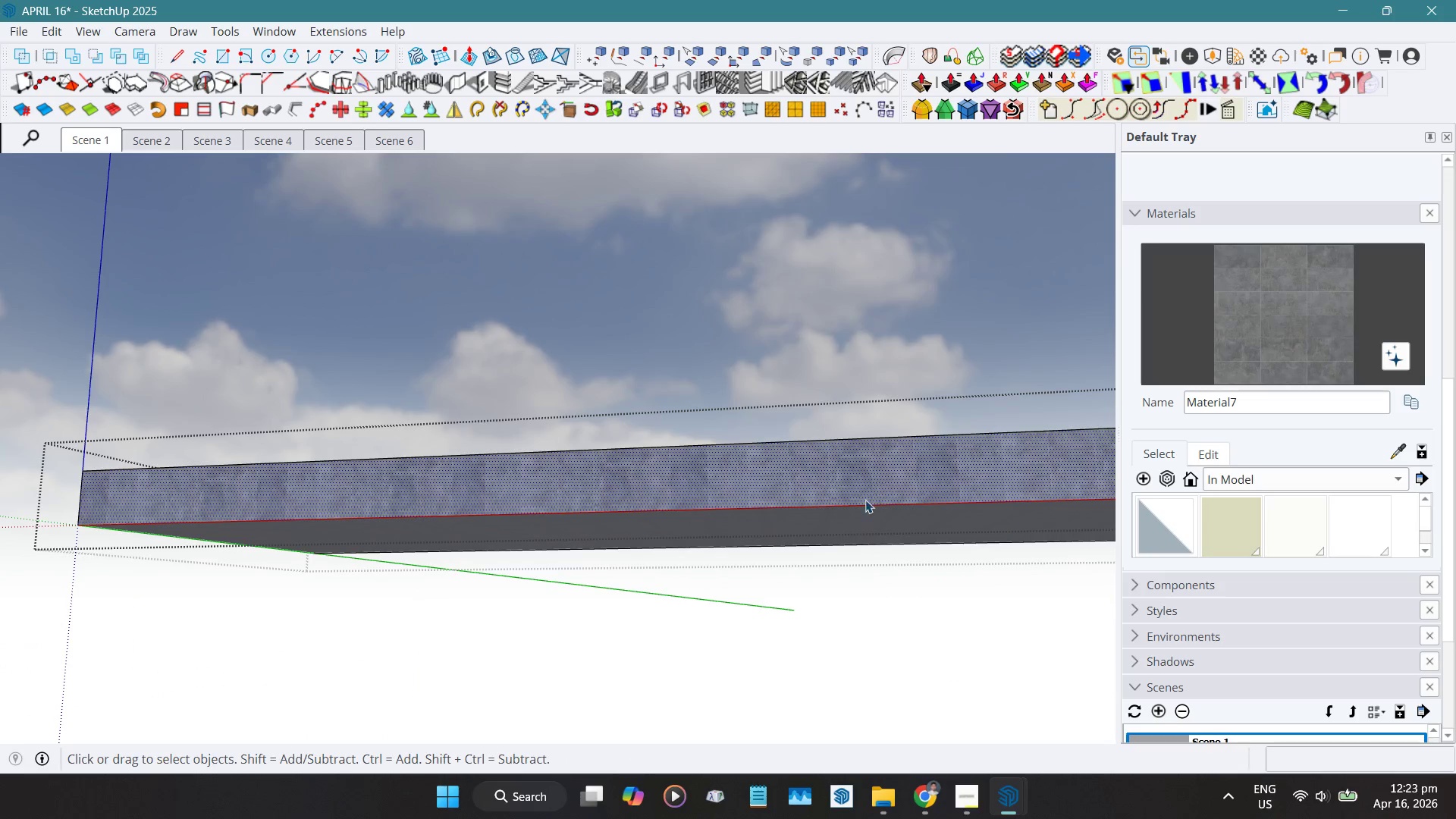 
scroll: coordinate [460, 467], scroll_direction: down, amount: 3.0
 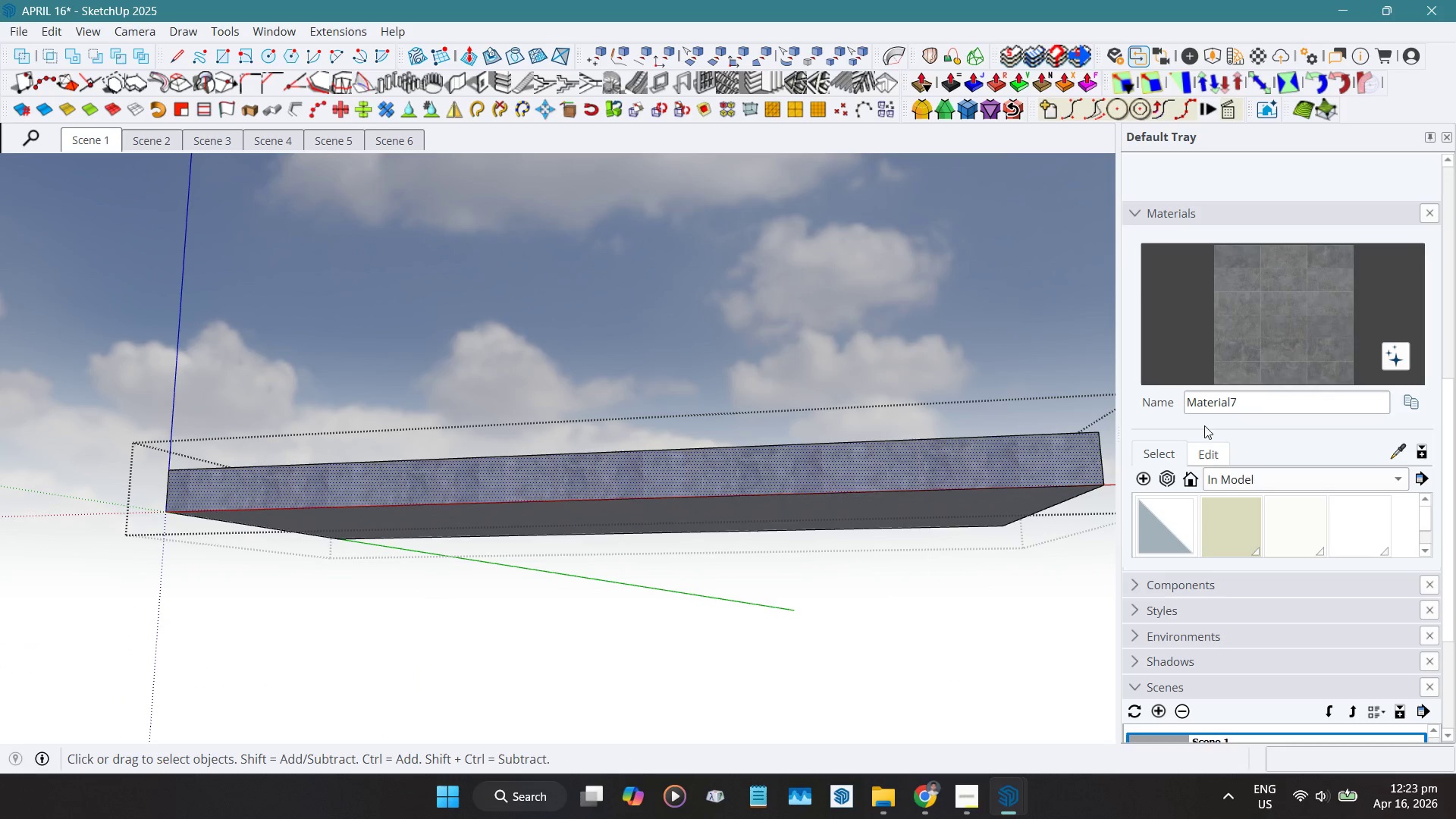 
scroll: coordinate [358, 502], scroll_direction: up, amount: 1.0
 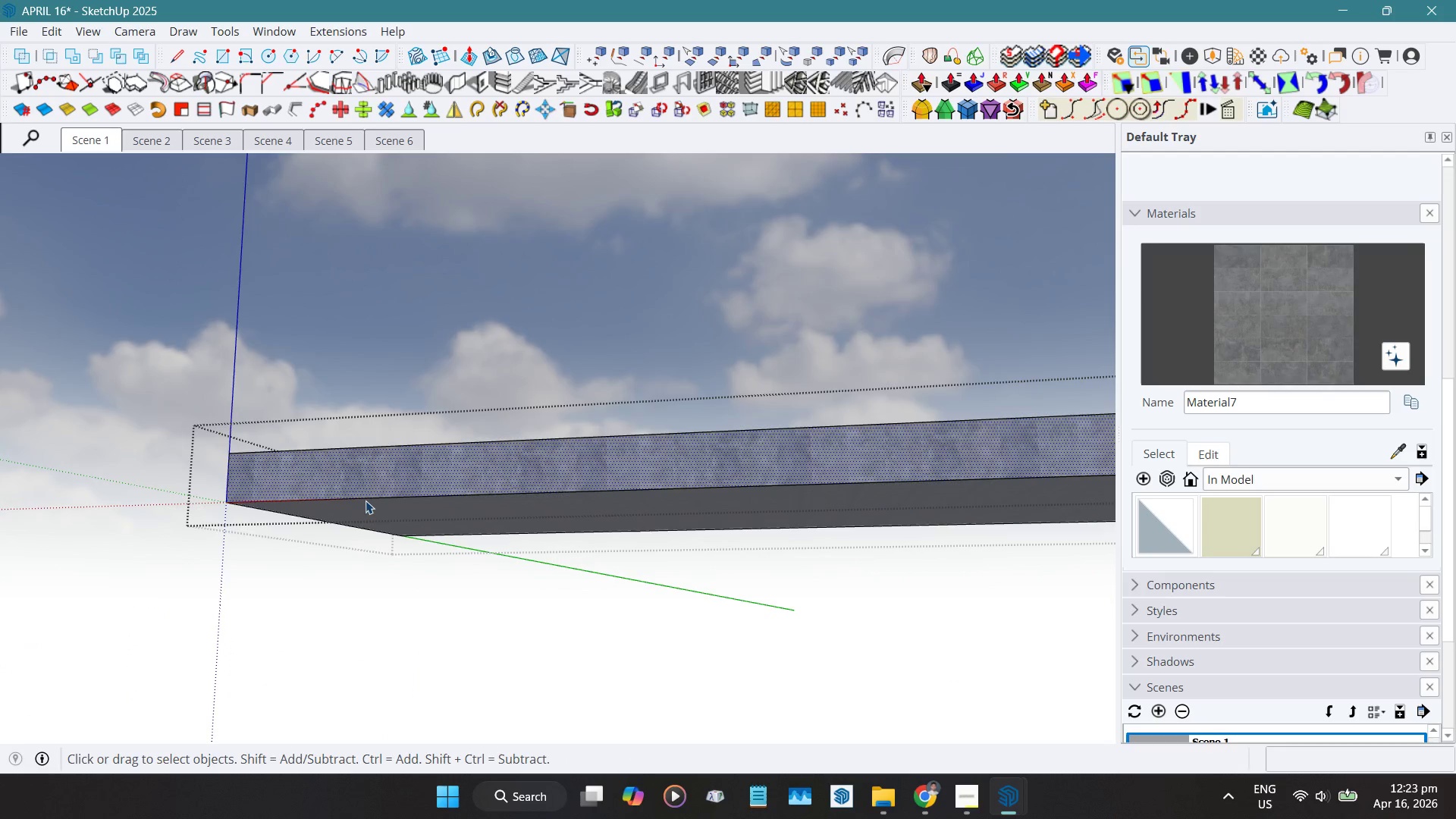 
left_click([938, 369])
 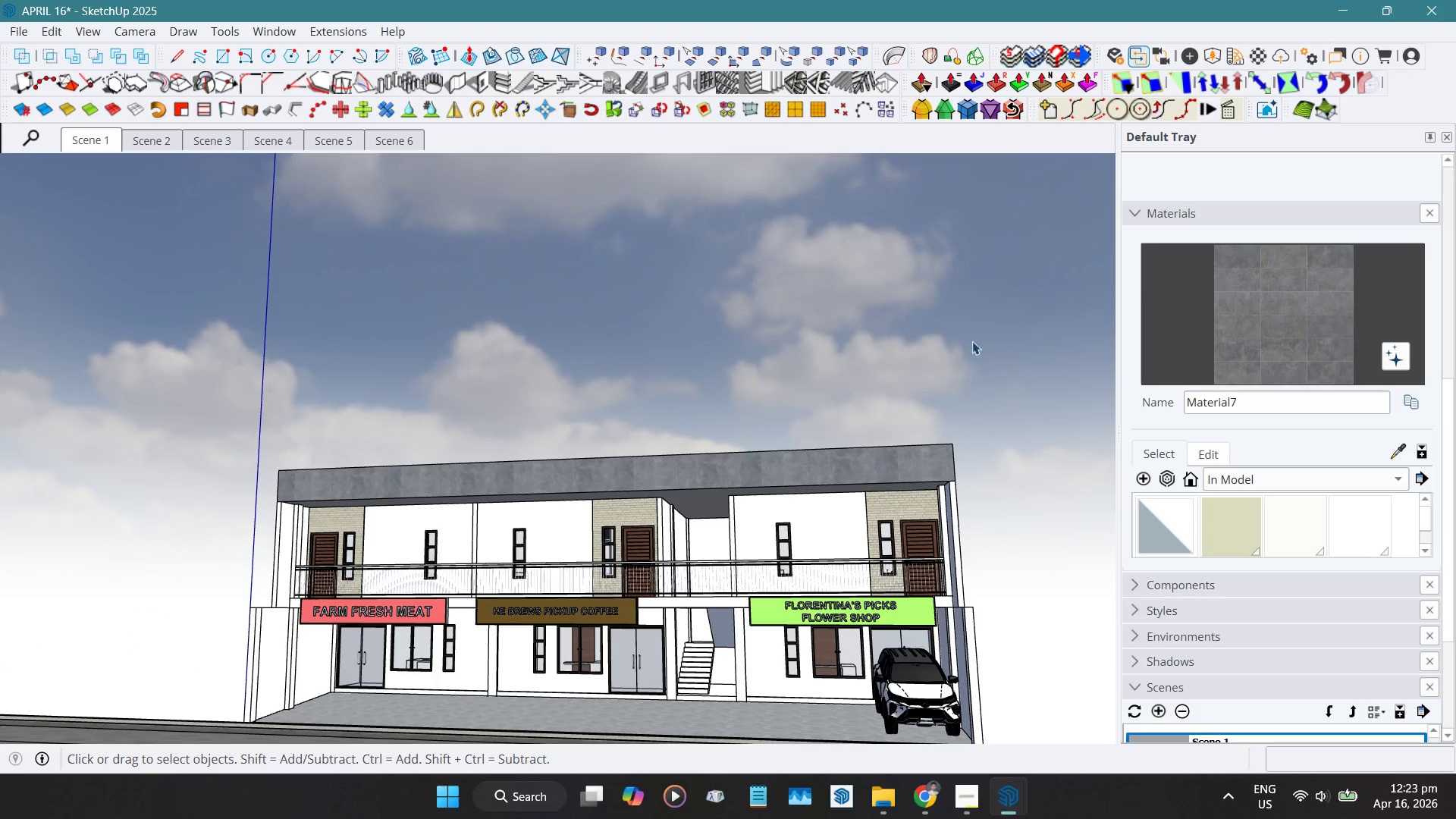 
scroll: coordinate [366, 500], scroll_direction: down, amount: 5.0
 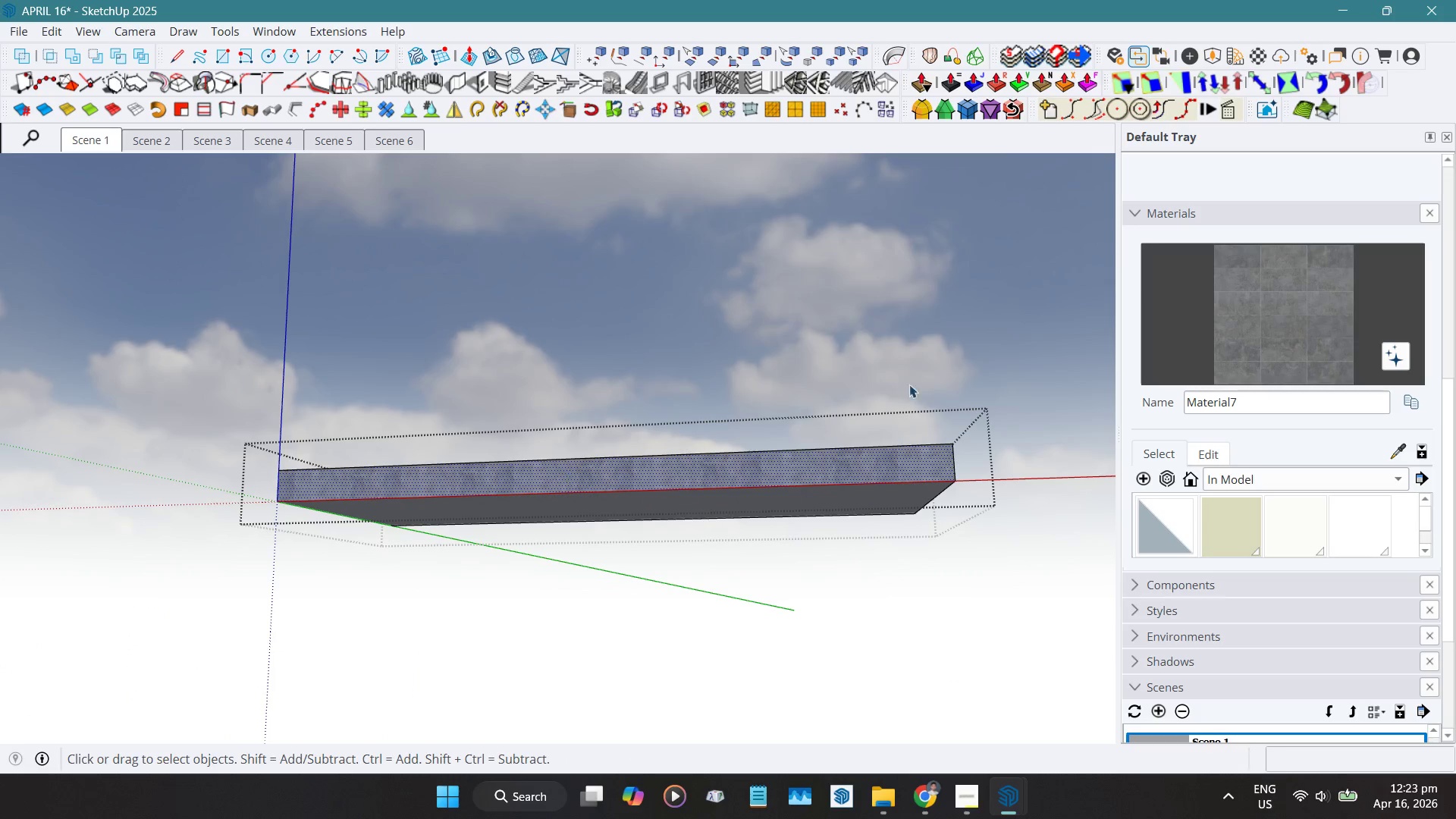 
left_click([1016, 311])
 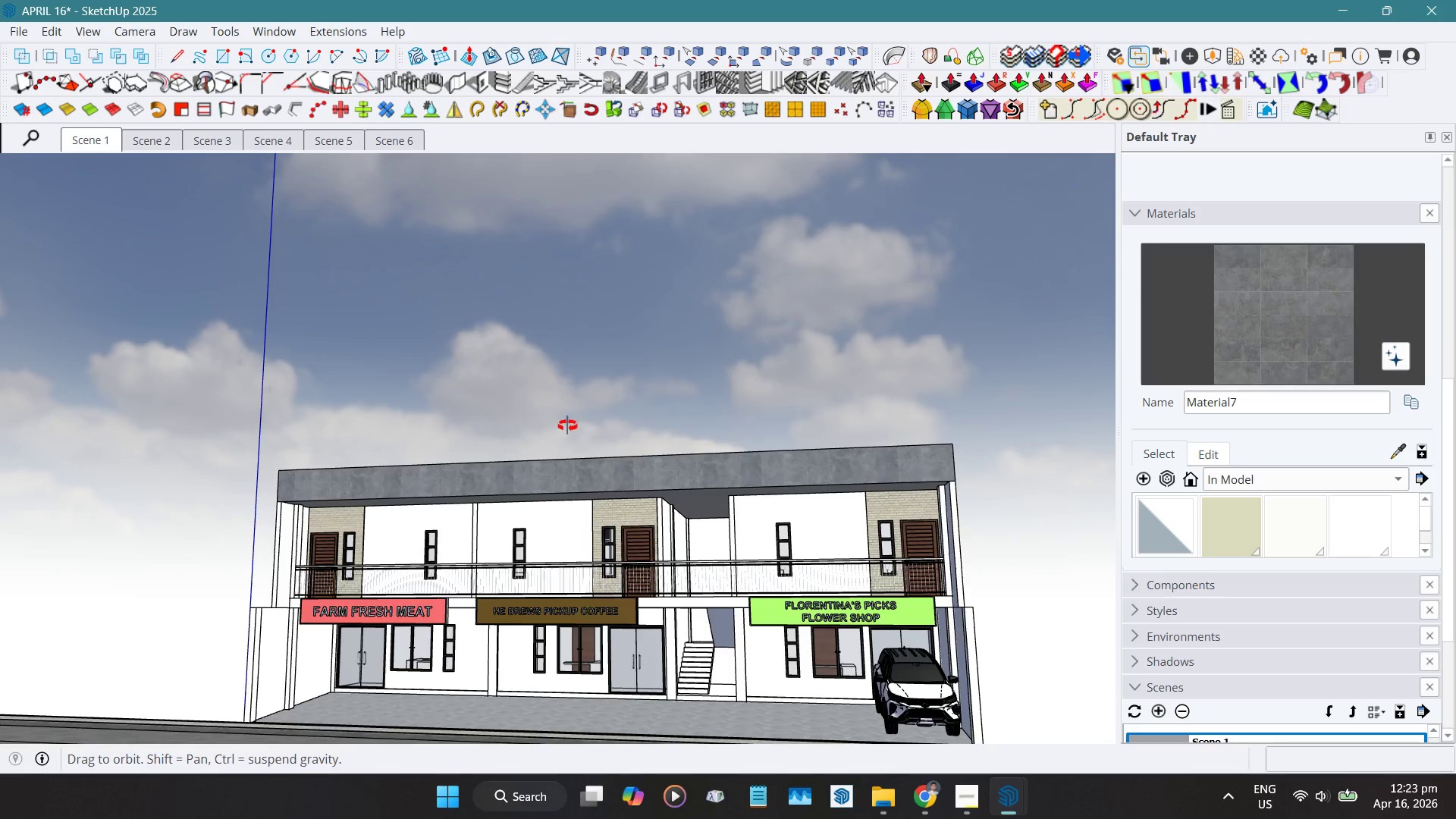 
hold_key(key=ShiftLeft, duration=0.44)
 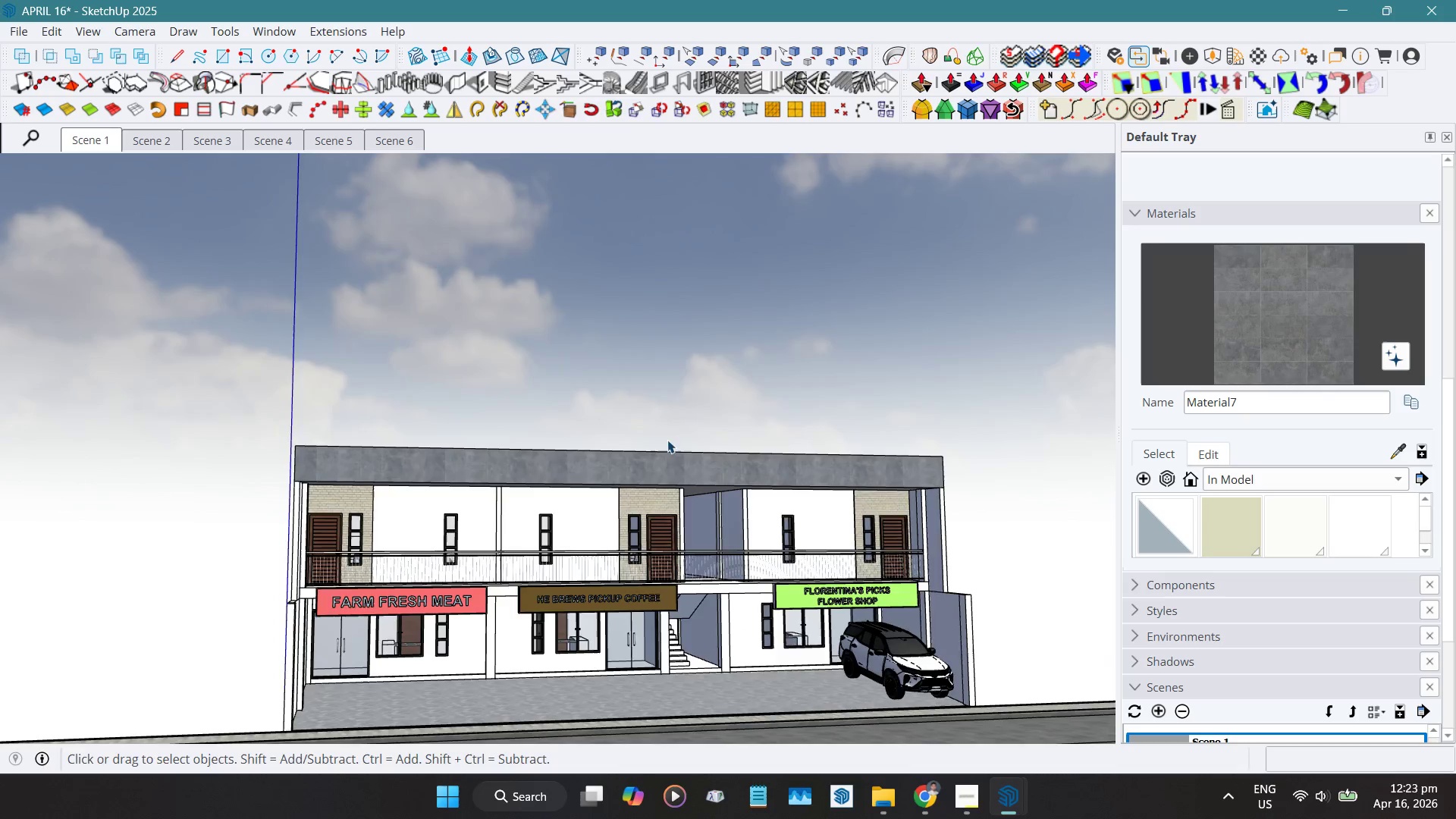 
scroll: coordinate [667, 427], scroll_direction: up, amount: 4.0
 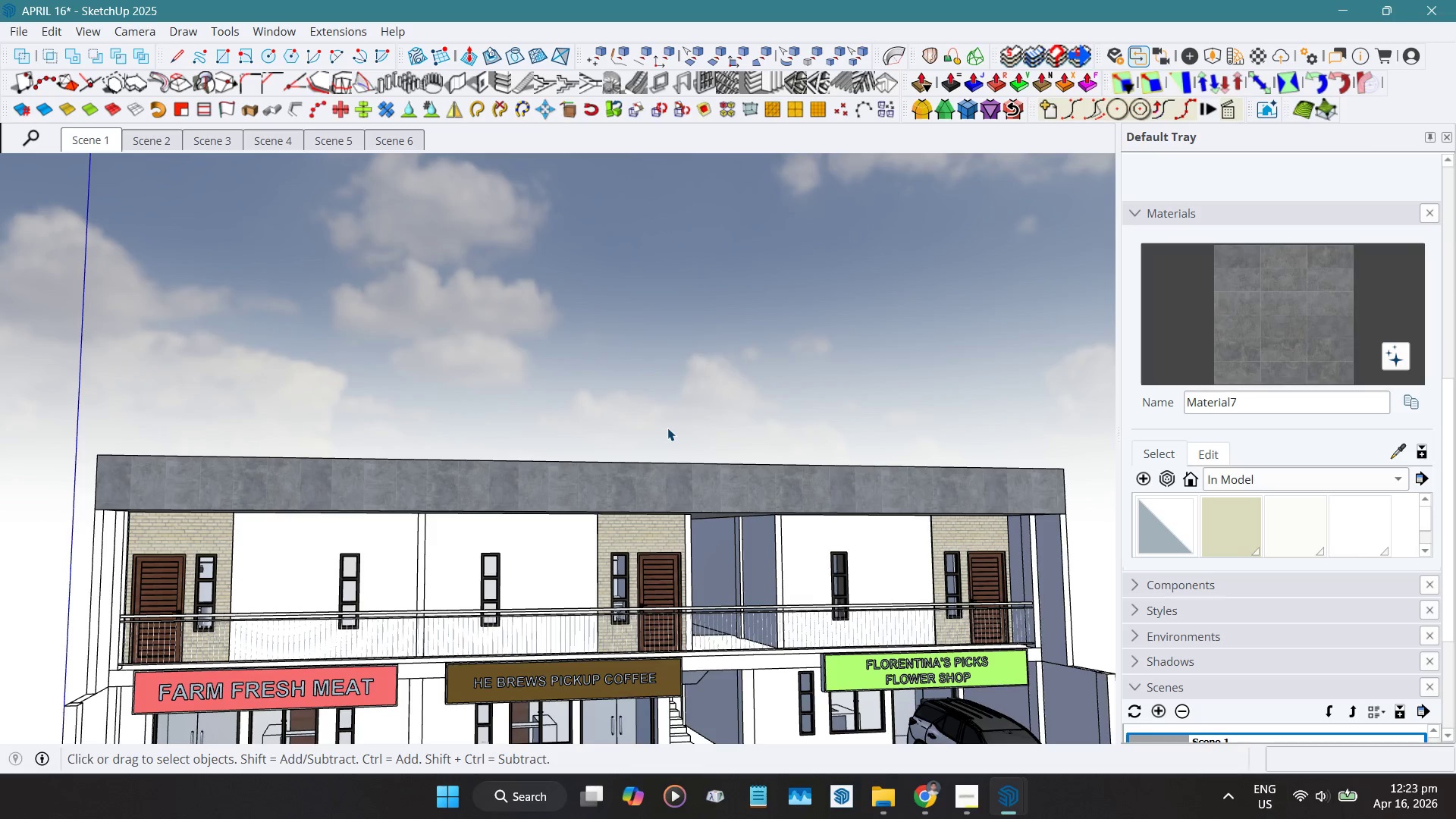 
hold_key(key=ShiftLeft, duration=1.69)
 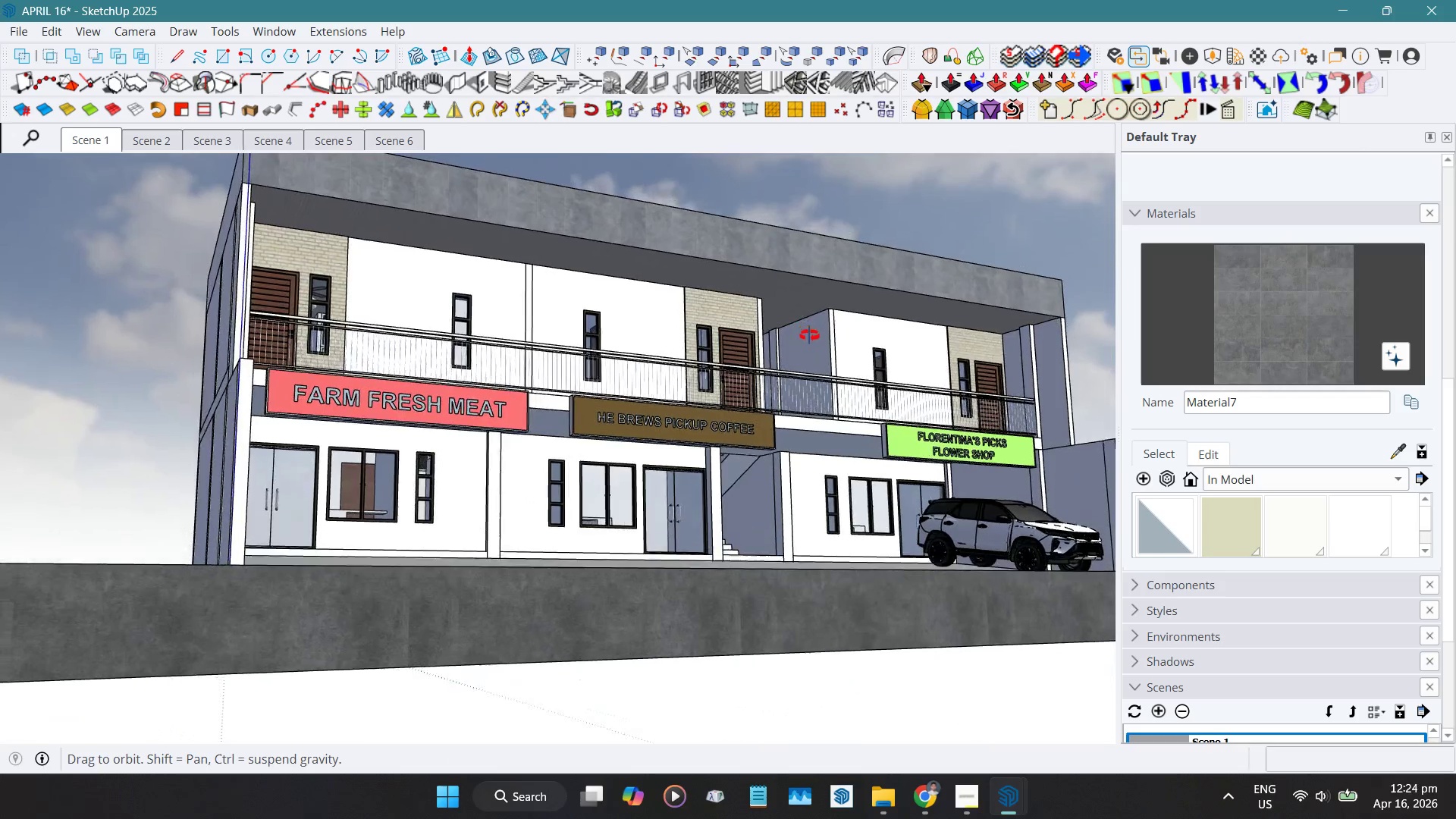 
hold_key(key=ShiftLeft, duration=0.55)
 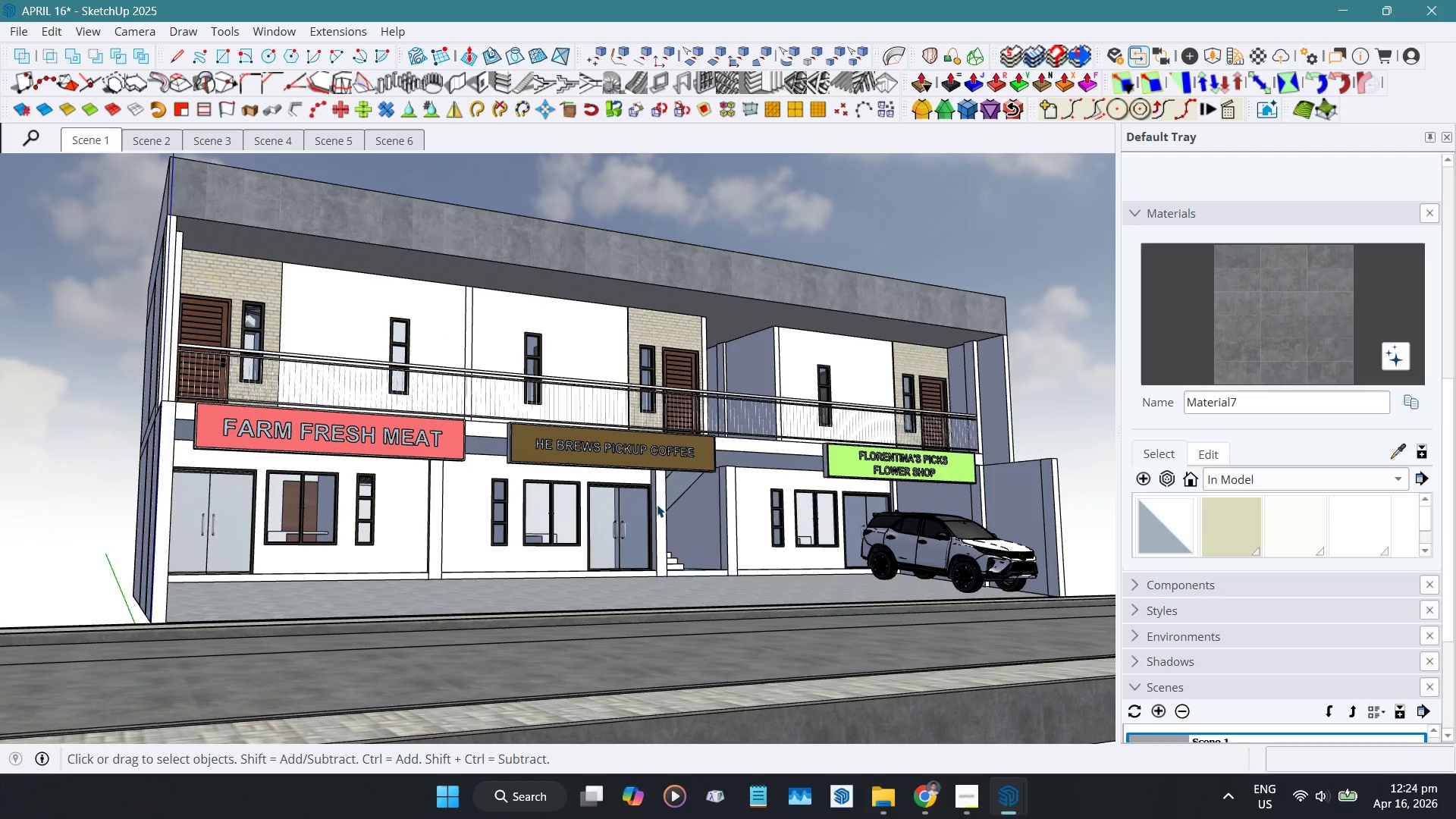 
wait(6.3)
 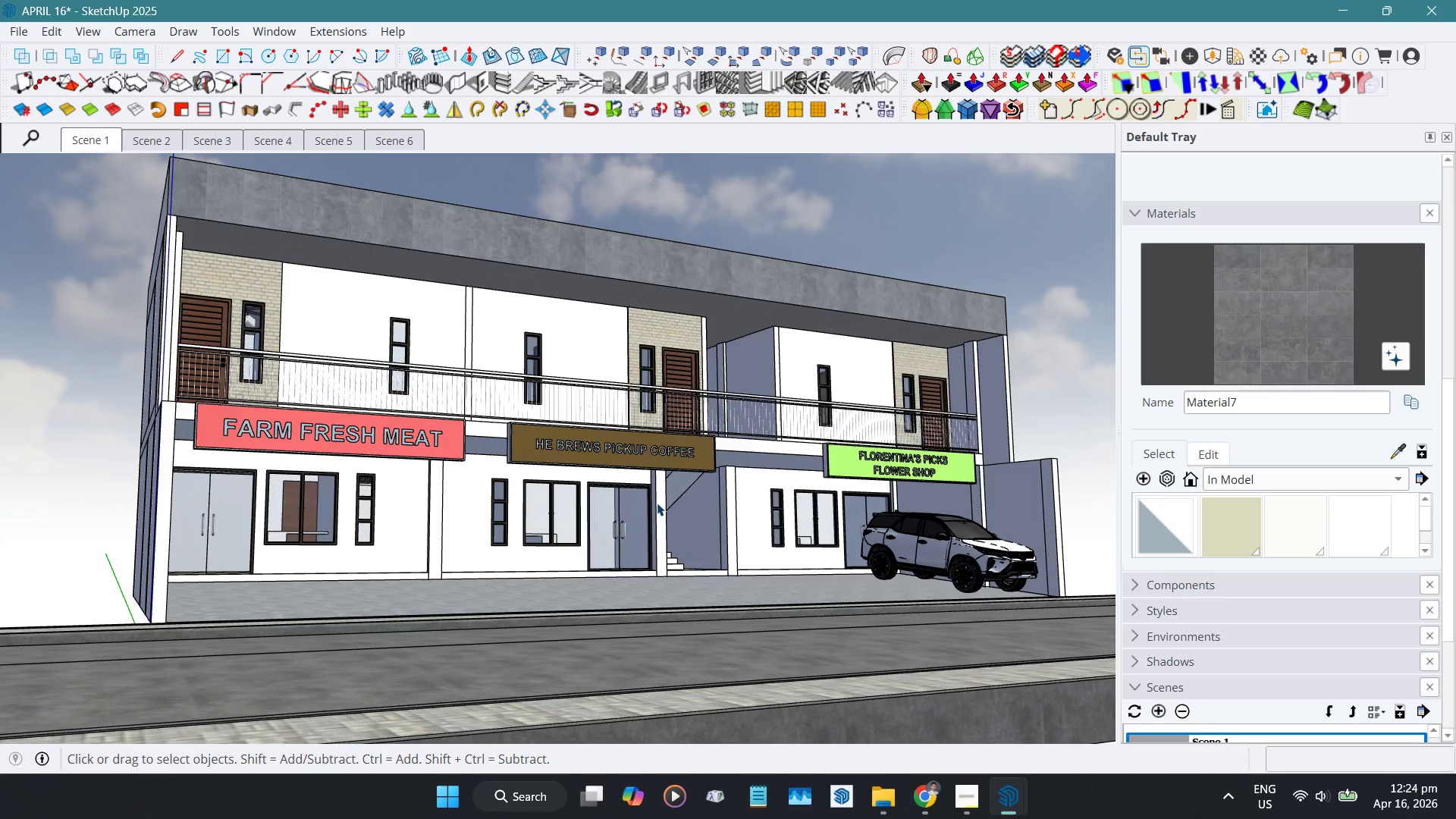 
hold_key(key=ShiftLeft, duration=0.47)
 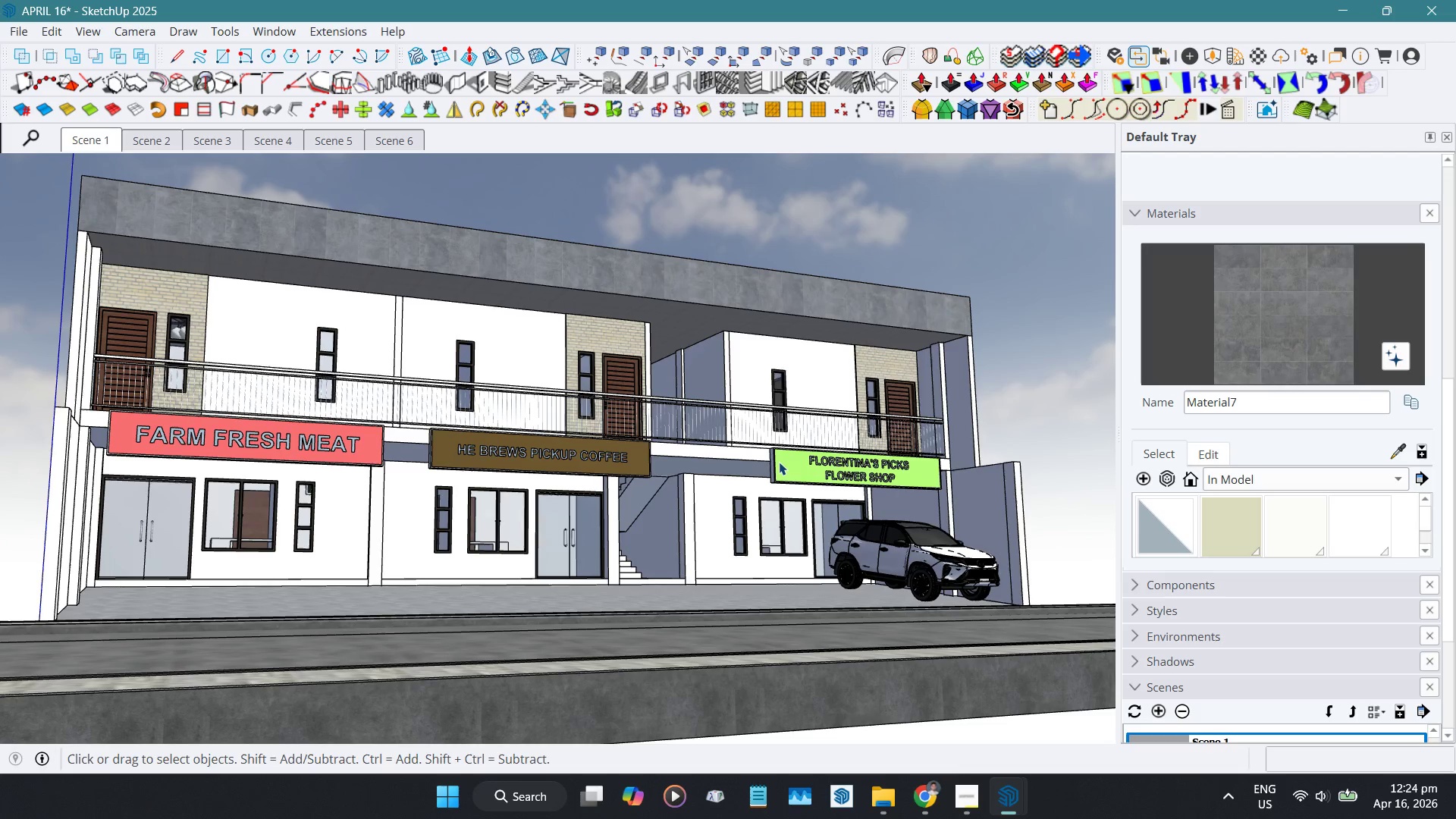 
double_click([779, 461])
 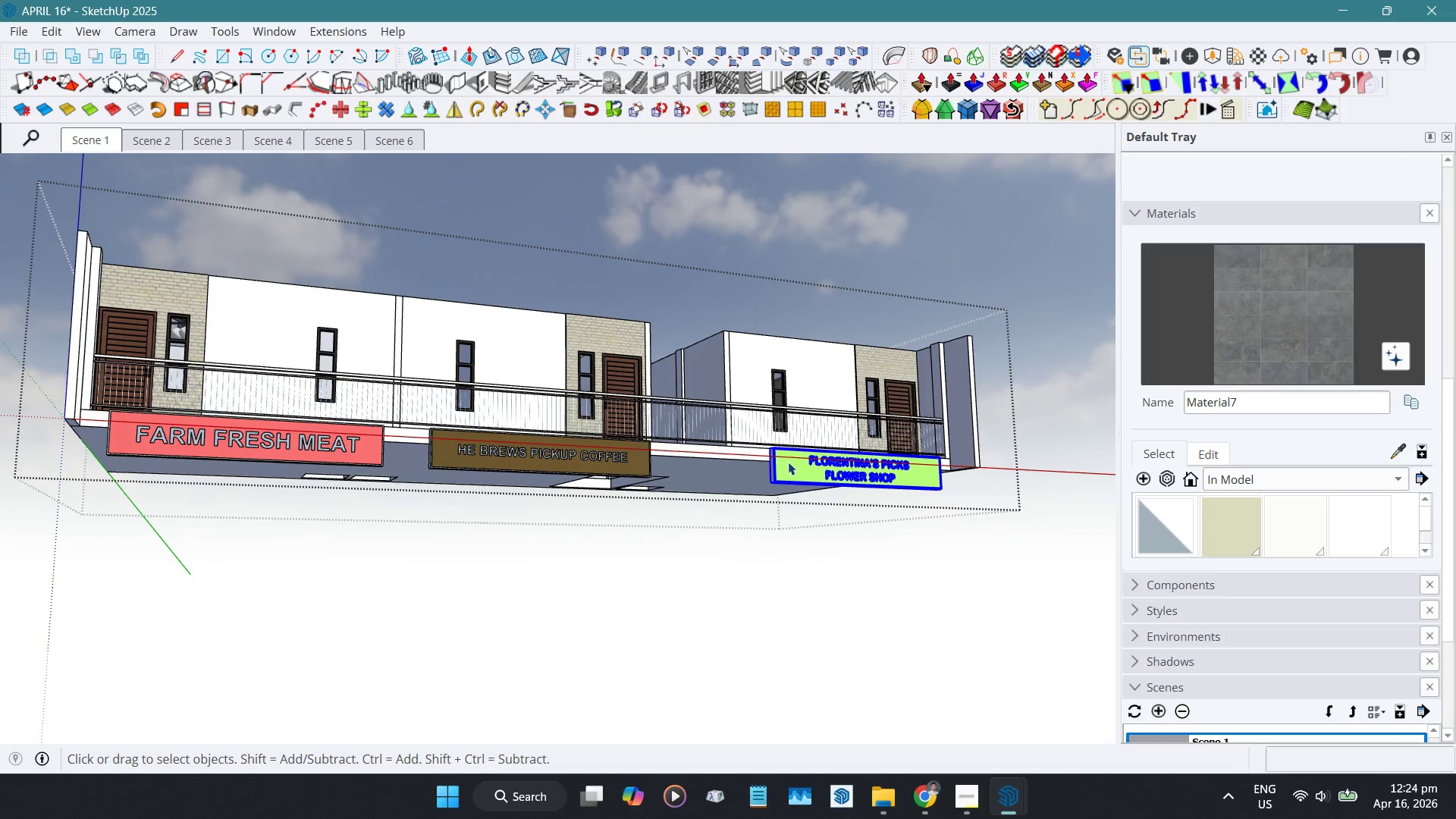 
double_click([788, 462])
 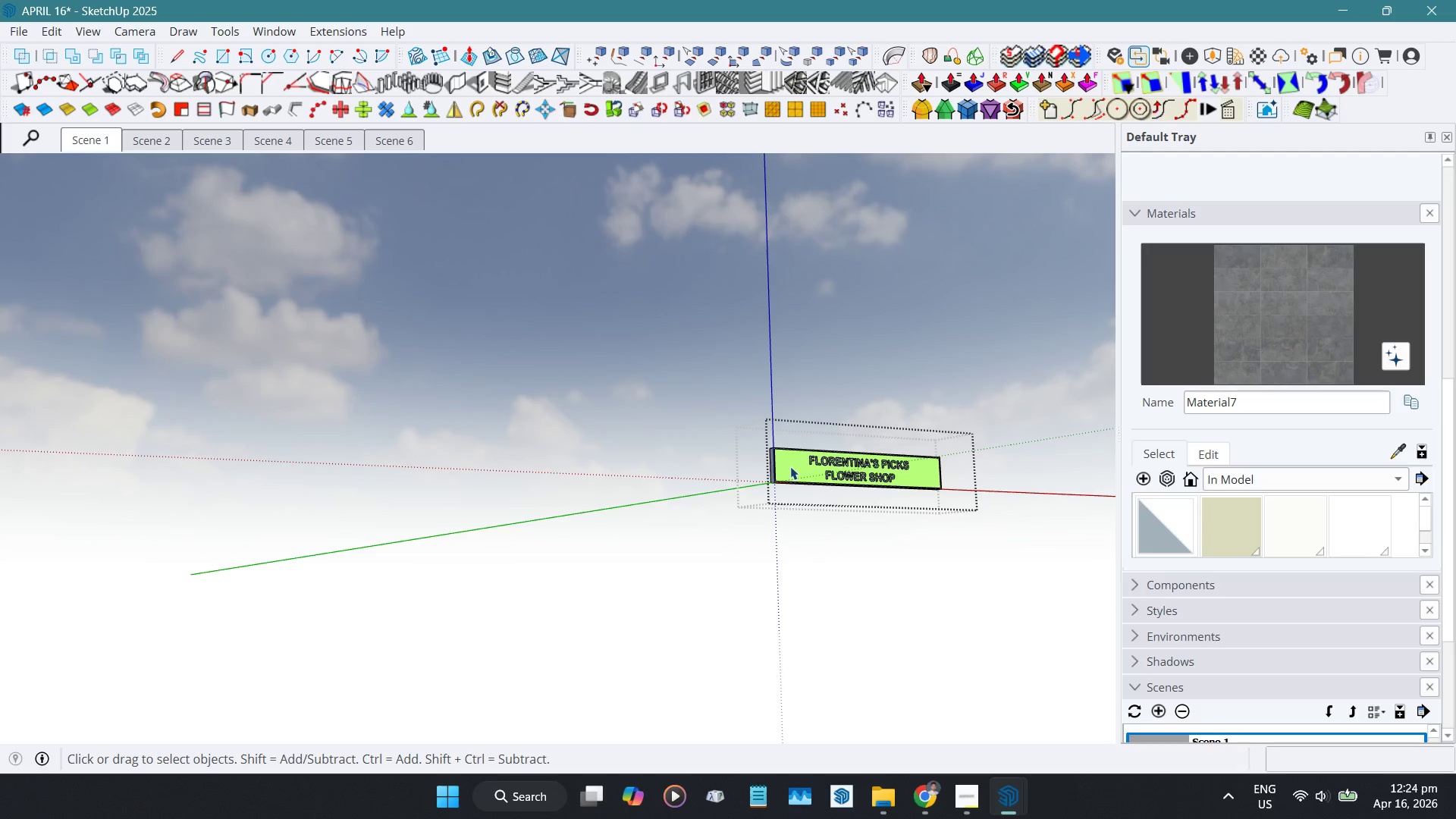 
left_click([790, 466])
 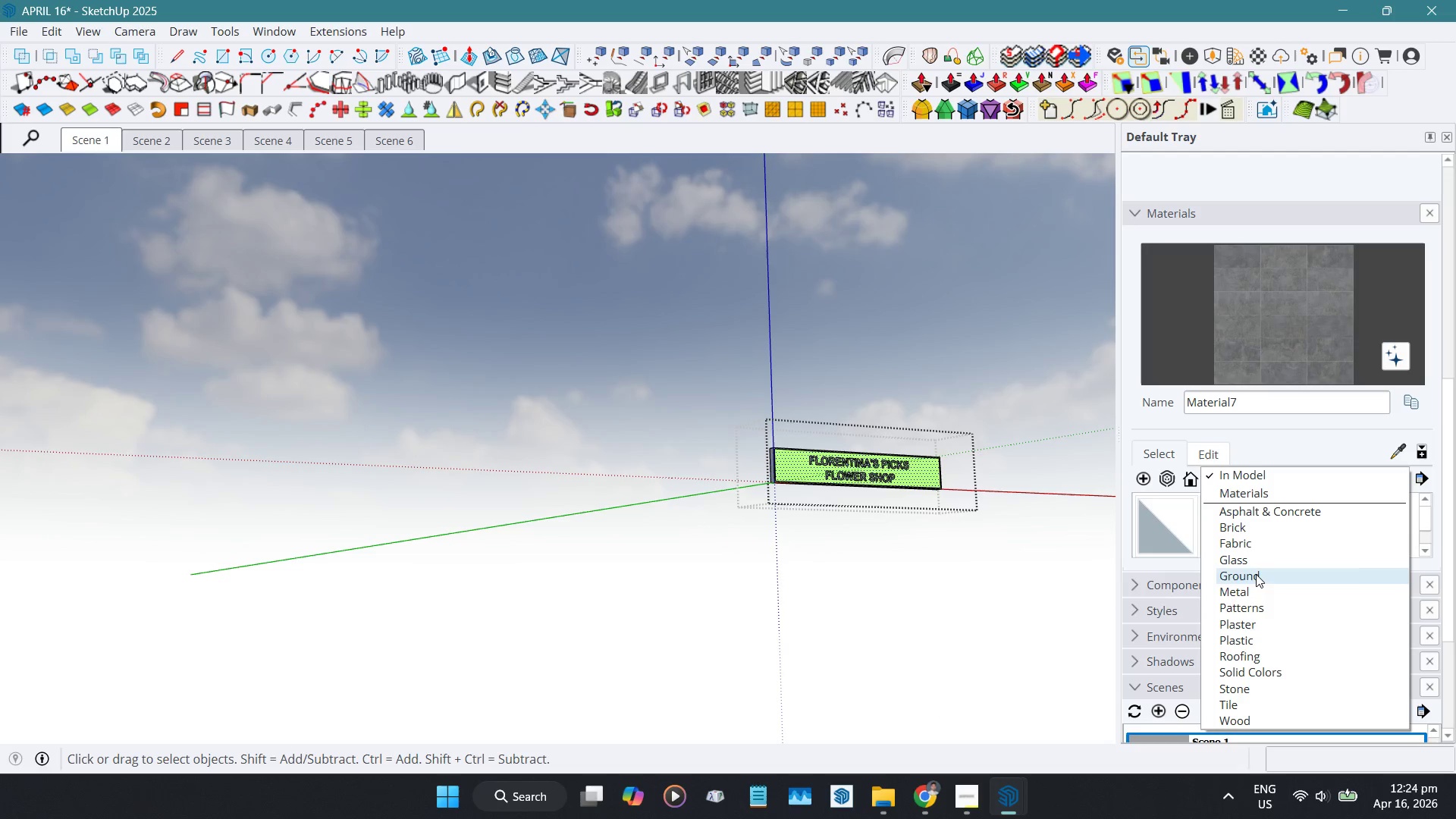 
left_click([1263, 675])
 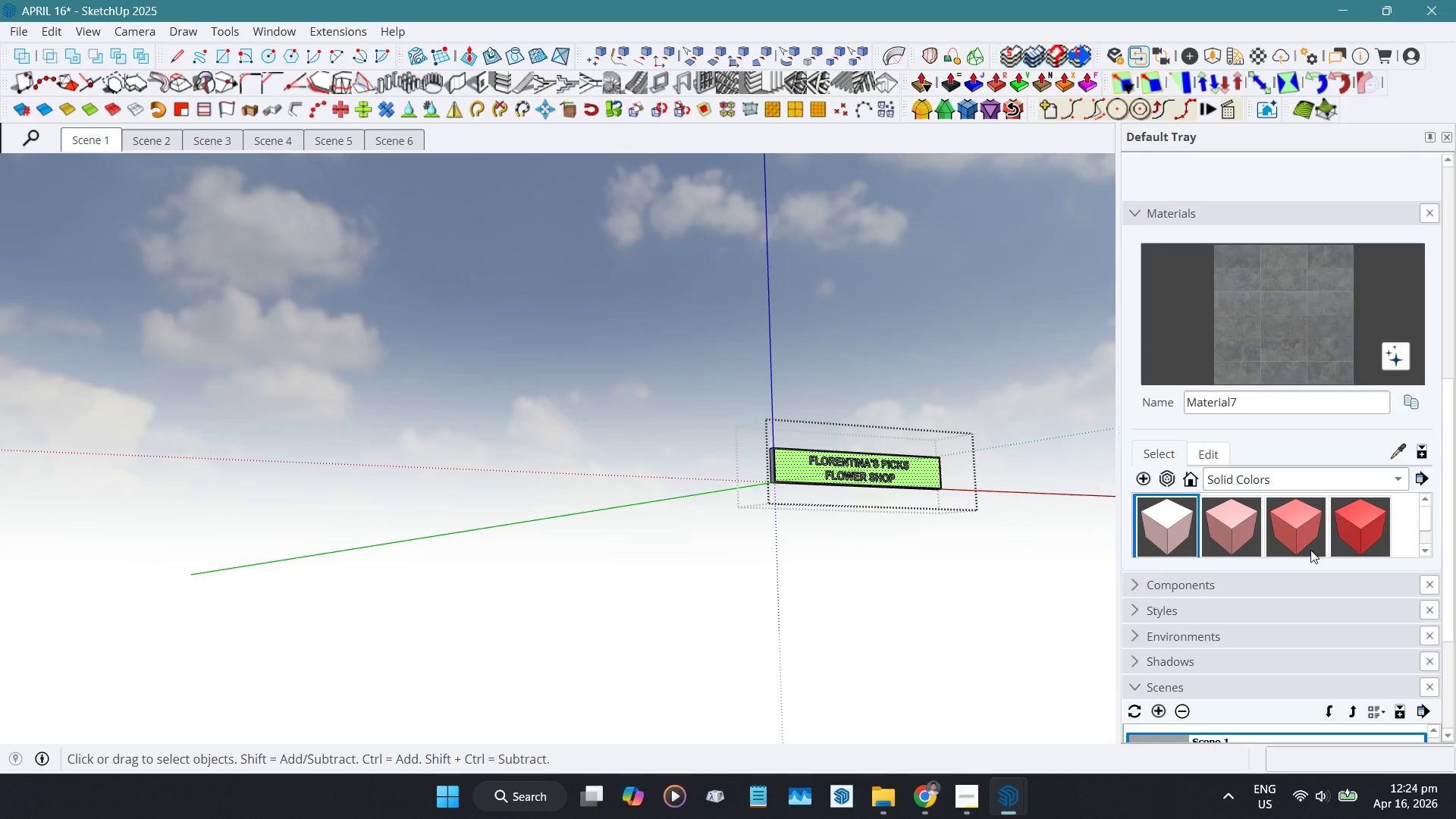 
scroll: coordinate [1301, 541], scroll_direction: down, amount: 5.0
 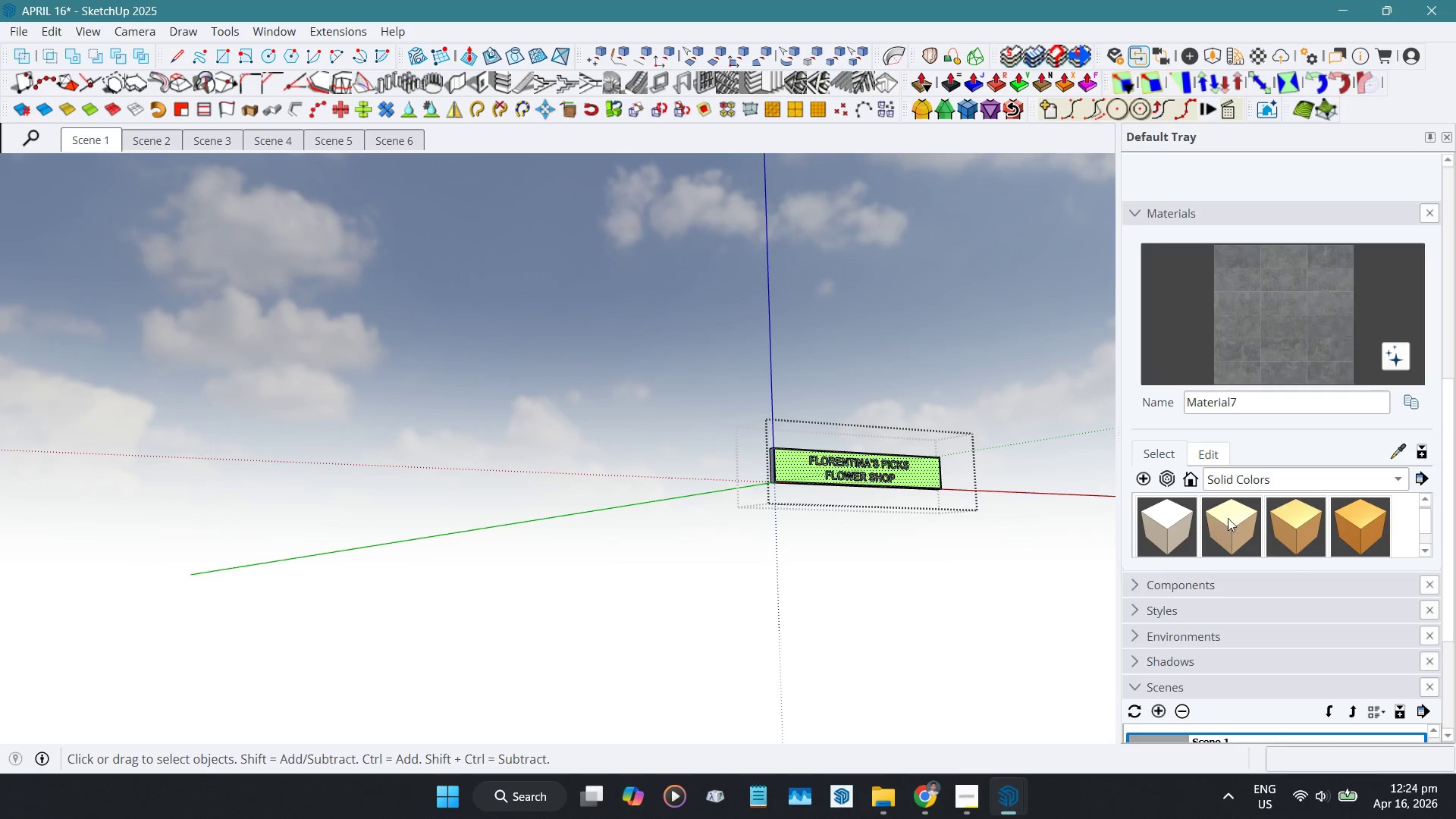 
left_click([1295, 520])
 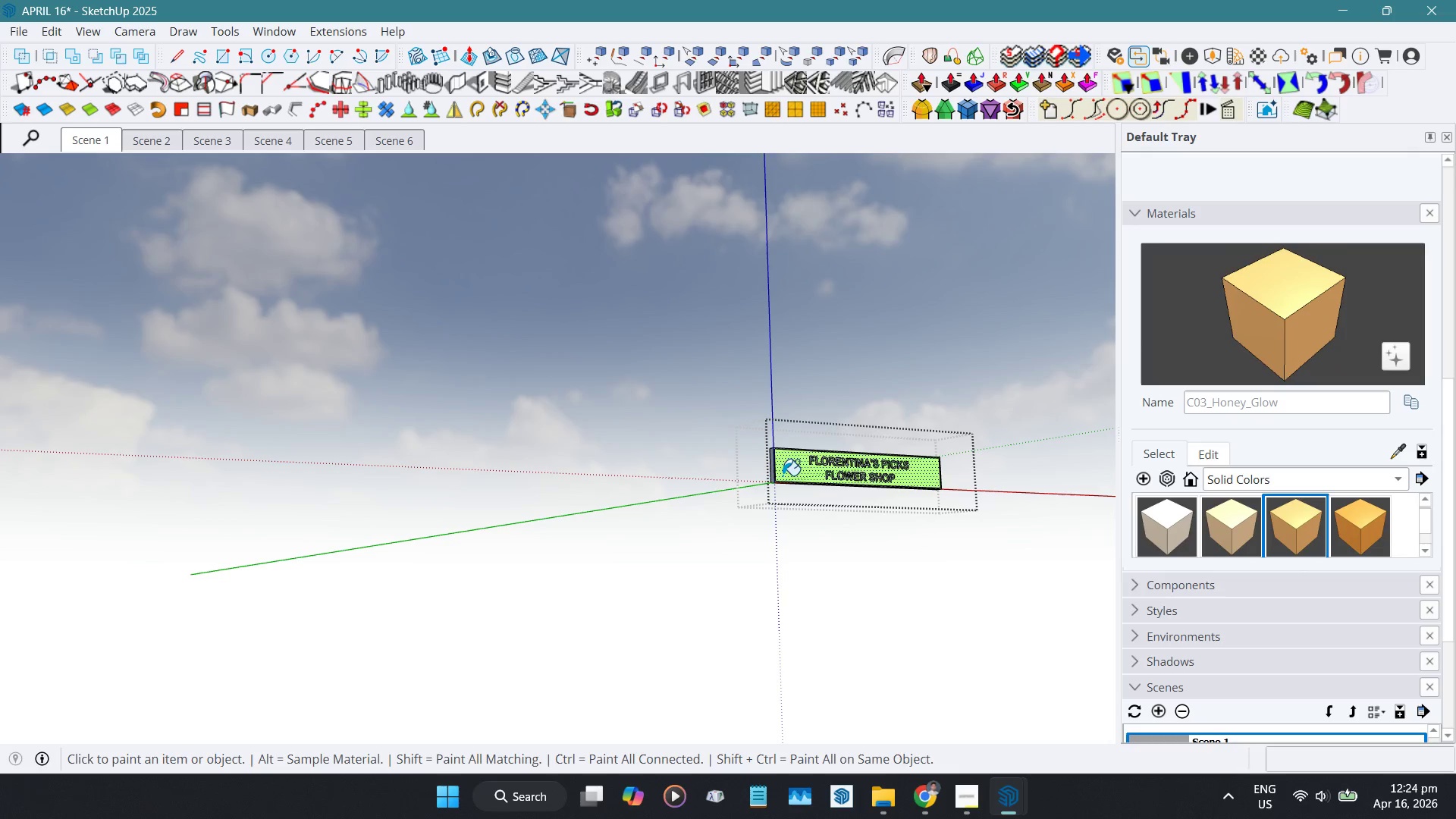 
left_click([793, 470])
 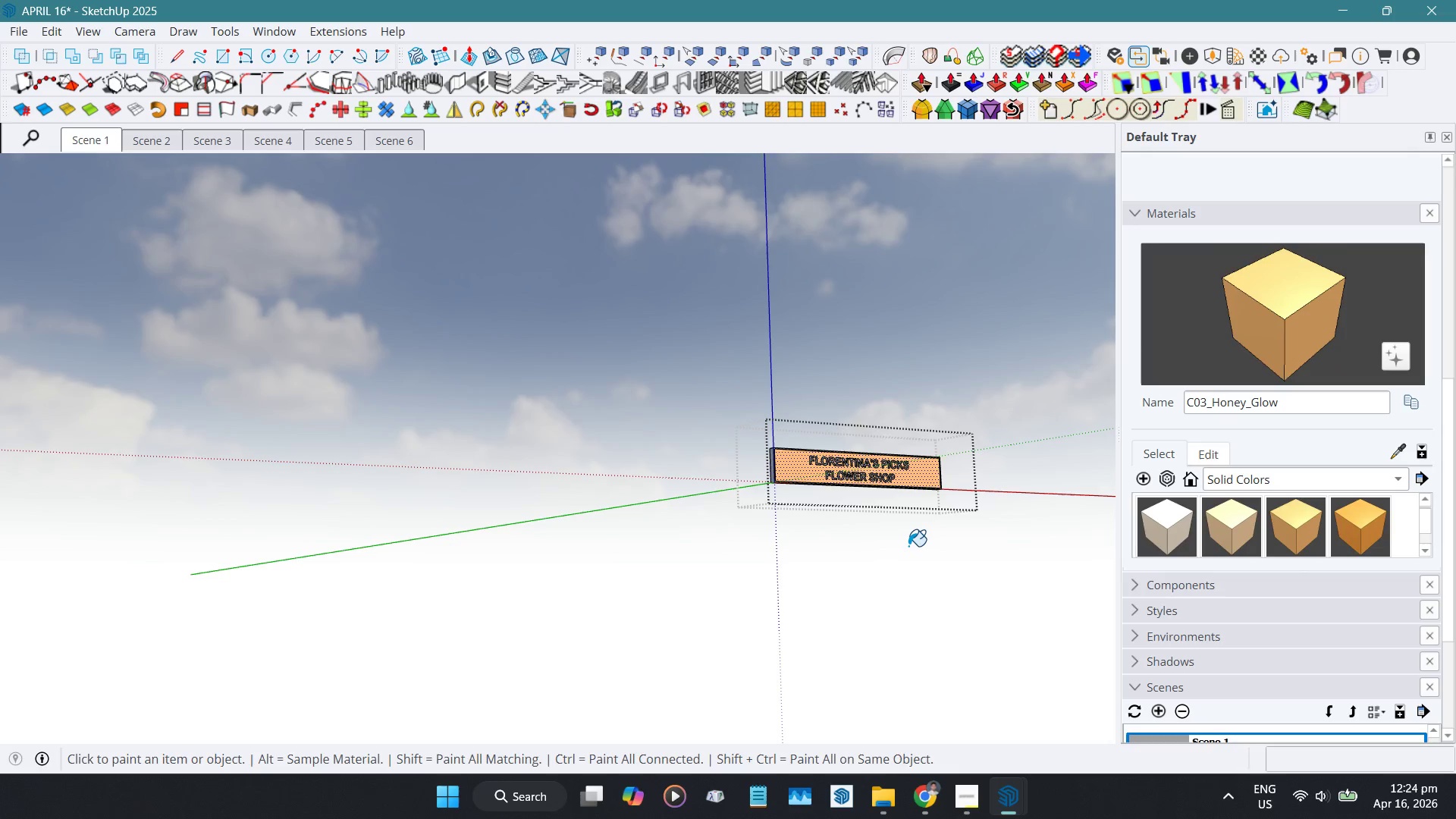 
key(Space)
 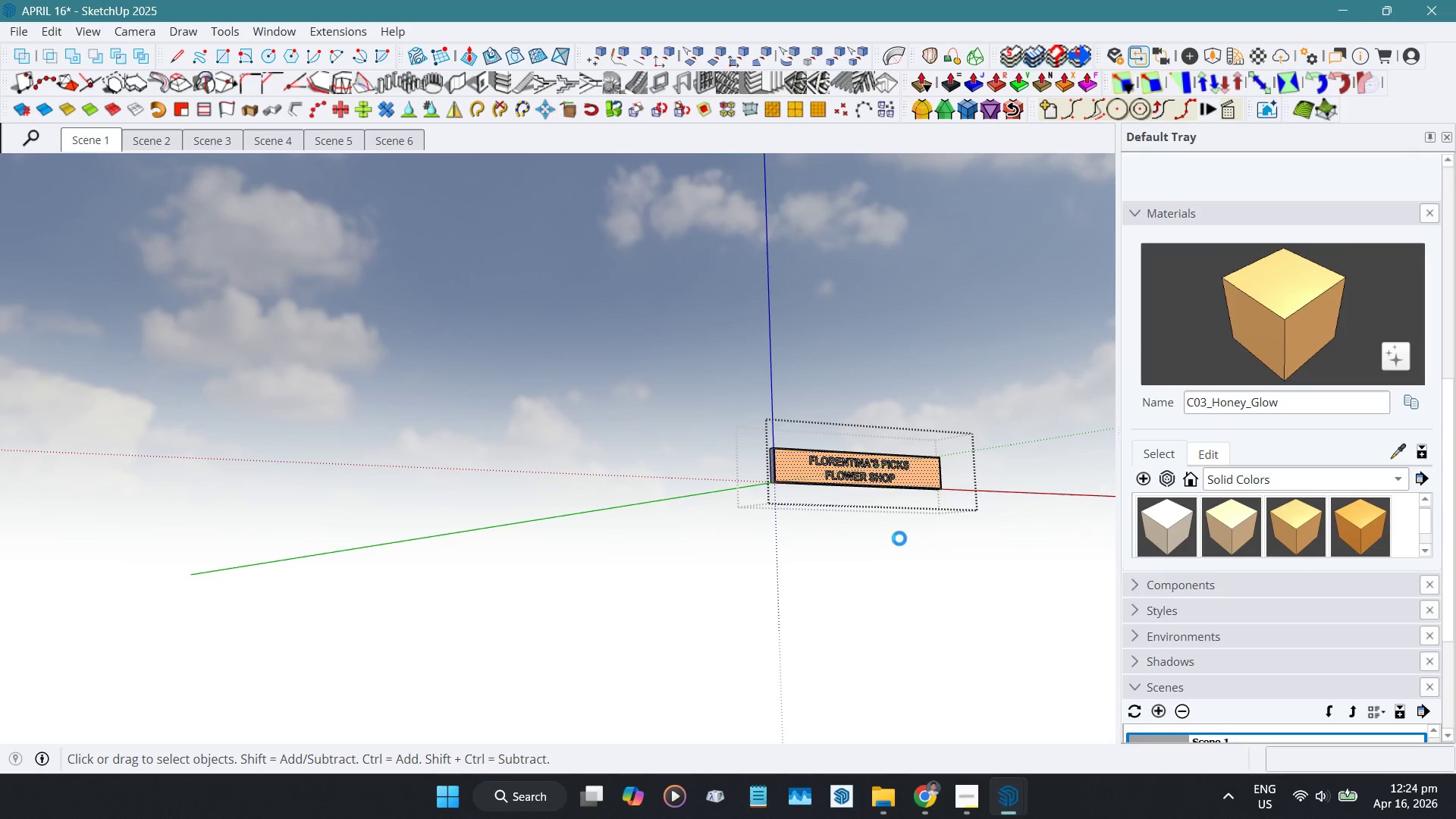 
key(Escape)
 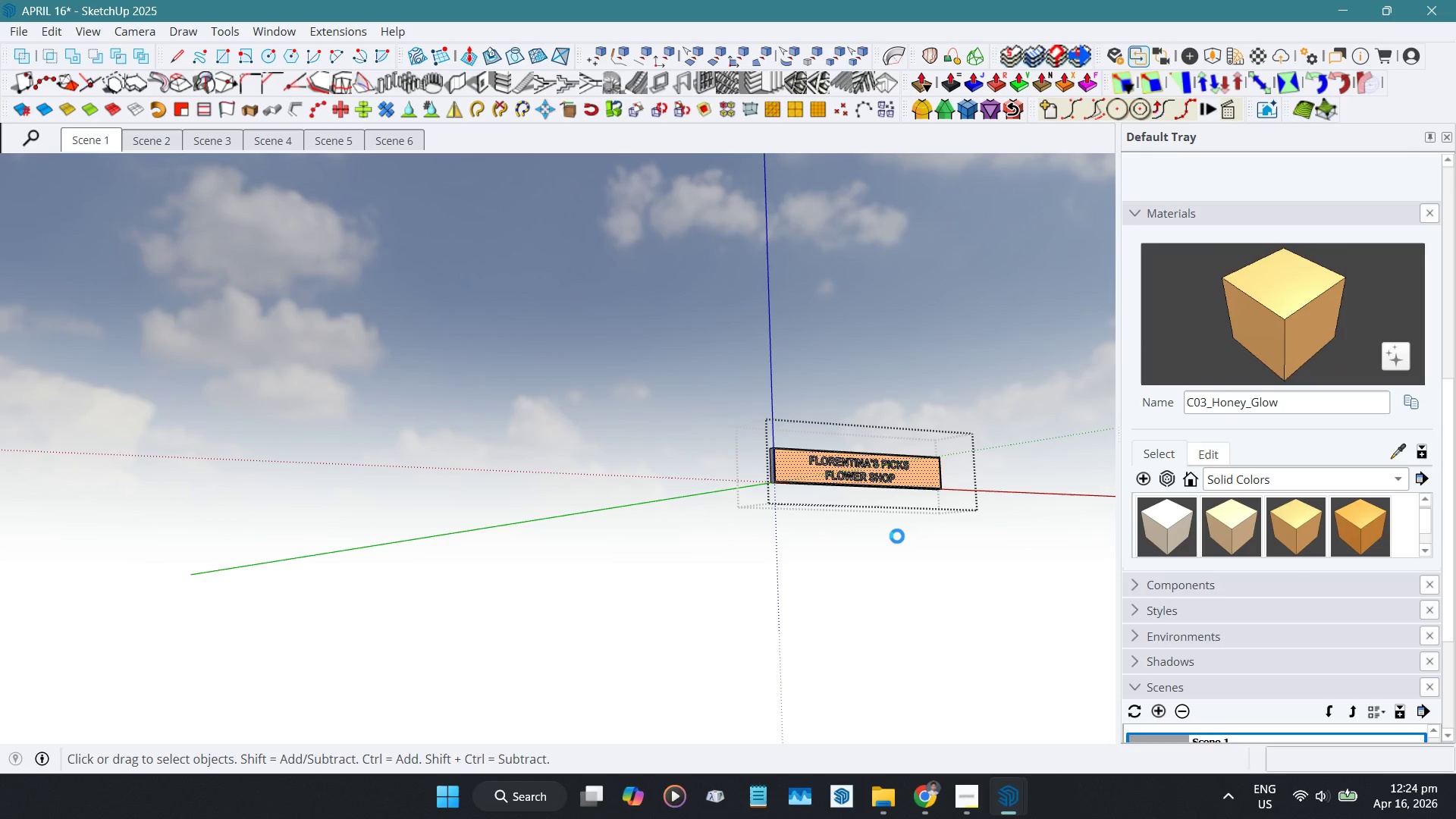 
key(Escape)
 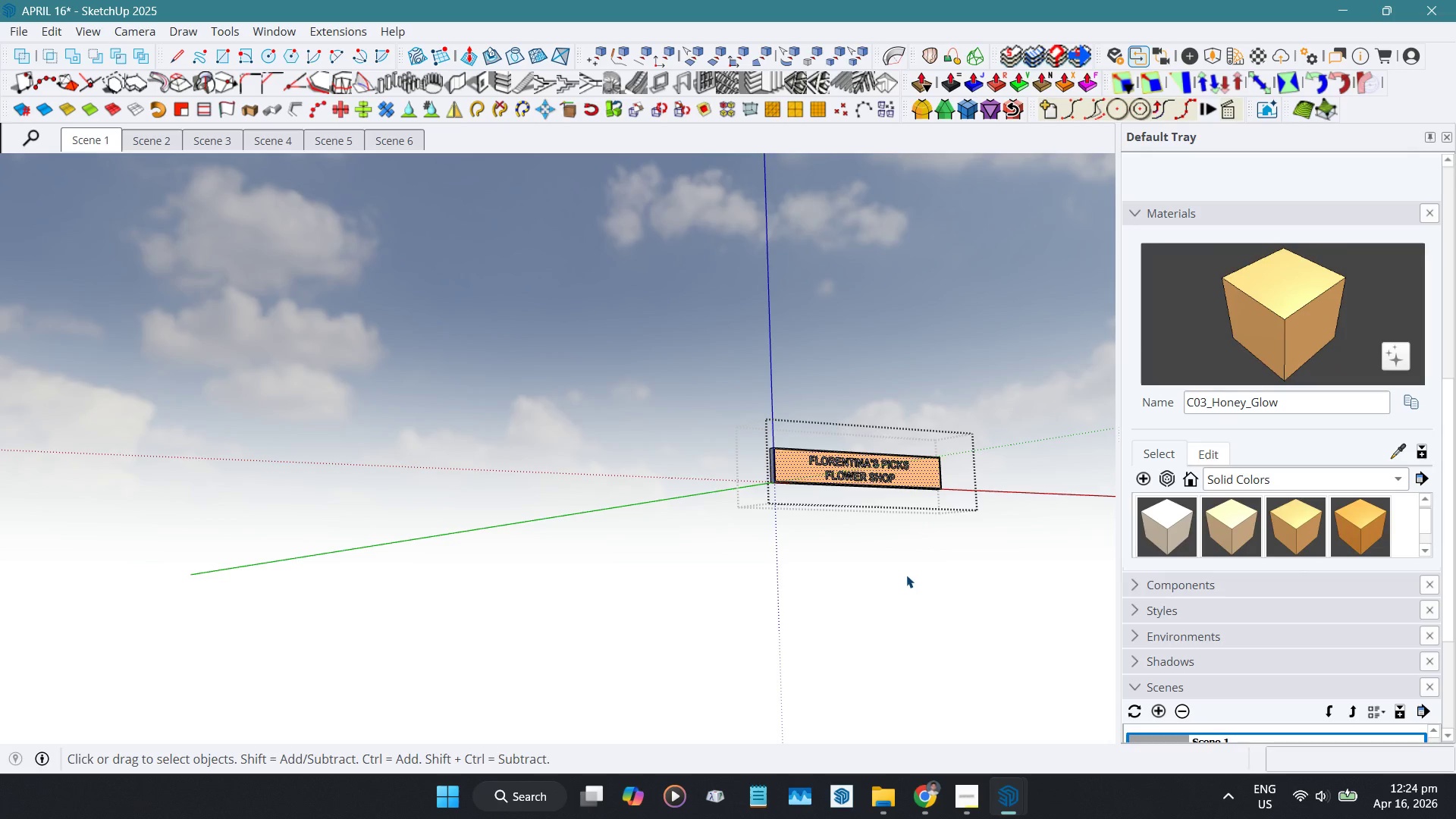 
left_click([906, 574])
 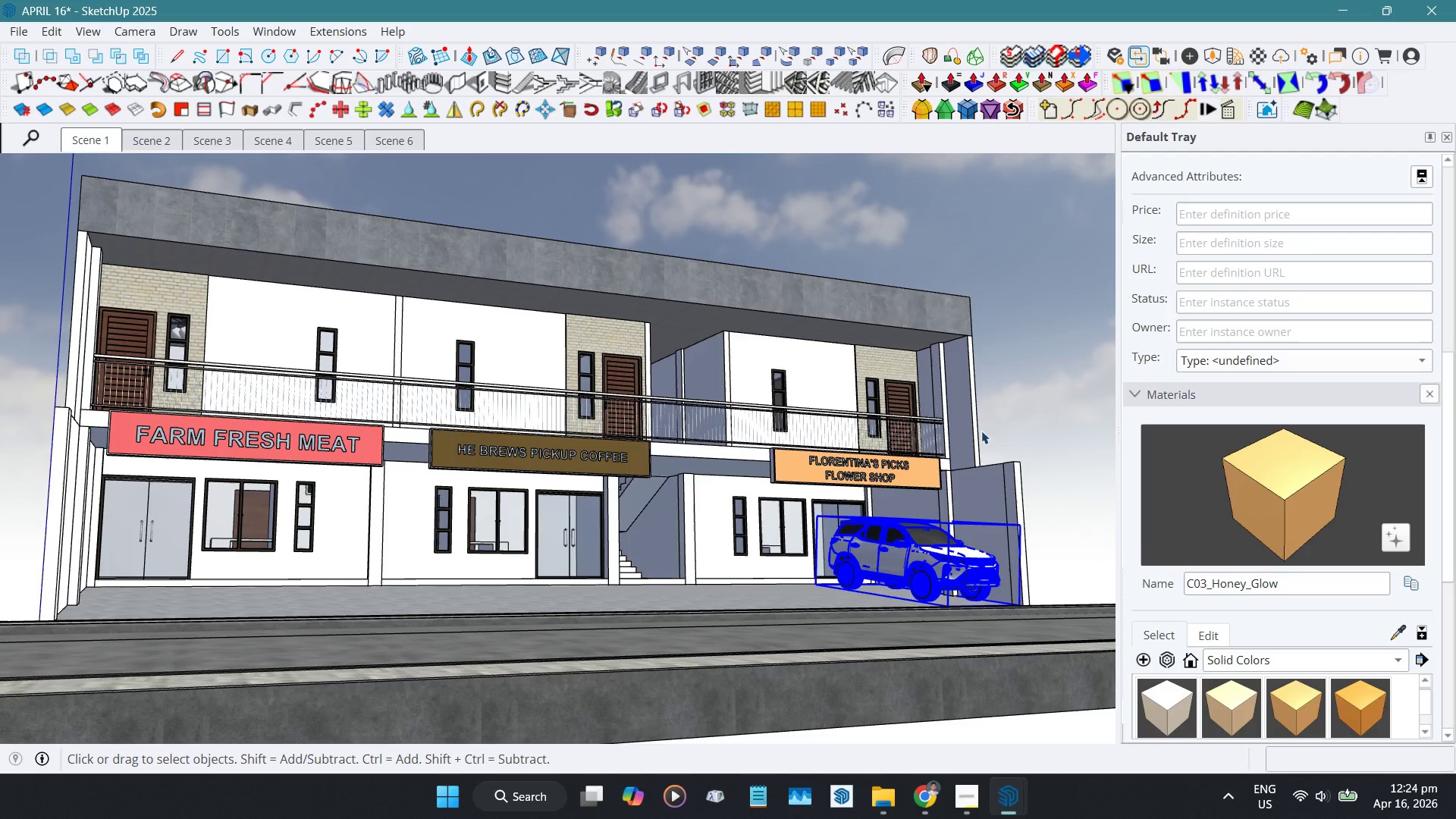 
left_click([1079, 255])
 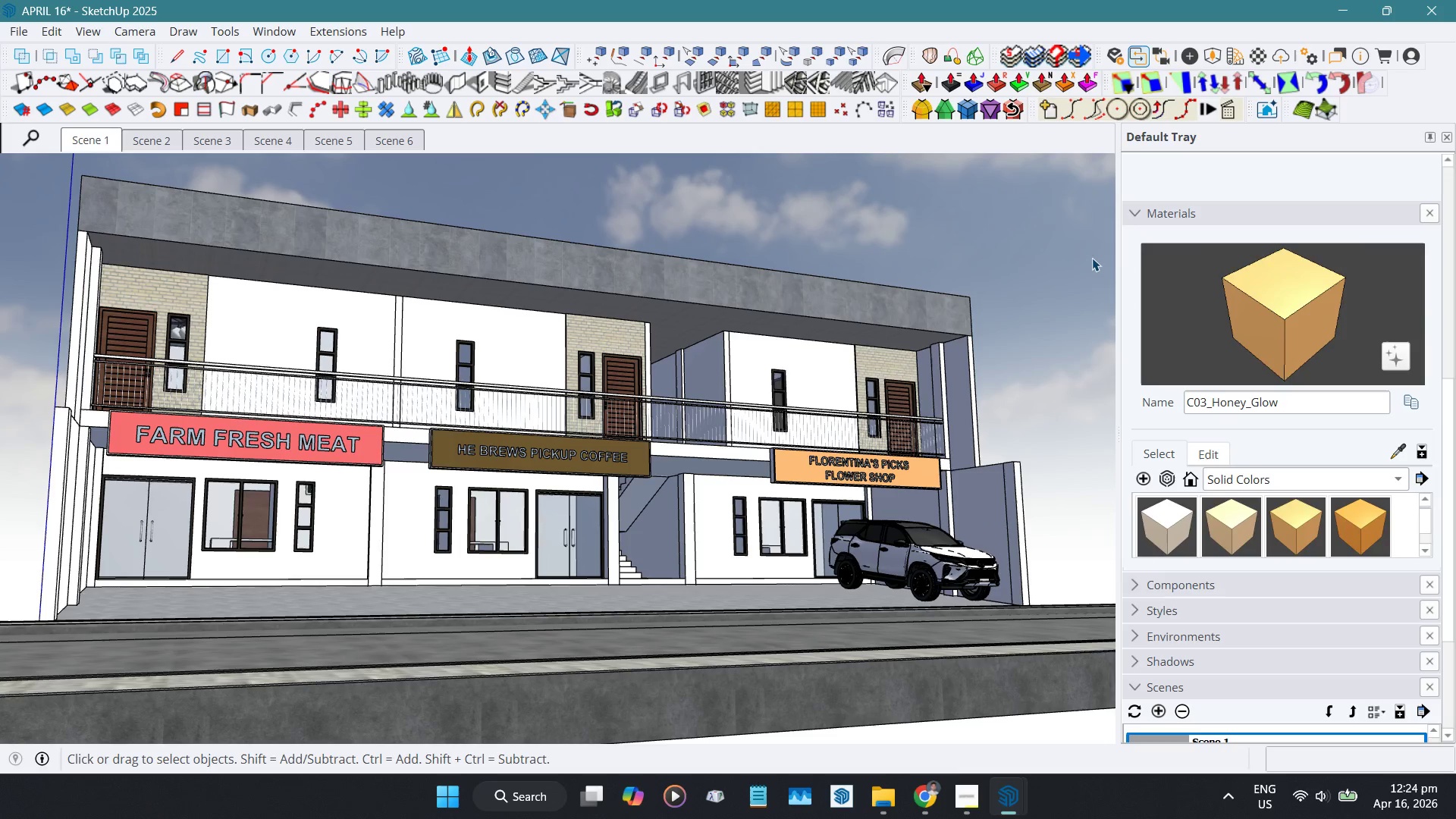 
key(Control+Z)
 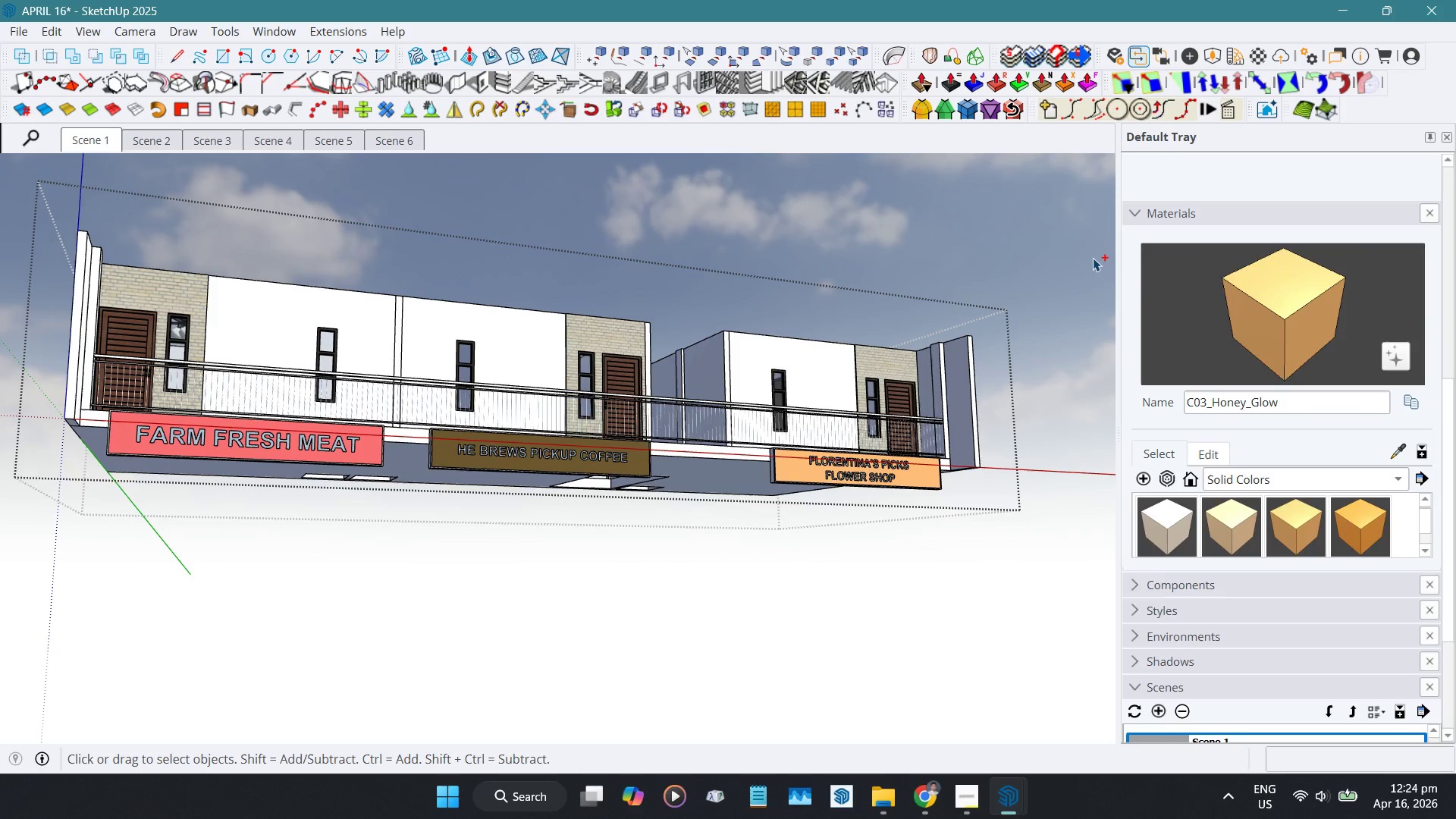 
key(Control+Z)
 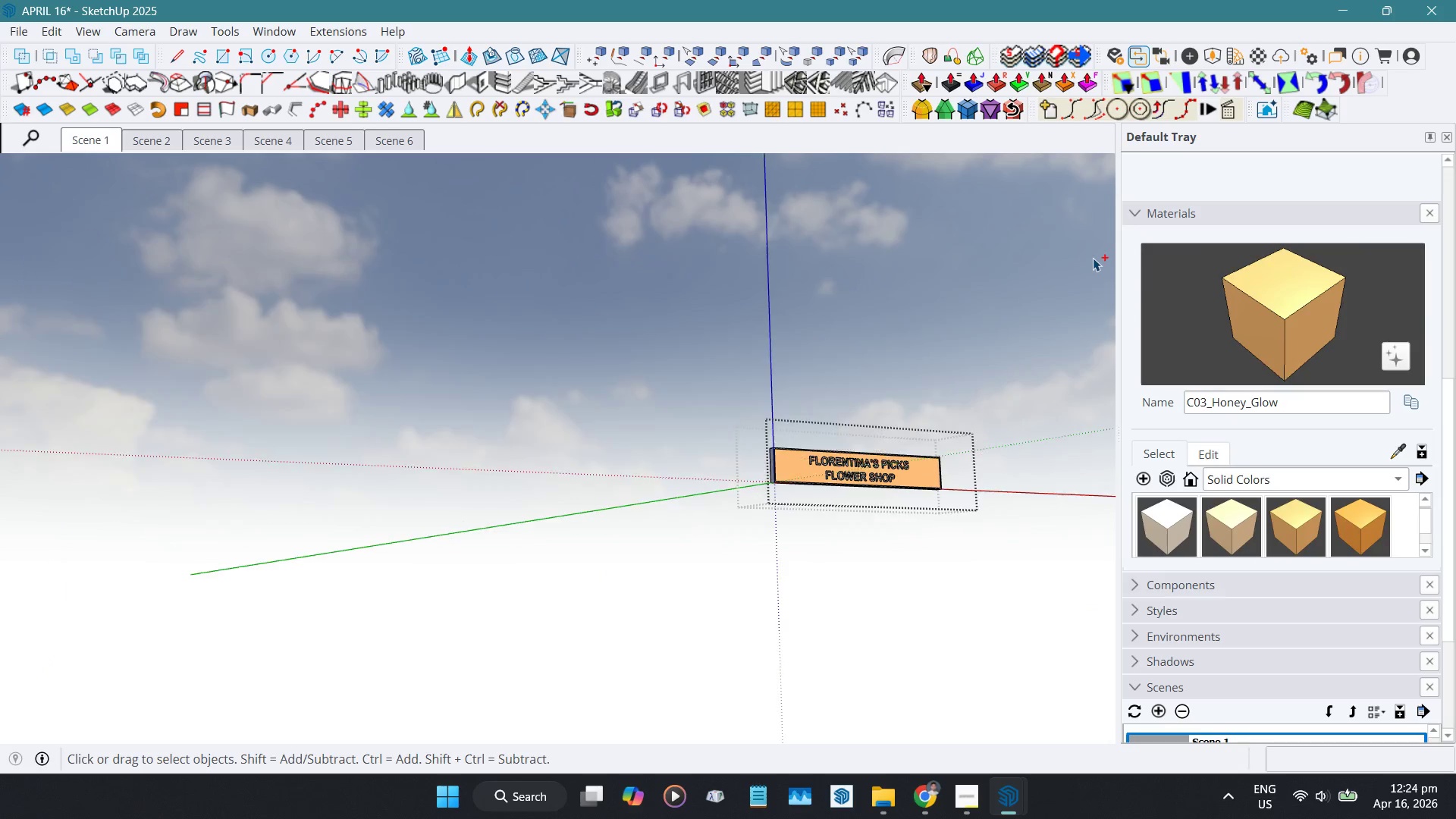 
key(Control+Z)
 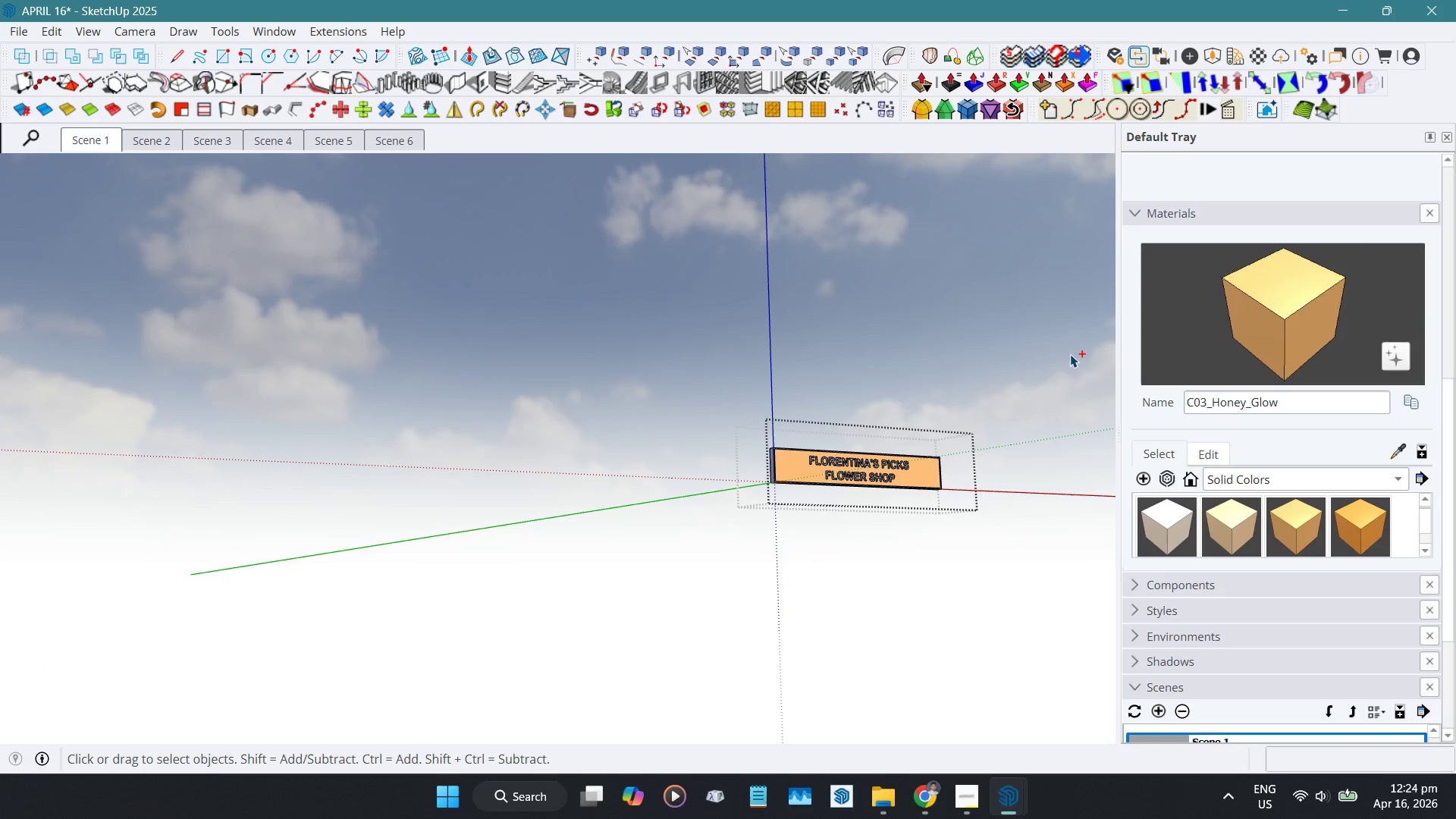 
left_click([1045, 363])
 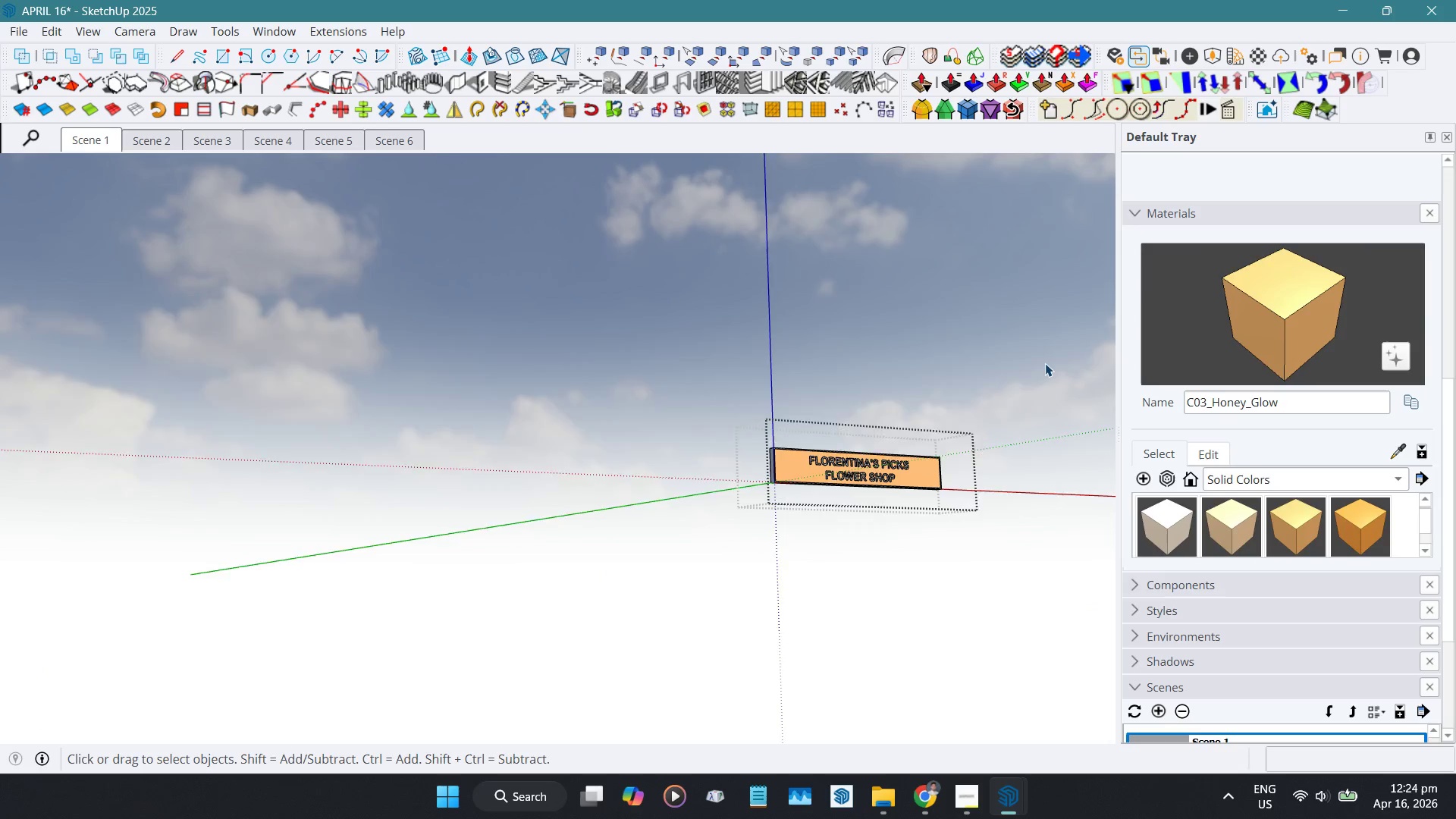 
key(Control+Z)
 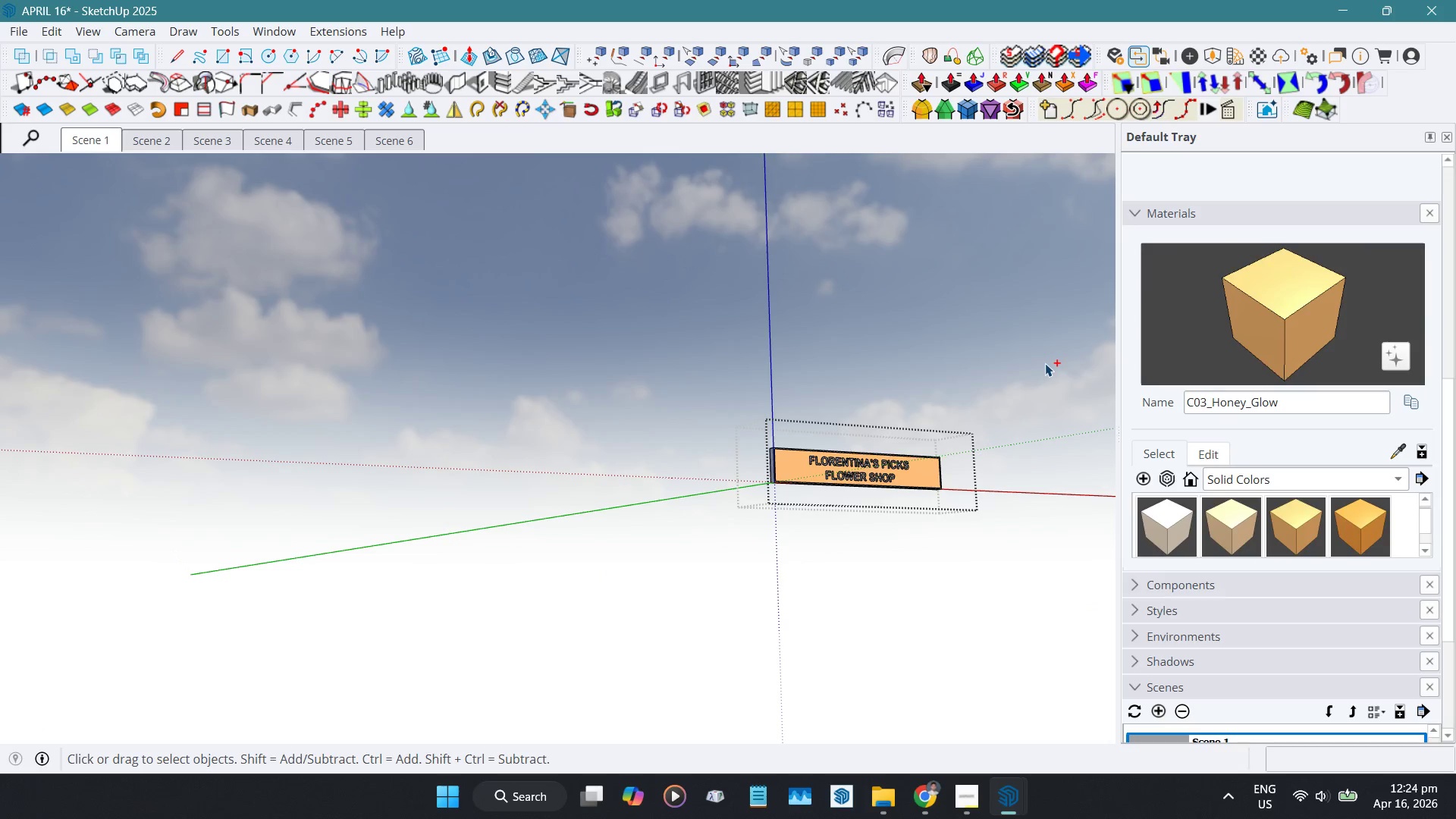 
key(Control+Z)
 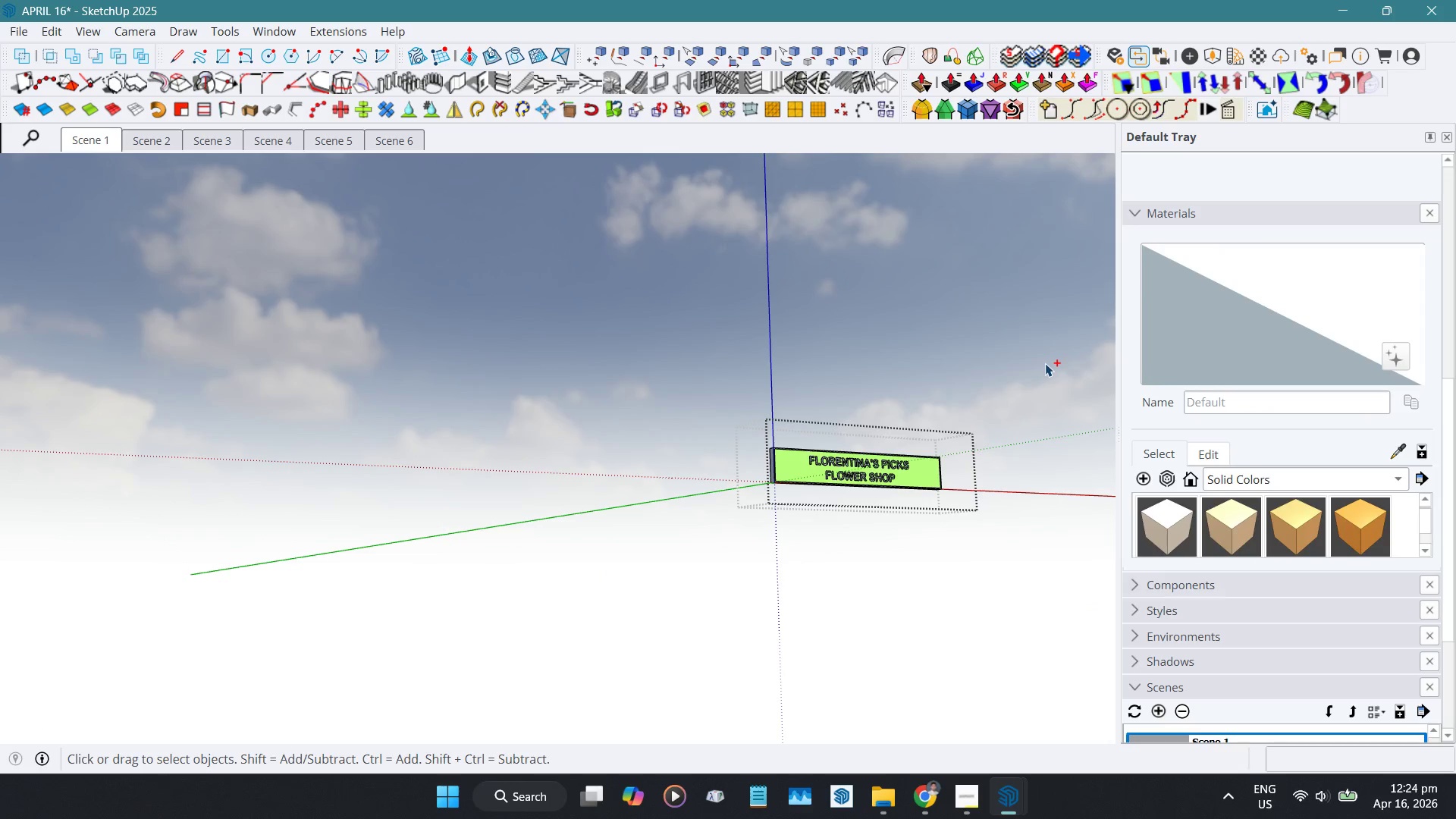 
left_click([1047, 363])
 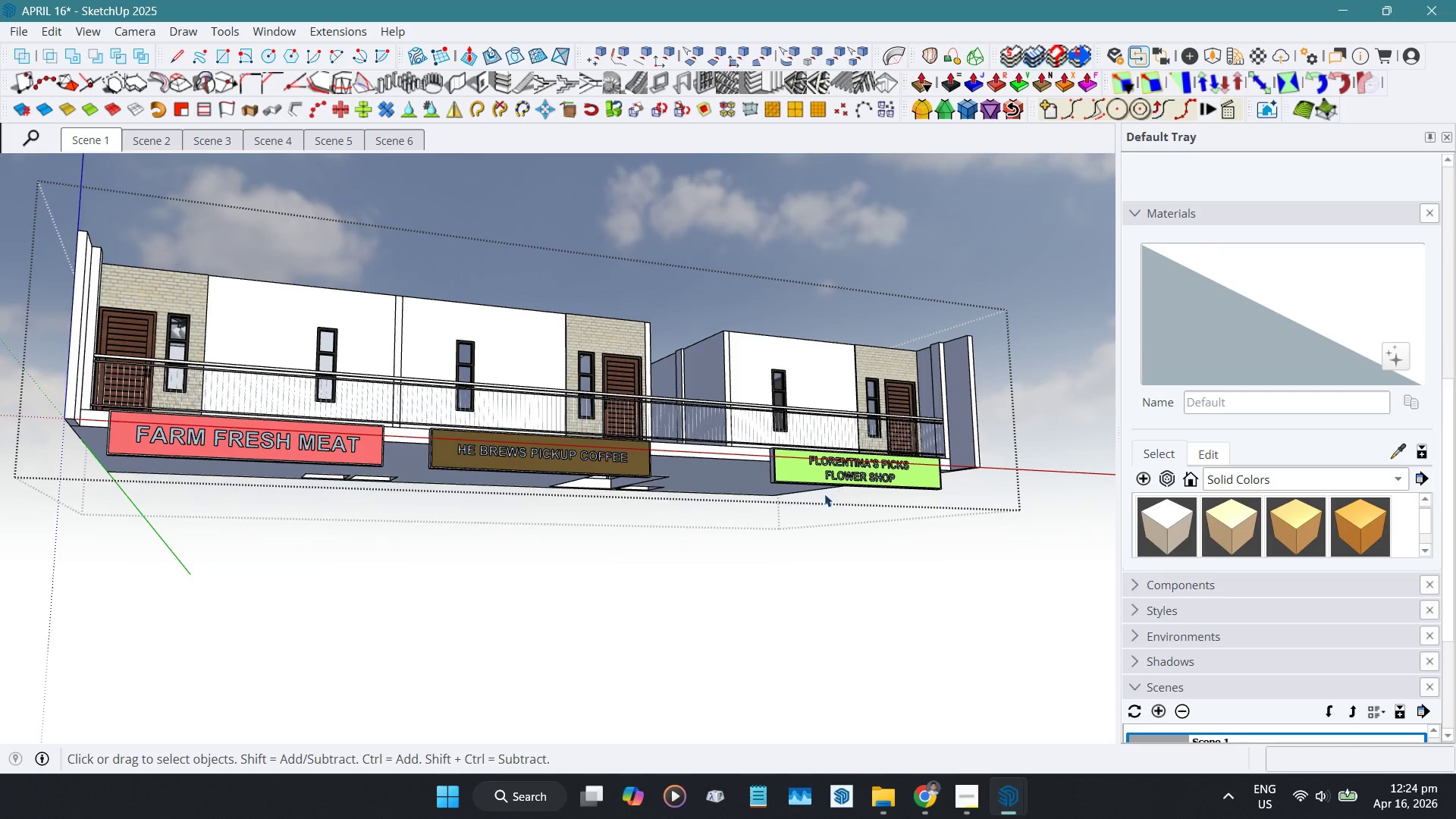 
double_click([792, 472])
 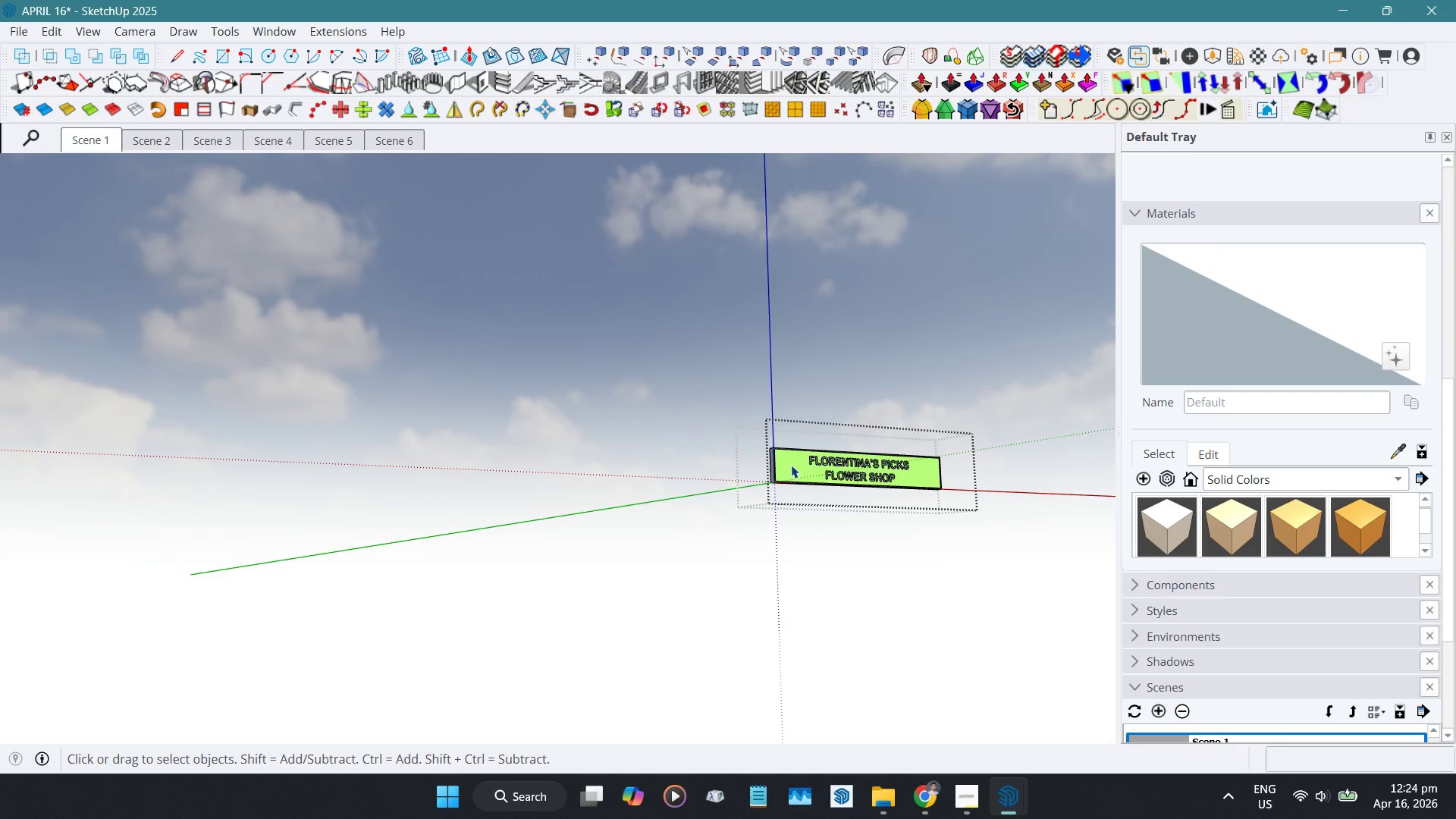 
left_click([791, 465])
 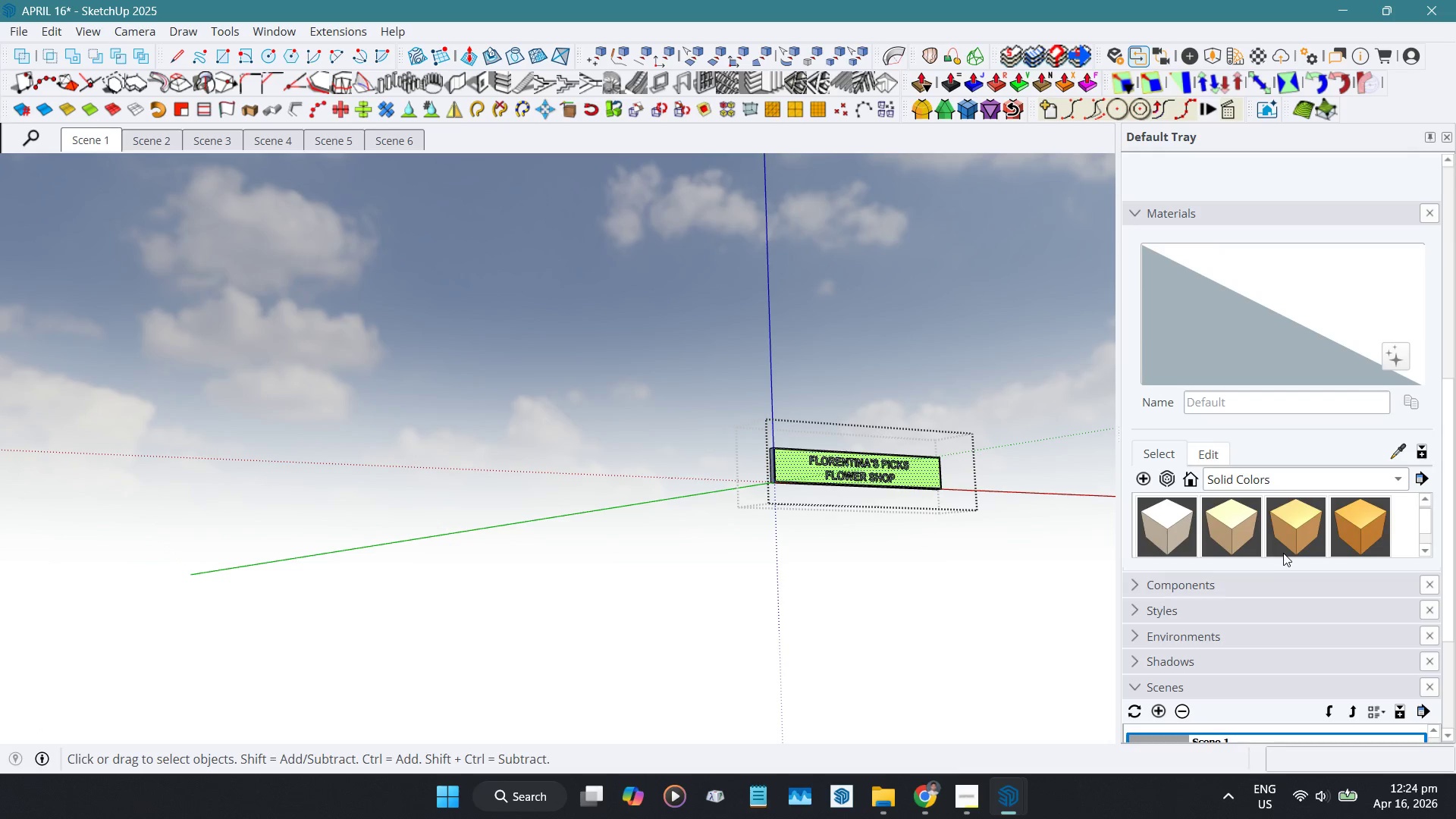 
scroll: coordinate [1285, 537], scroll_direction: down, amount: 5.0
 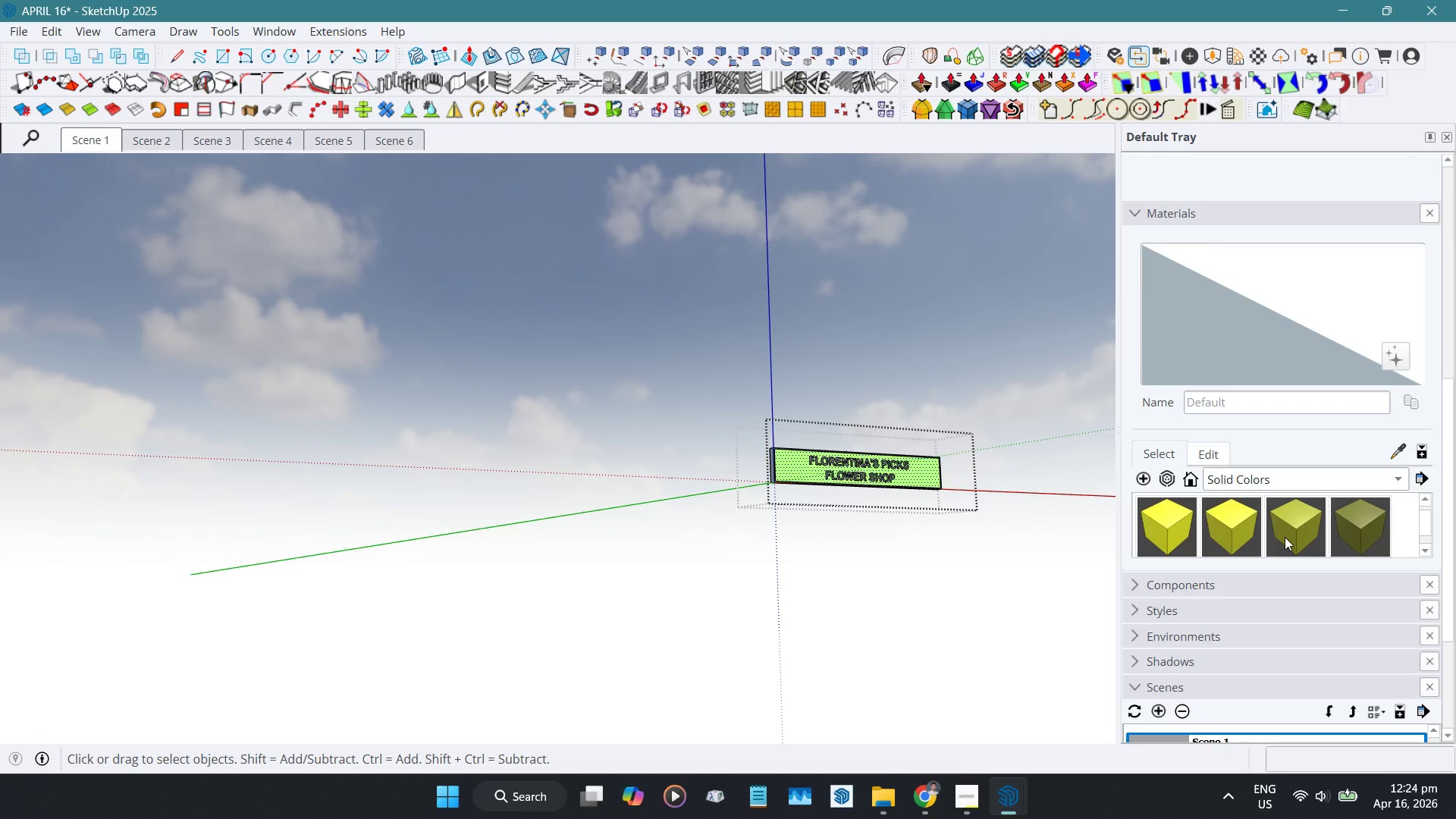 
left_click([1298, 519])
 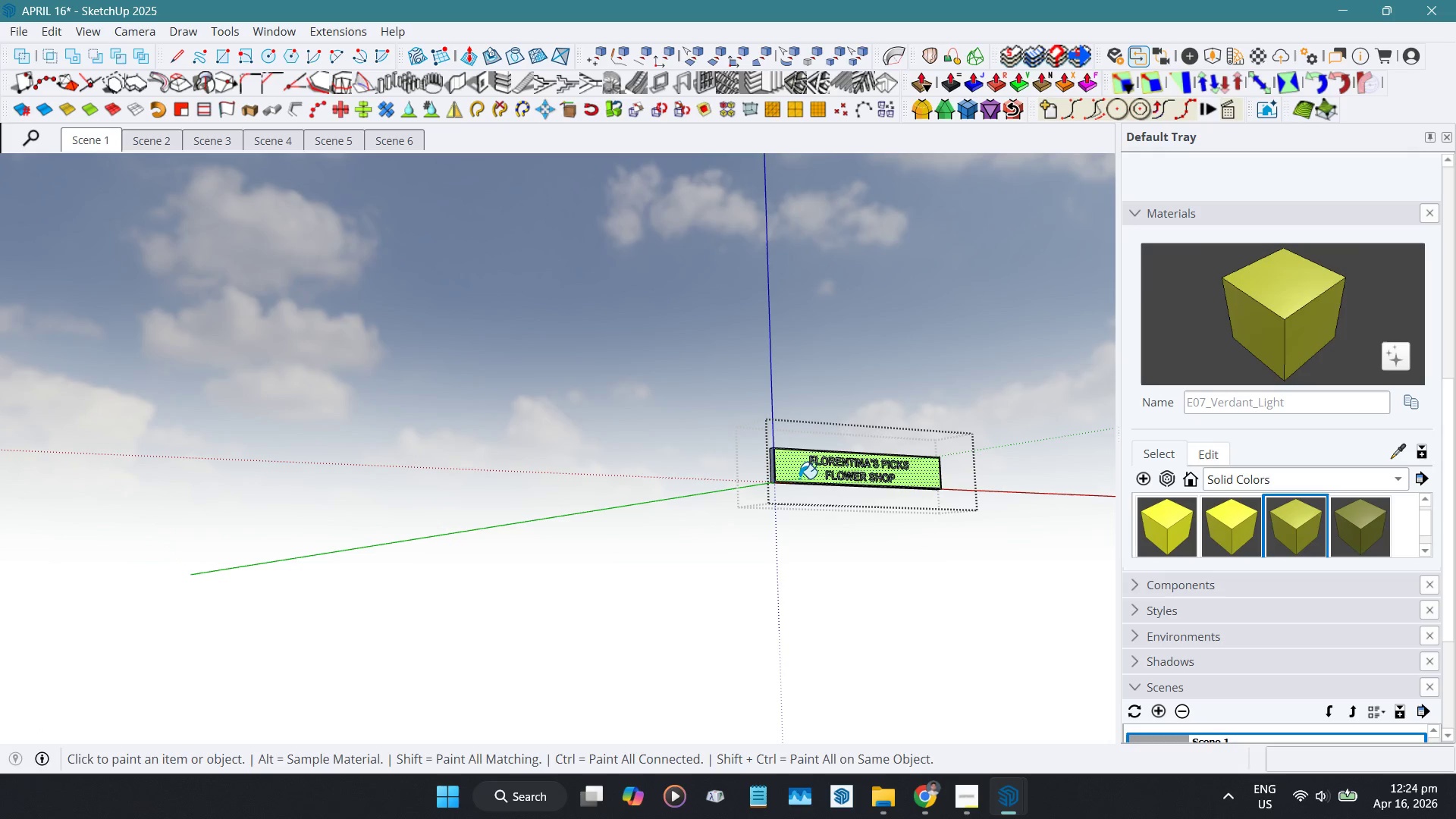 
left_click([796, 472])
 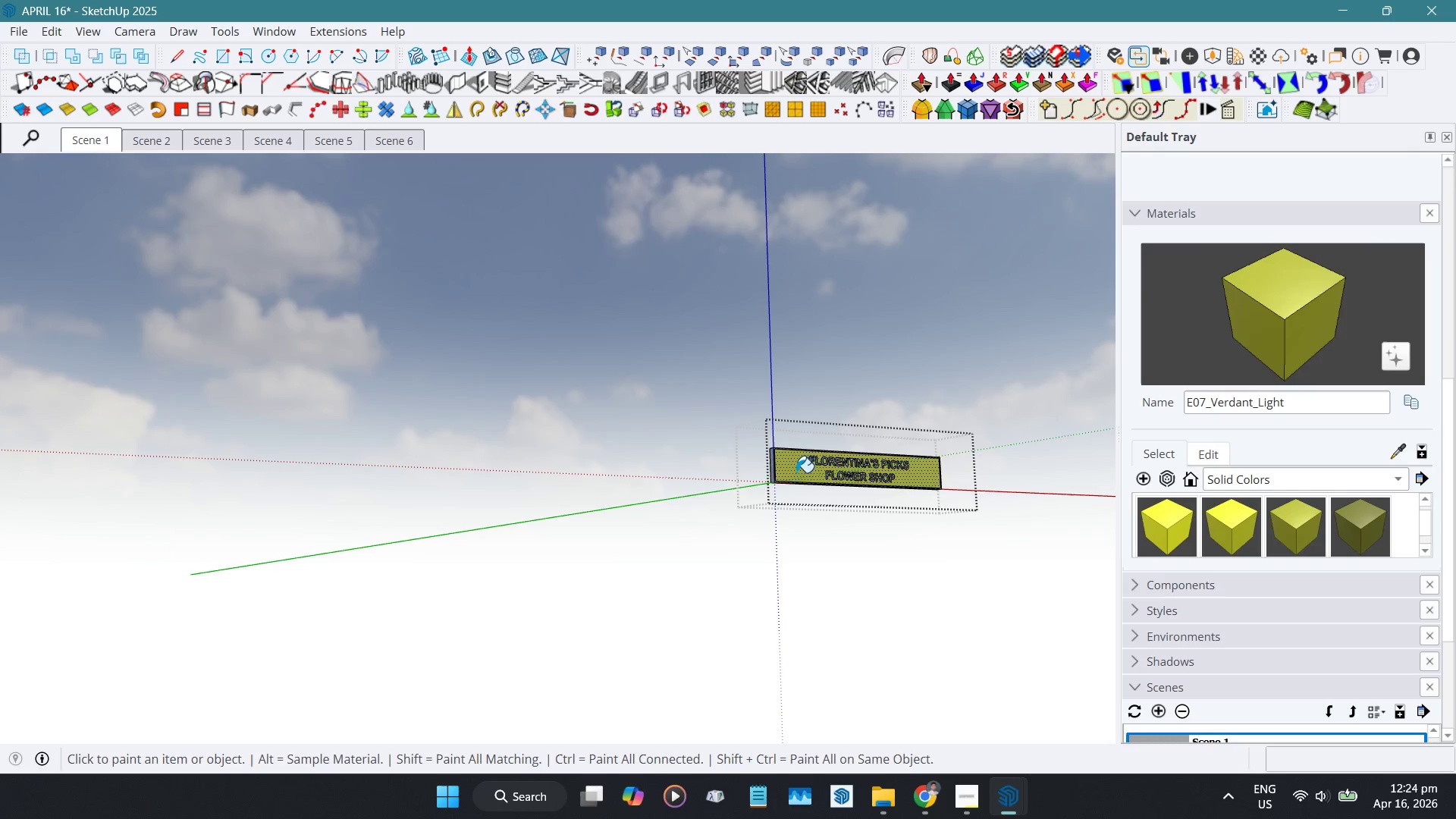 
key(Space)
 